 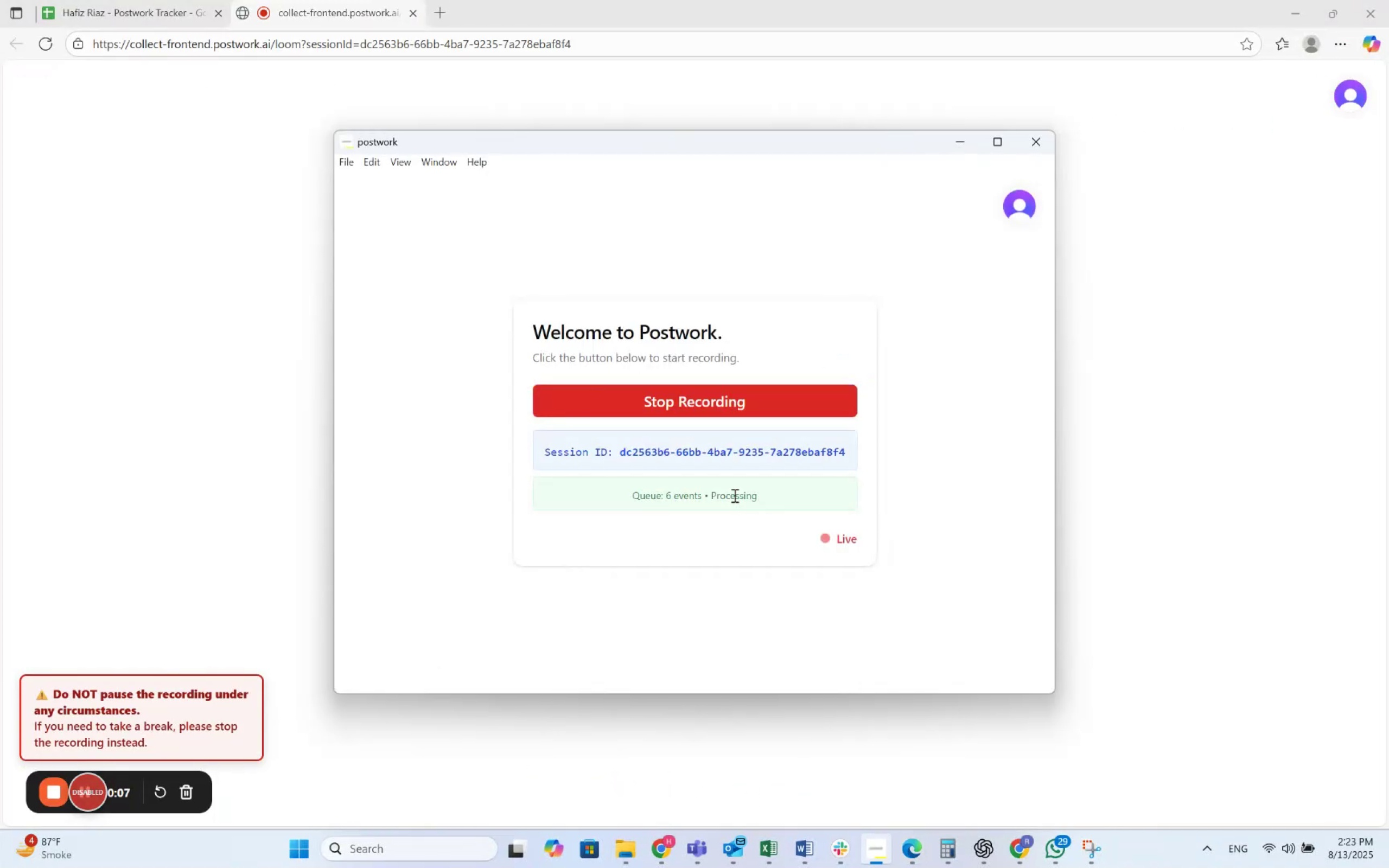 
left_click([966, 139])
 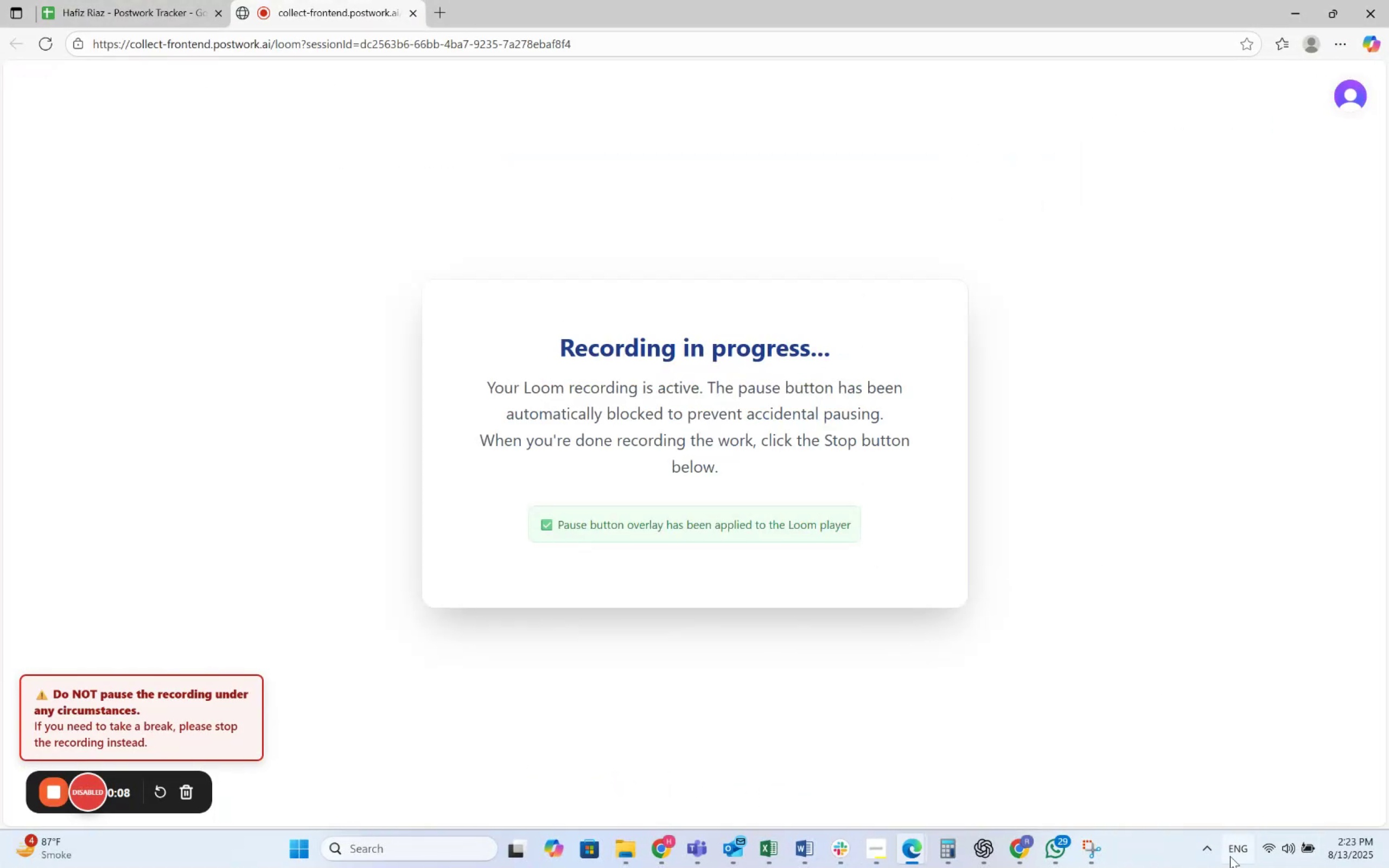 
left_click([1216, 852])
 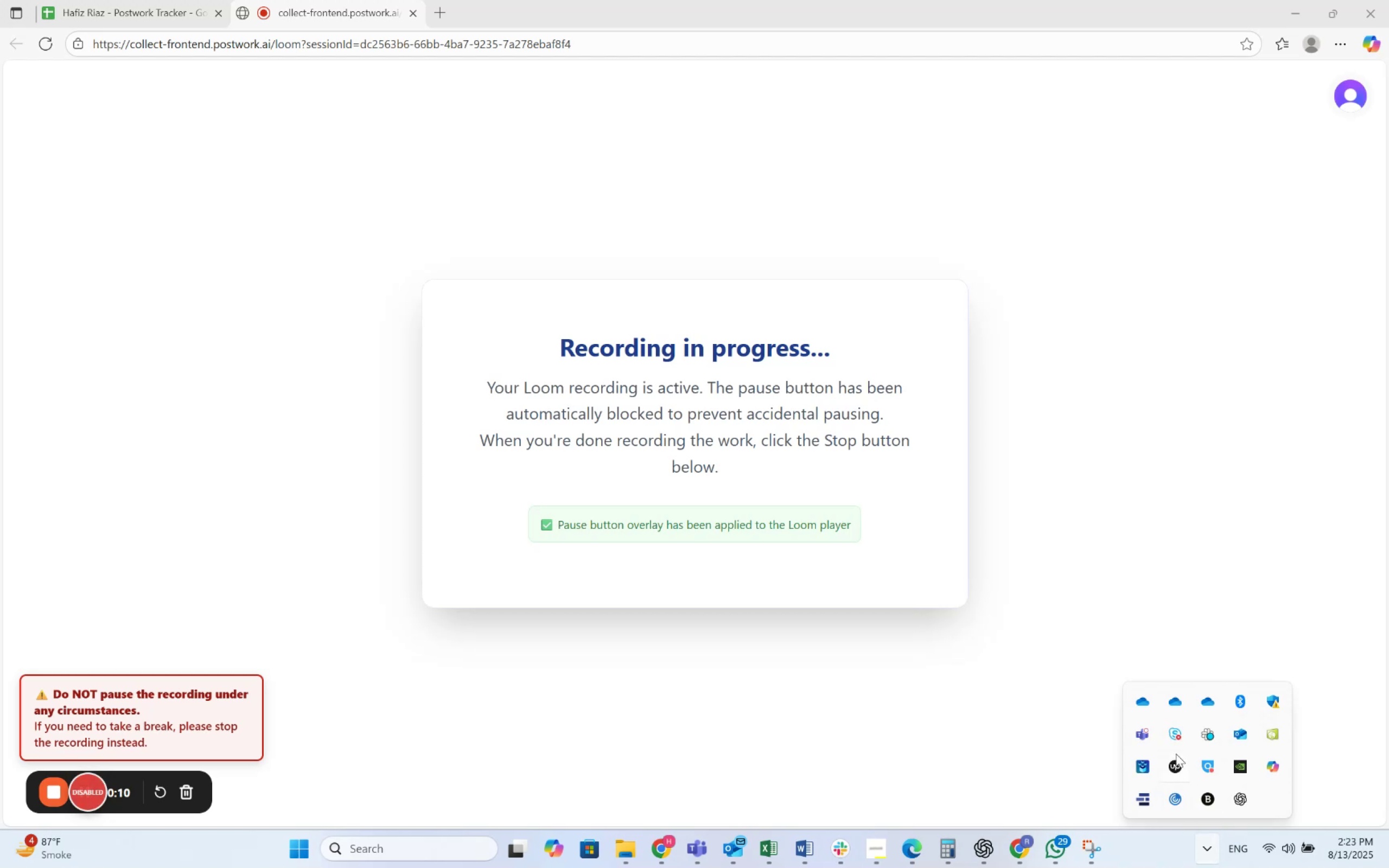 
double_click([1175, 754])
 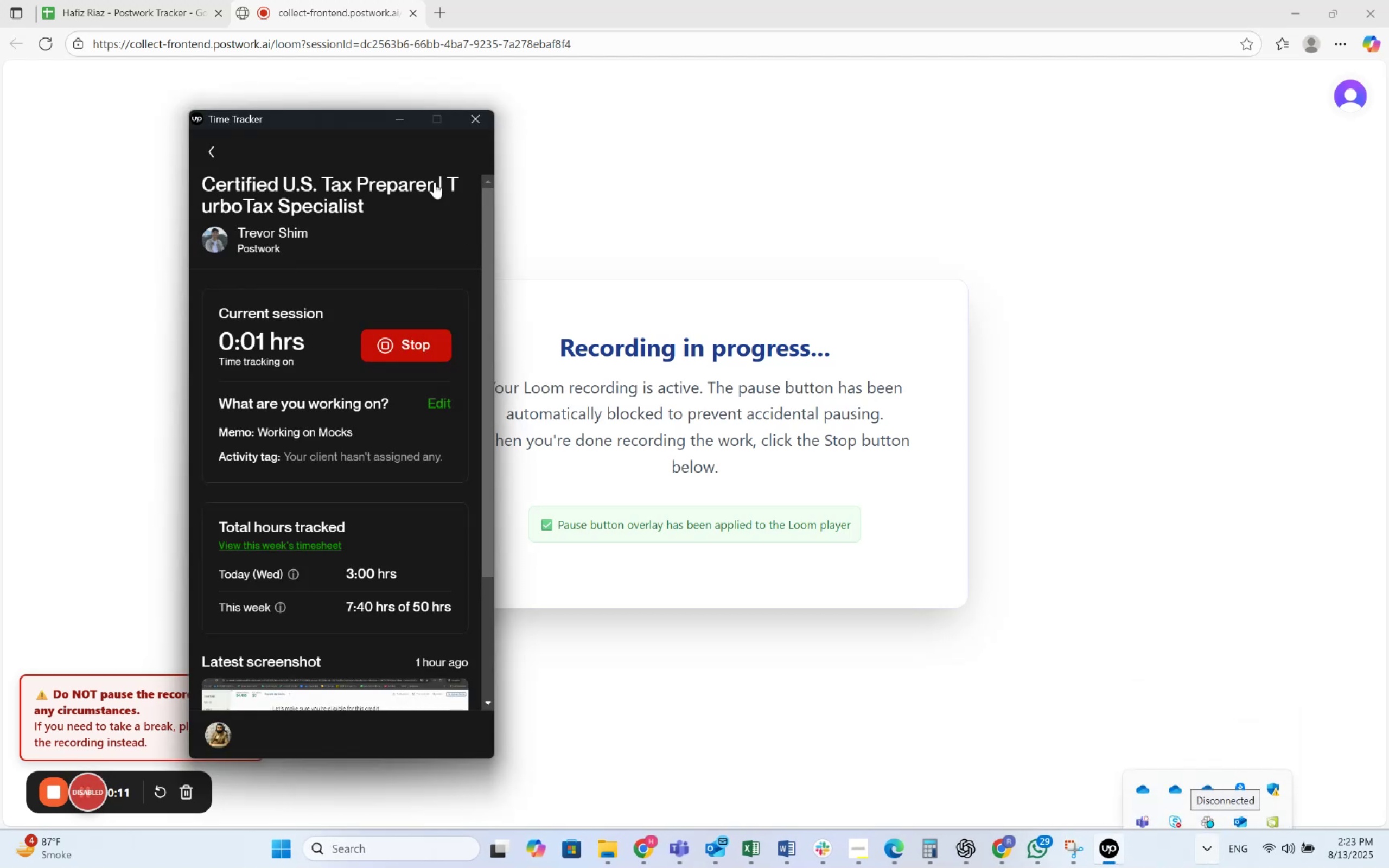 
left_click([407, 118])
 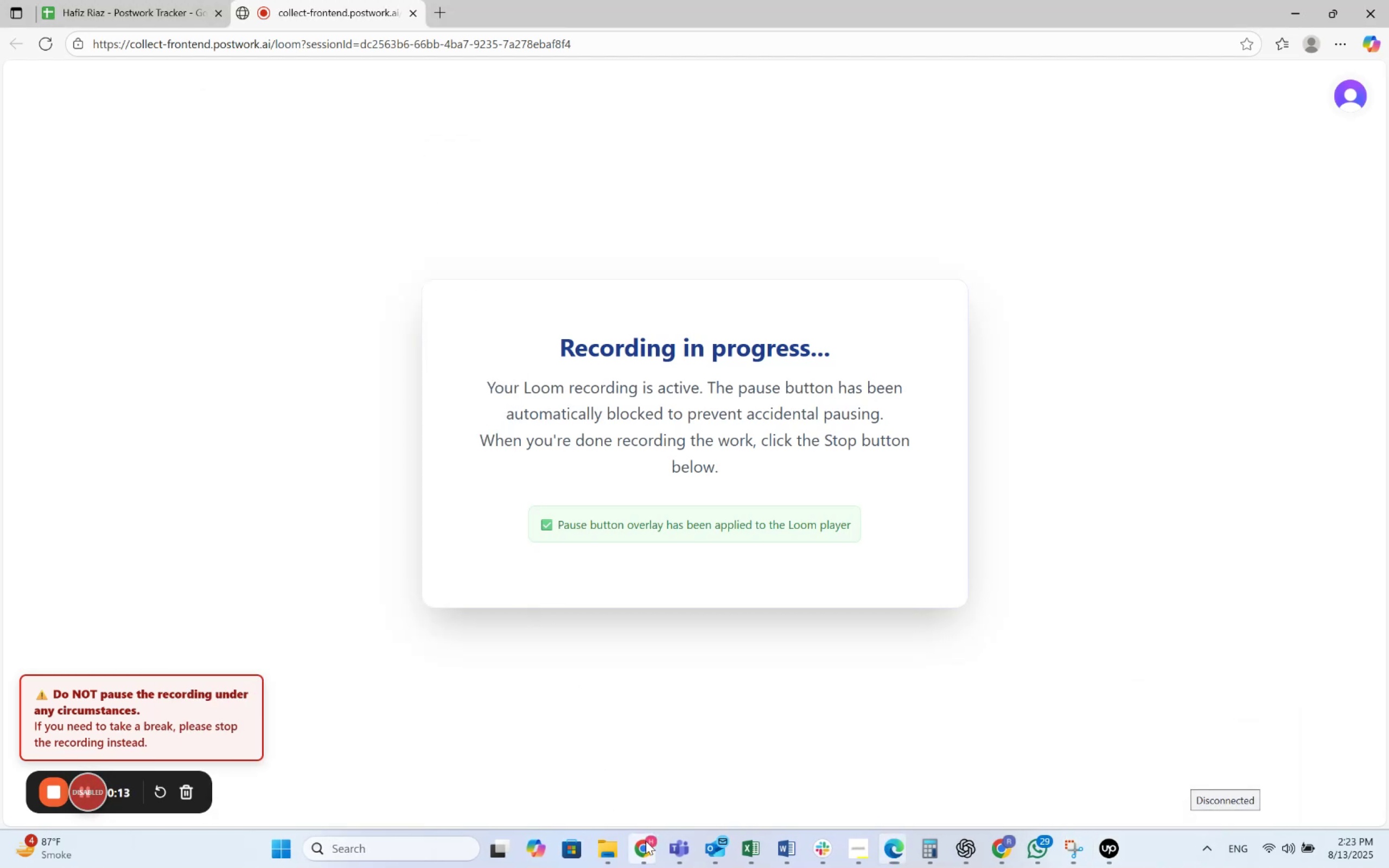 
double_click([588, 780])
 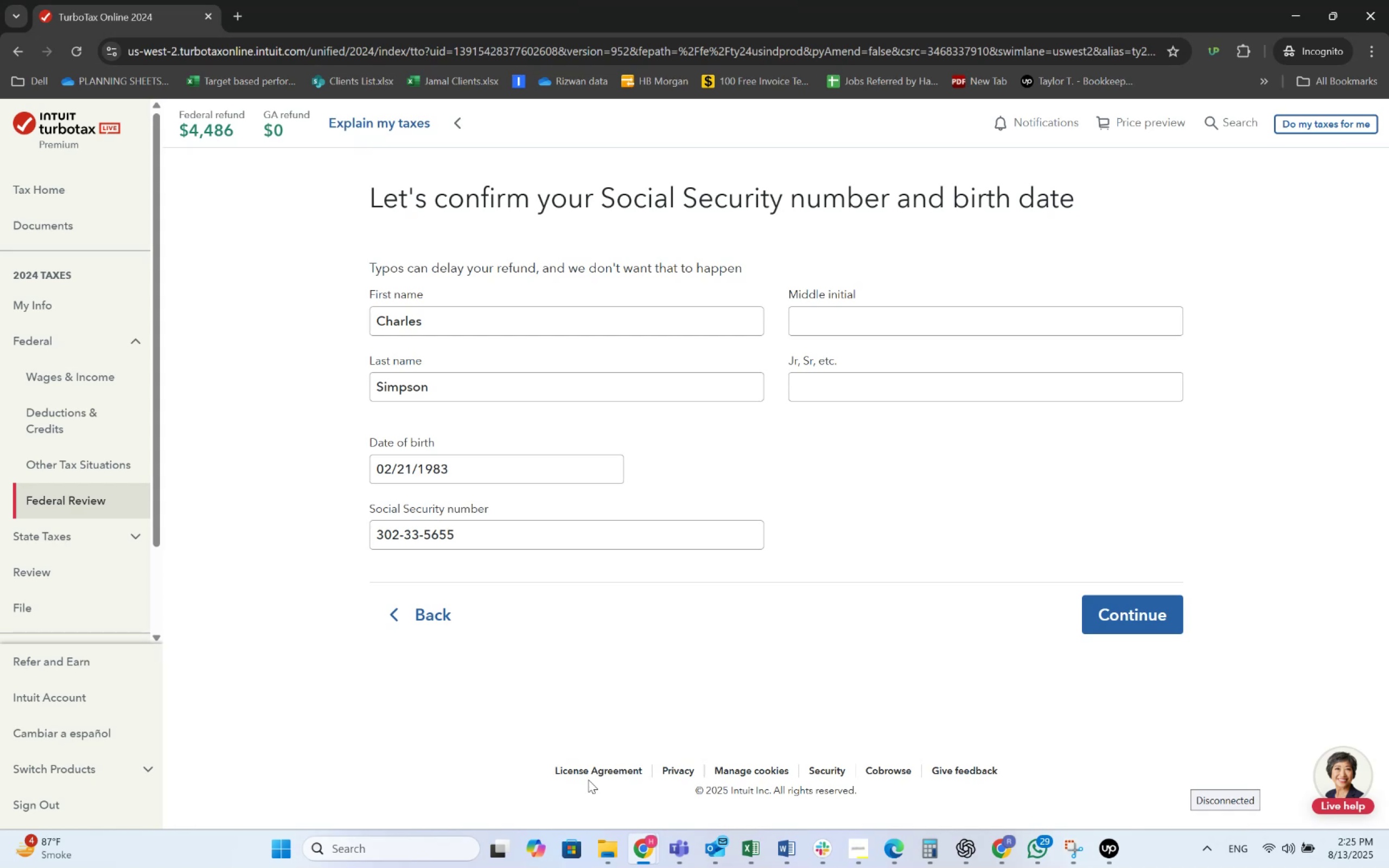 
wait(86.86)
 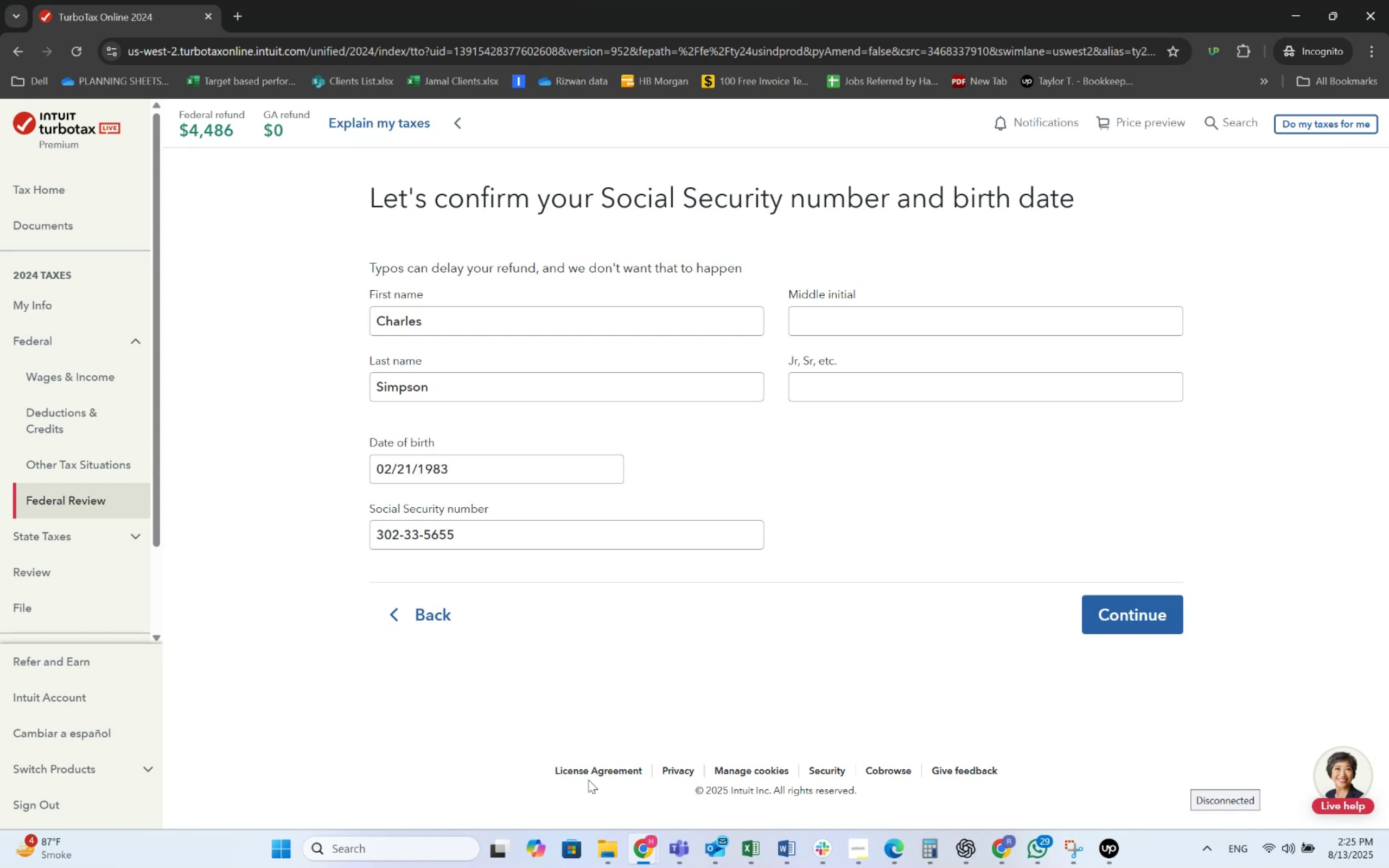 
left_click([1110, 607])
 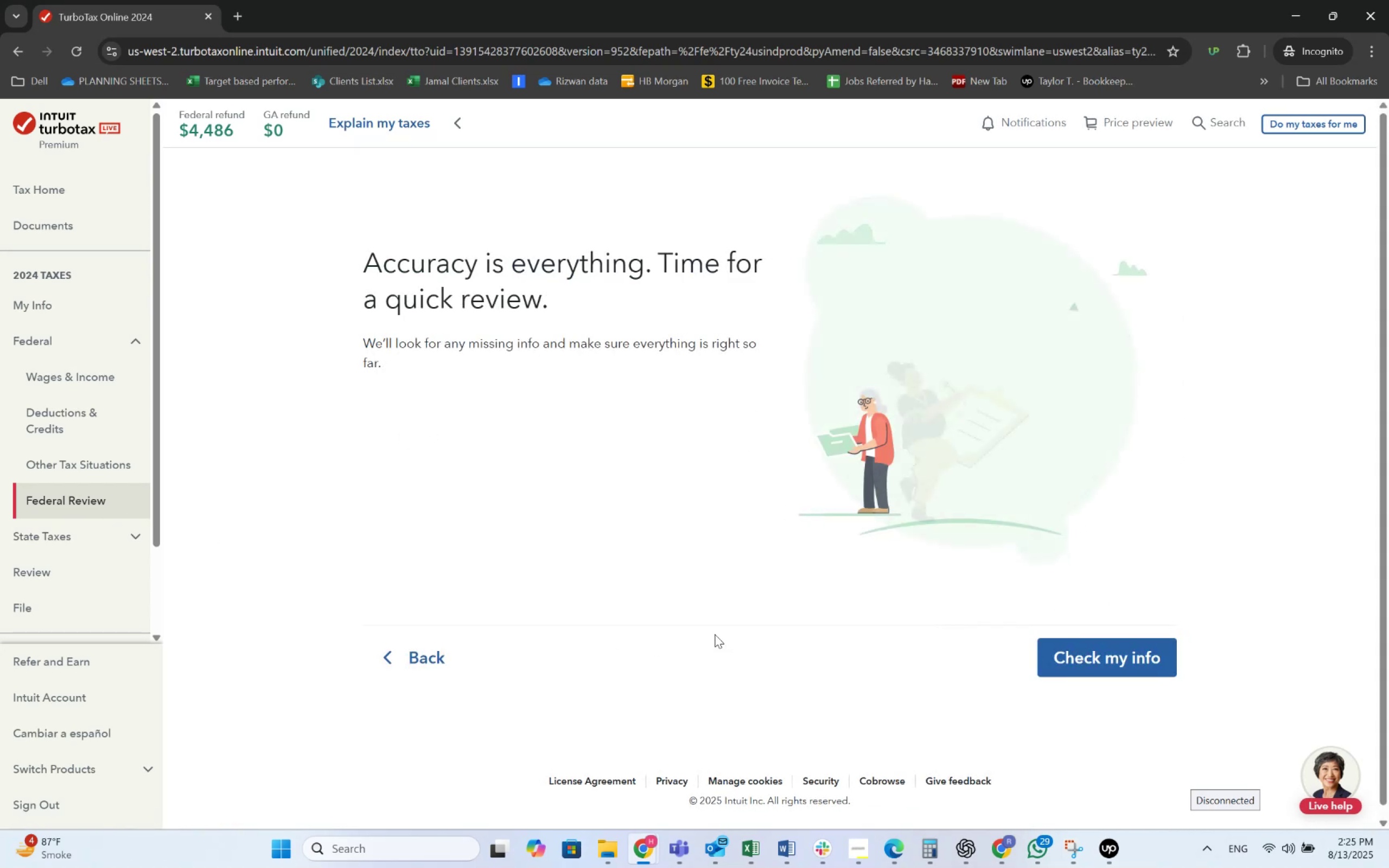 
left_click([1079, 654])
 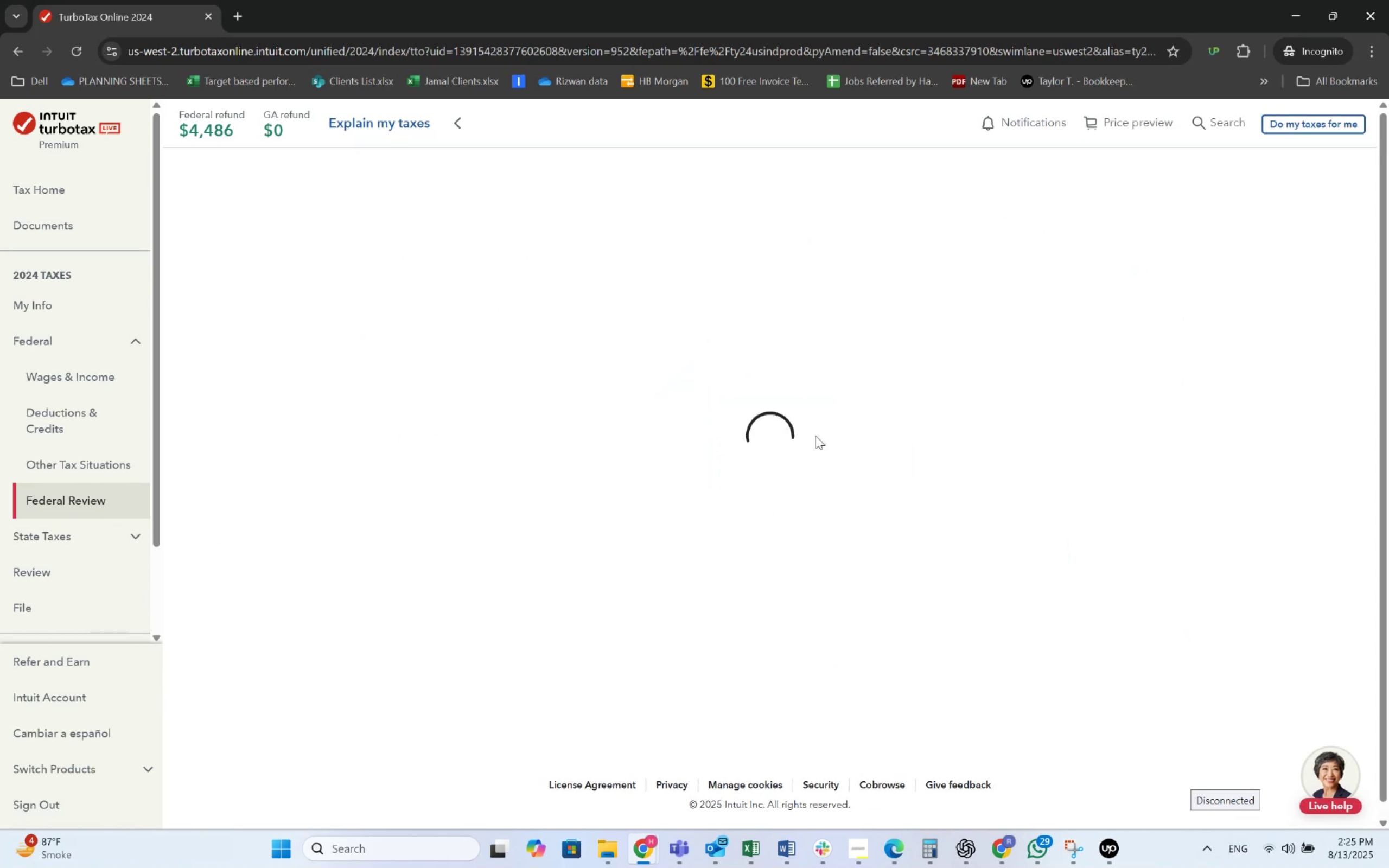 
wait(7.13)
 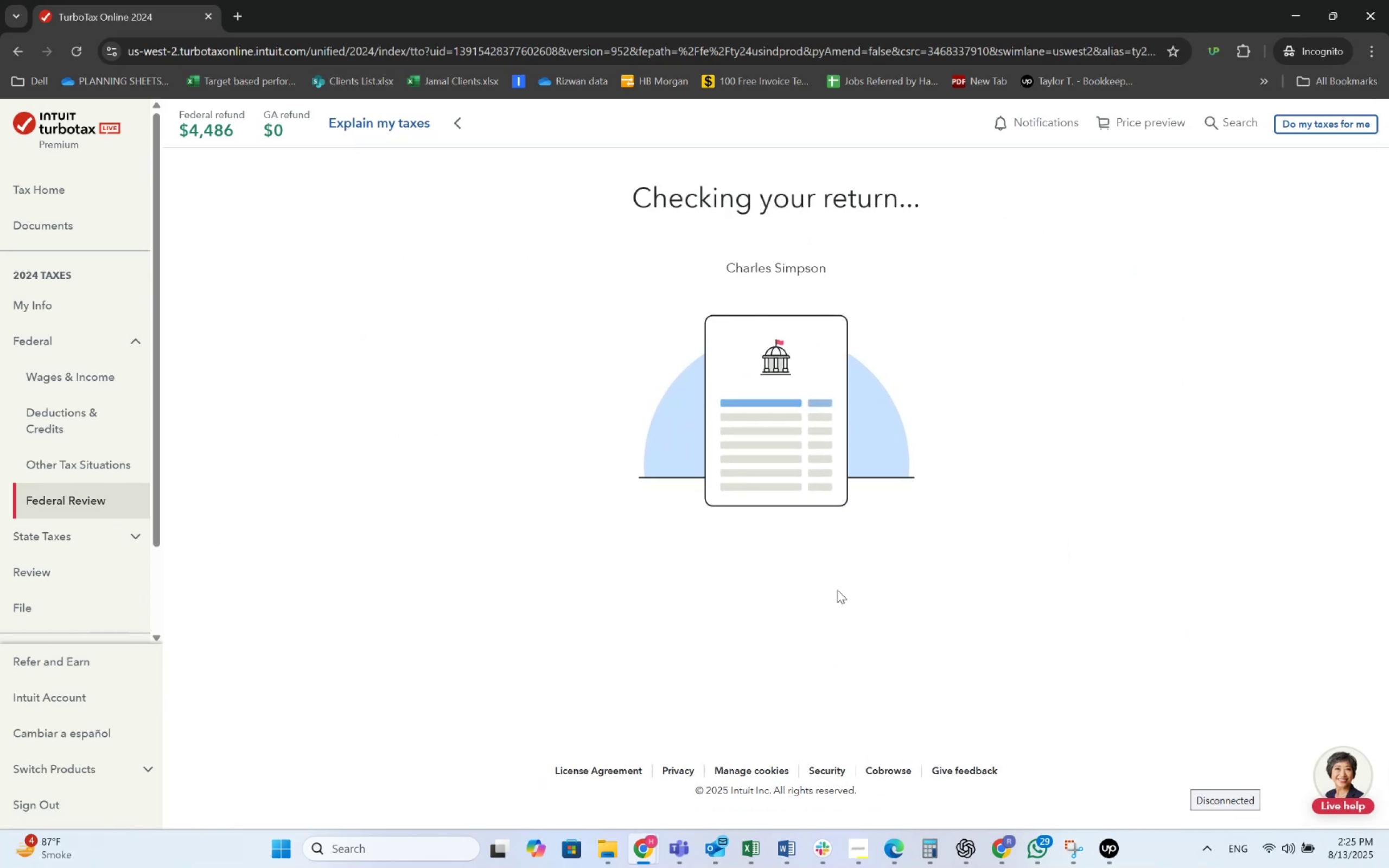 
left_click([1111, 599])
 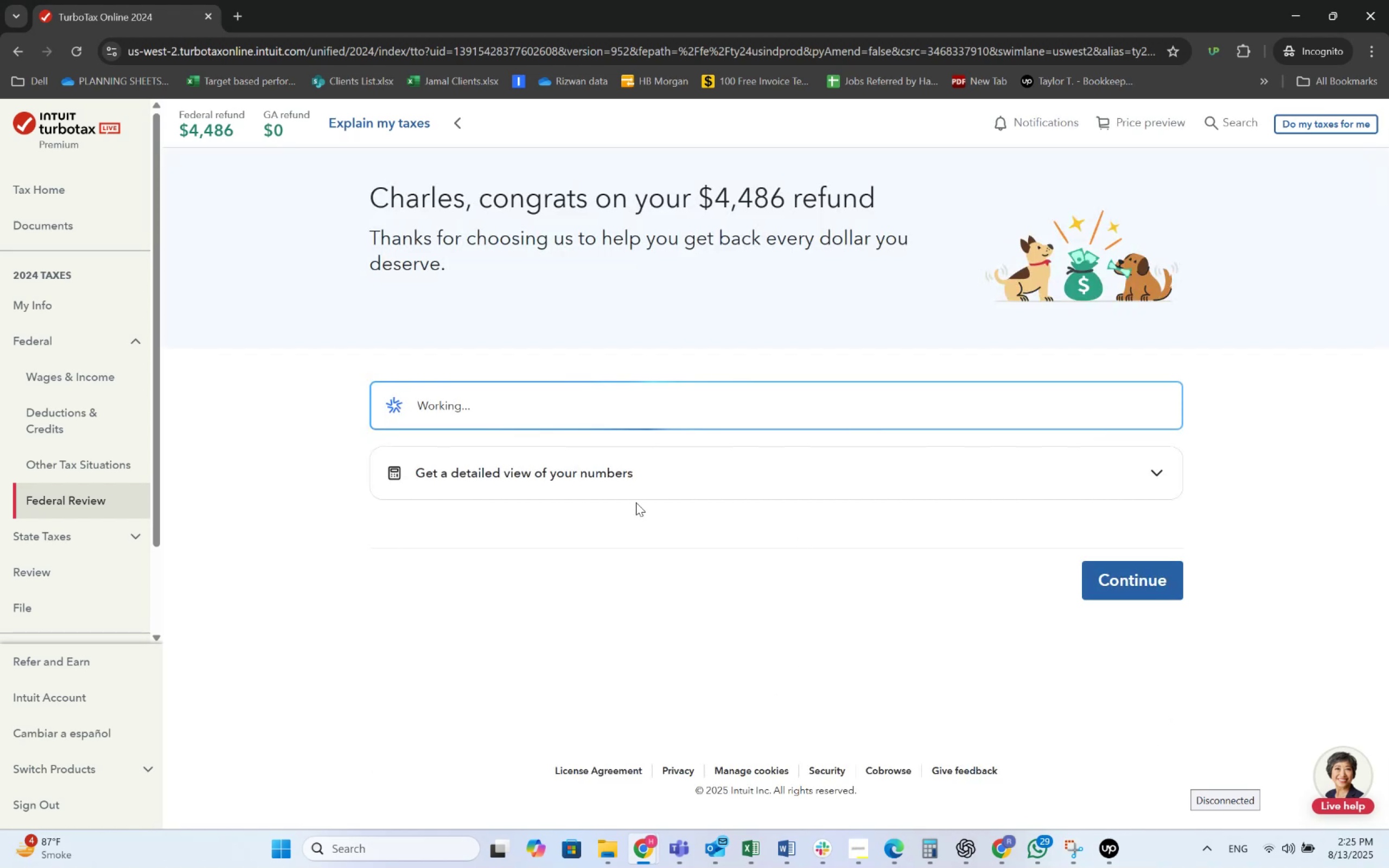 
left_click([824, 467])
 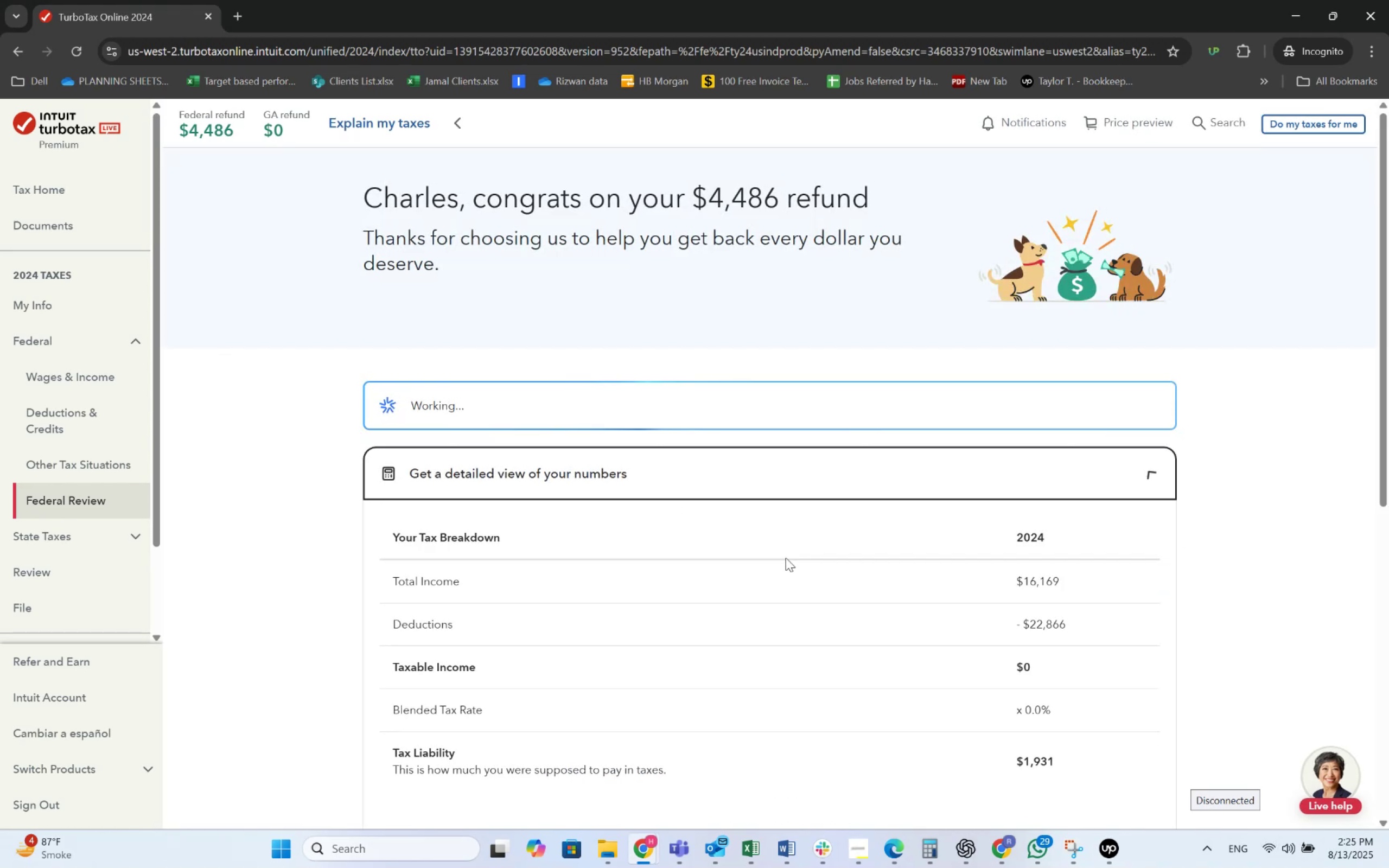 
key(Alt+Tab)
 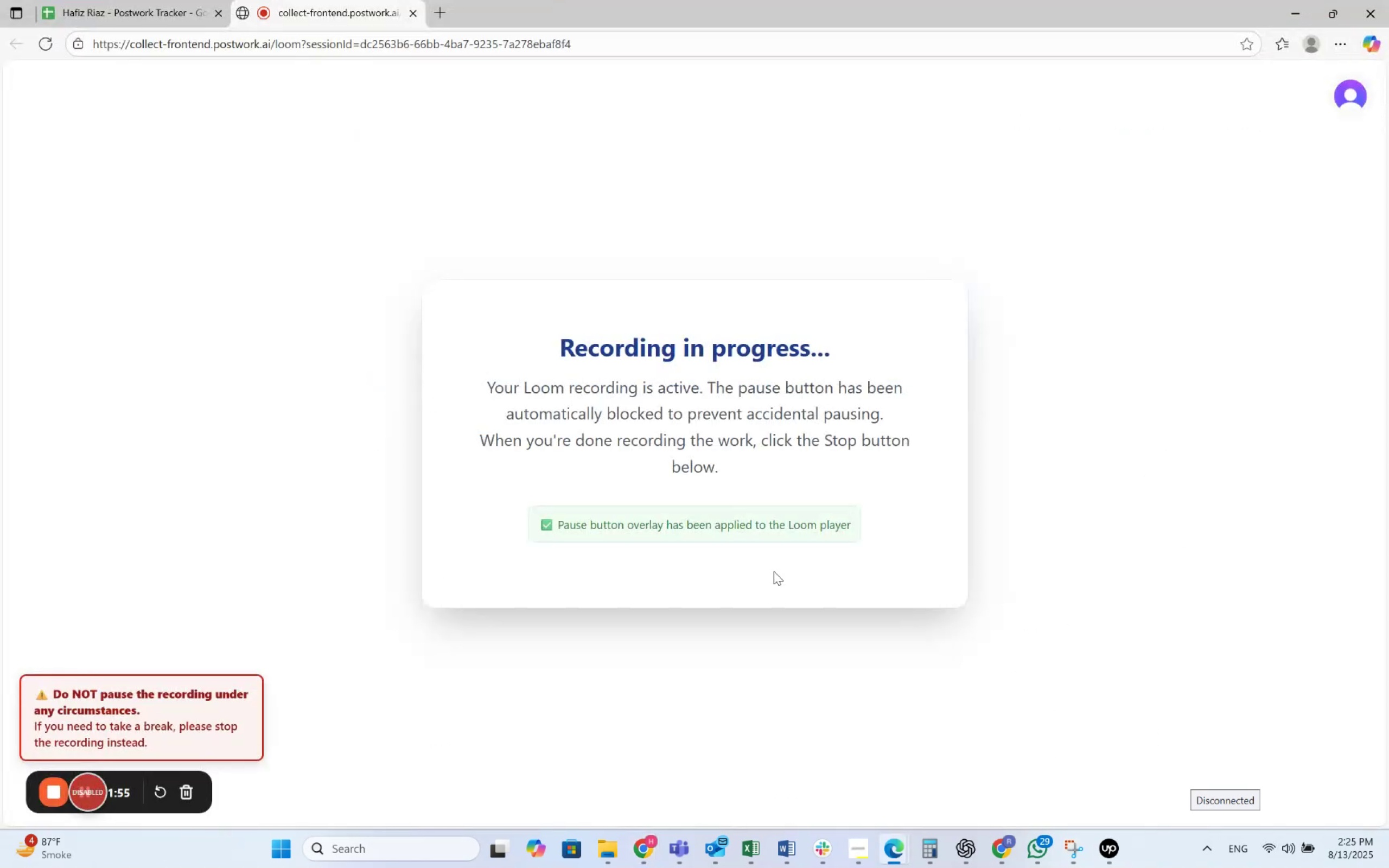 
key(Alt+AltLeft)
 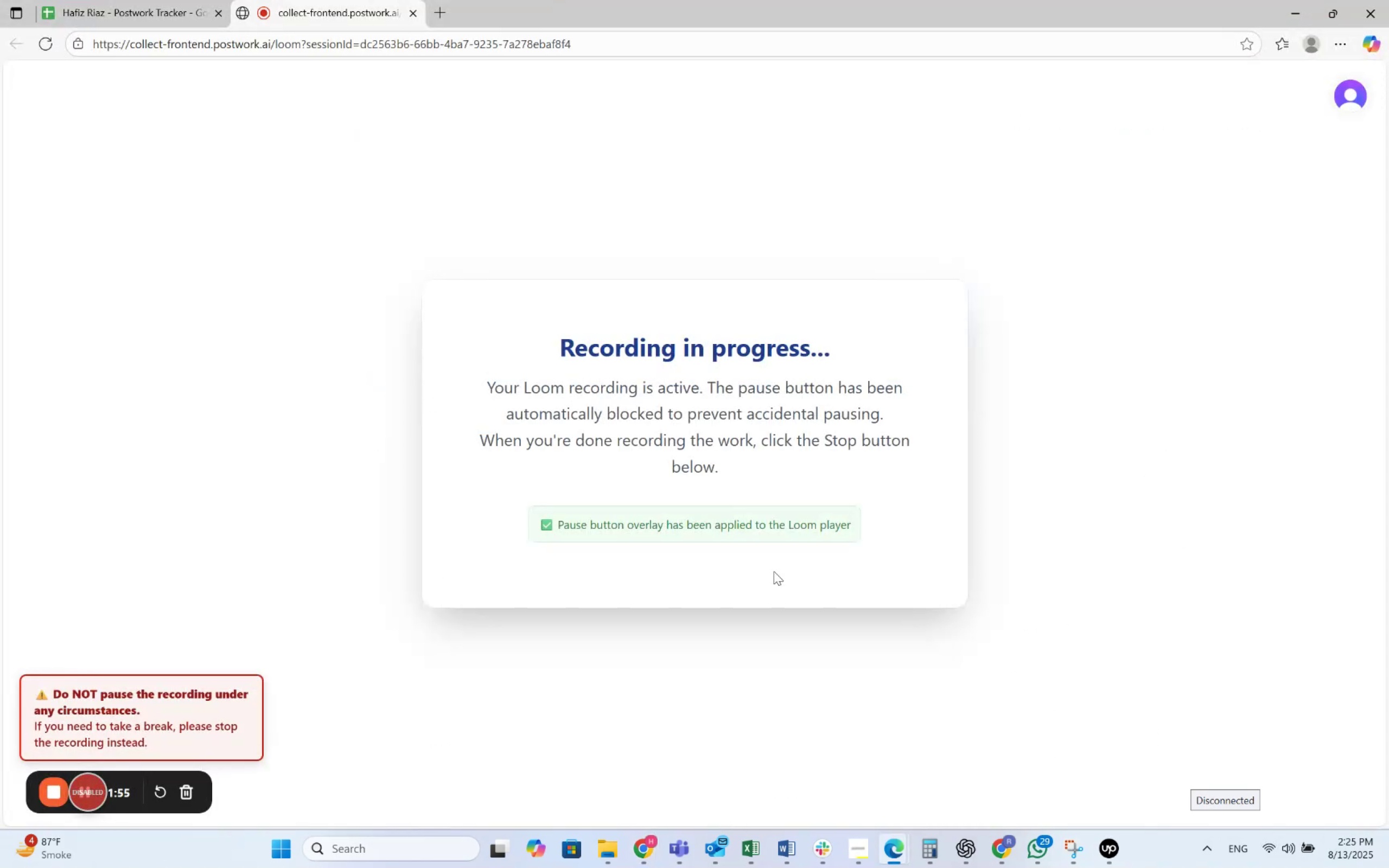 
key(Alt+Tab)
 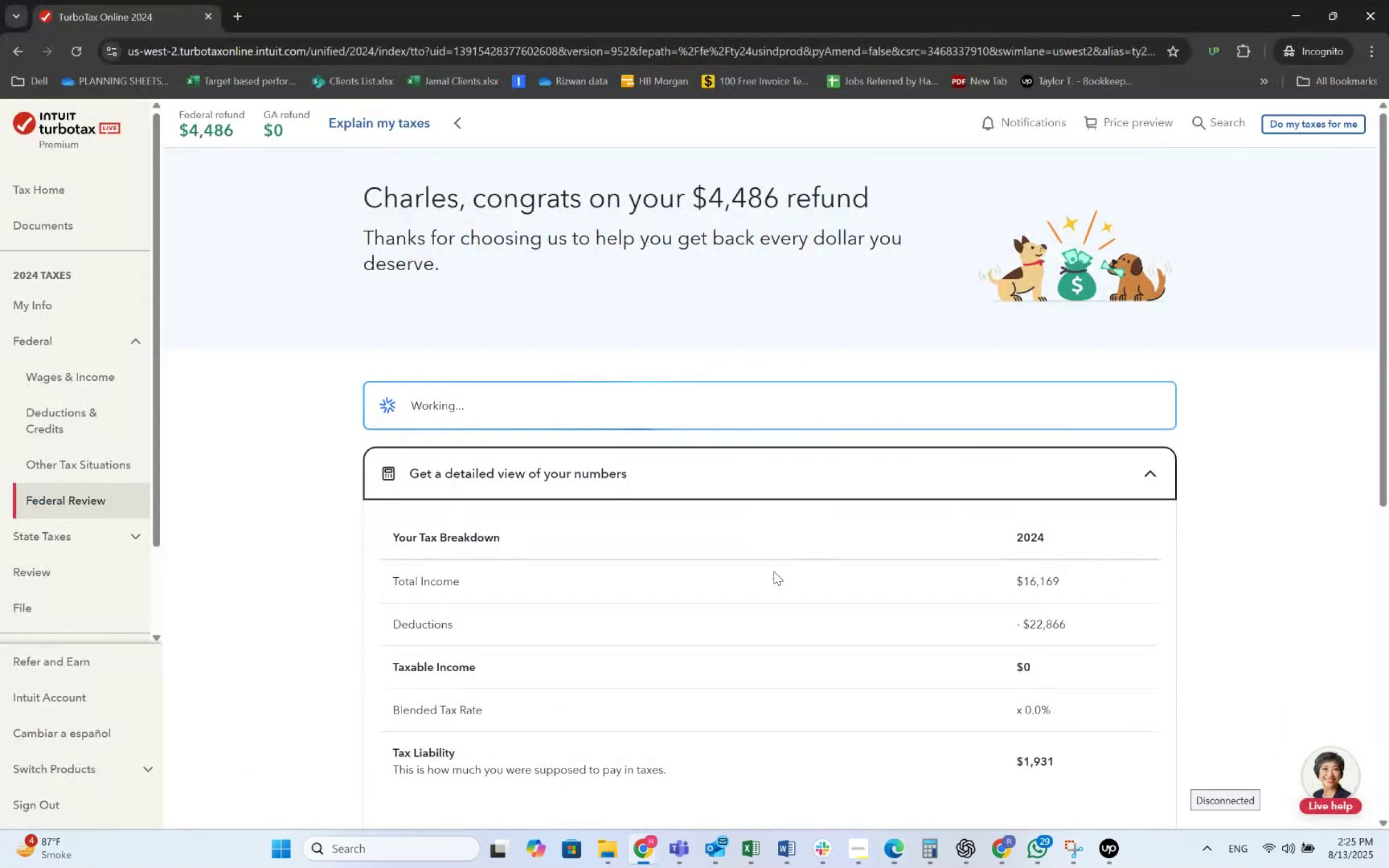 
key(Alt+AltLeft)
 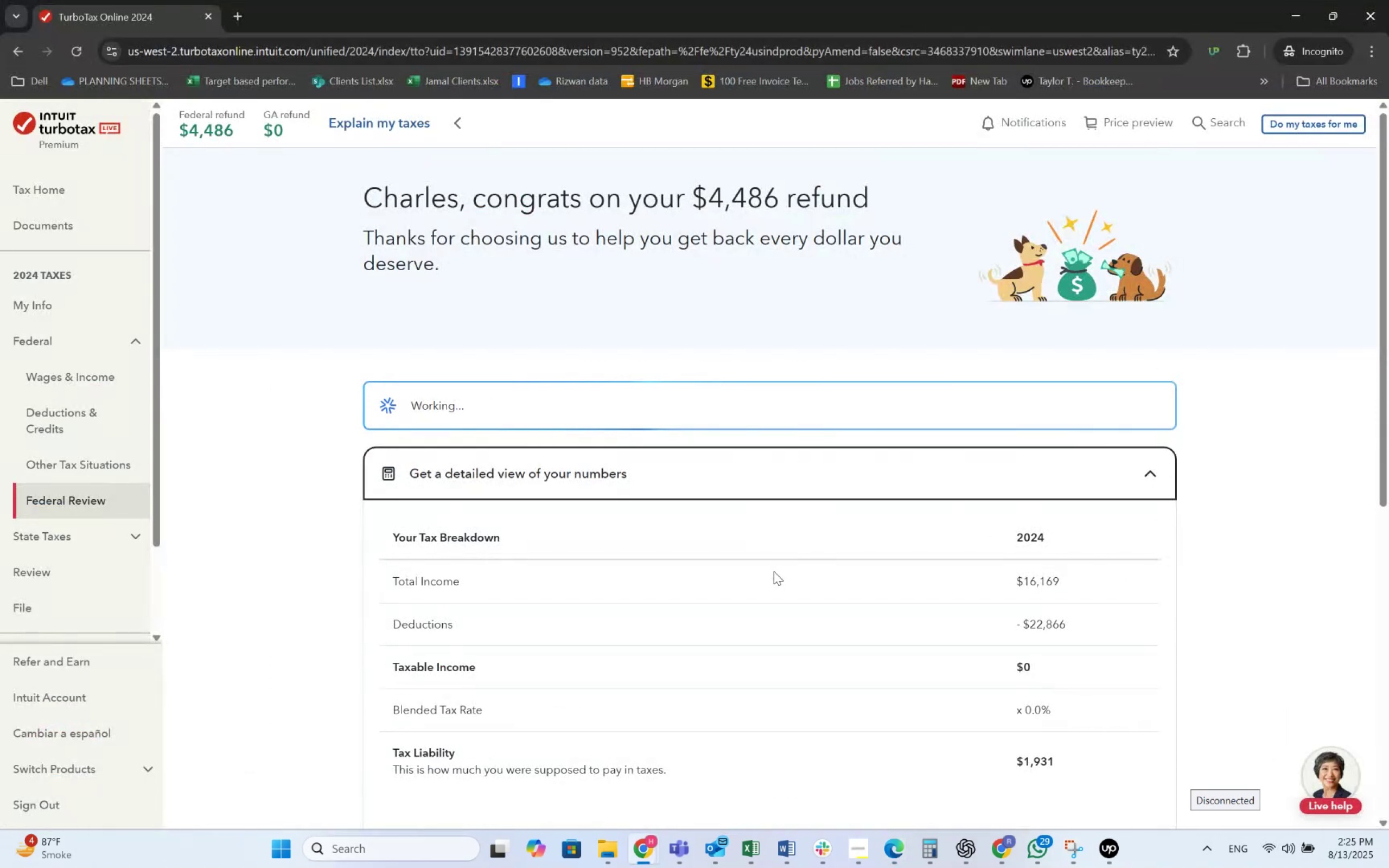 
key(Alt+Tab)
 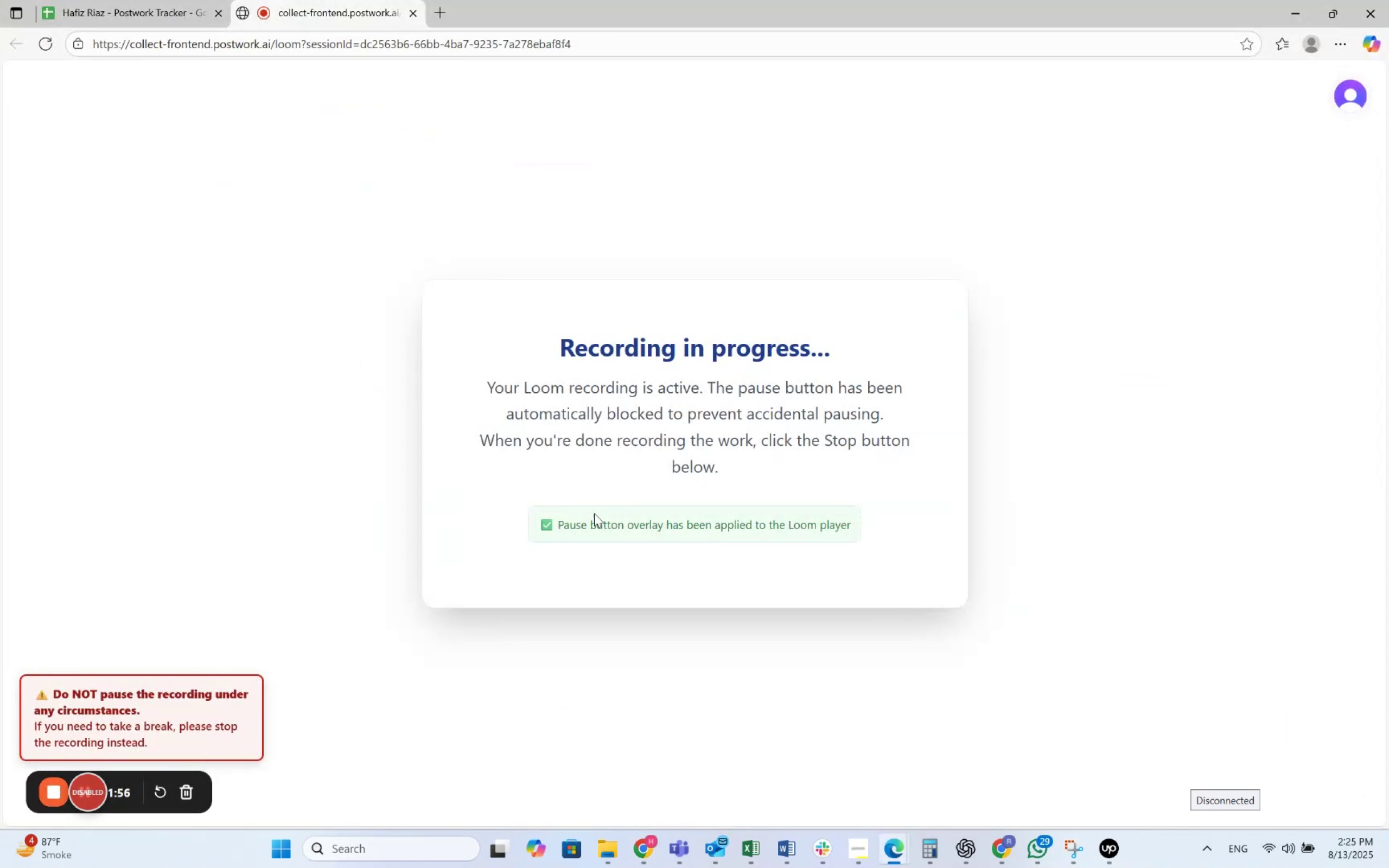 
key(Alt+AltLeft)
 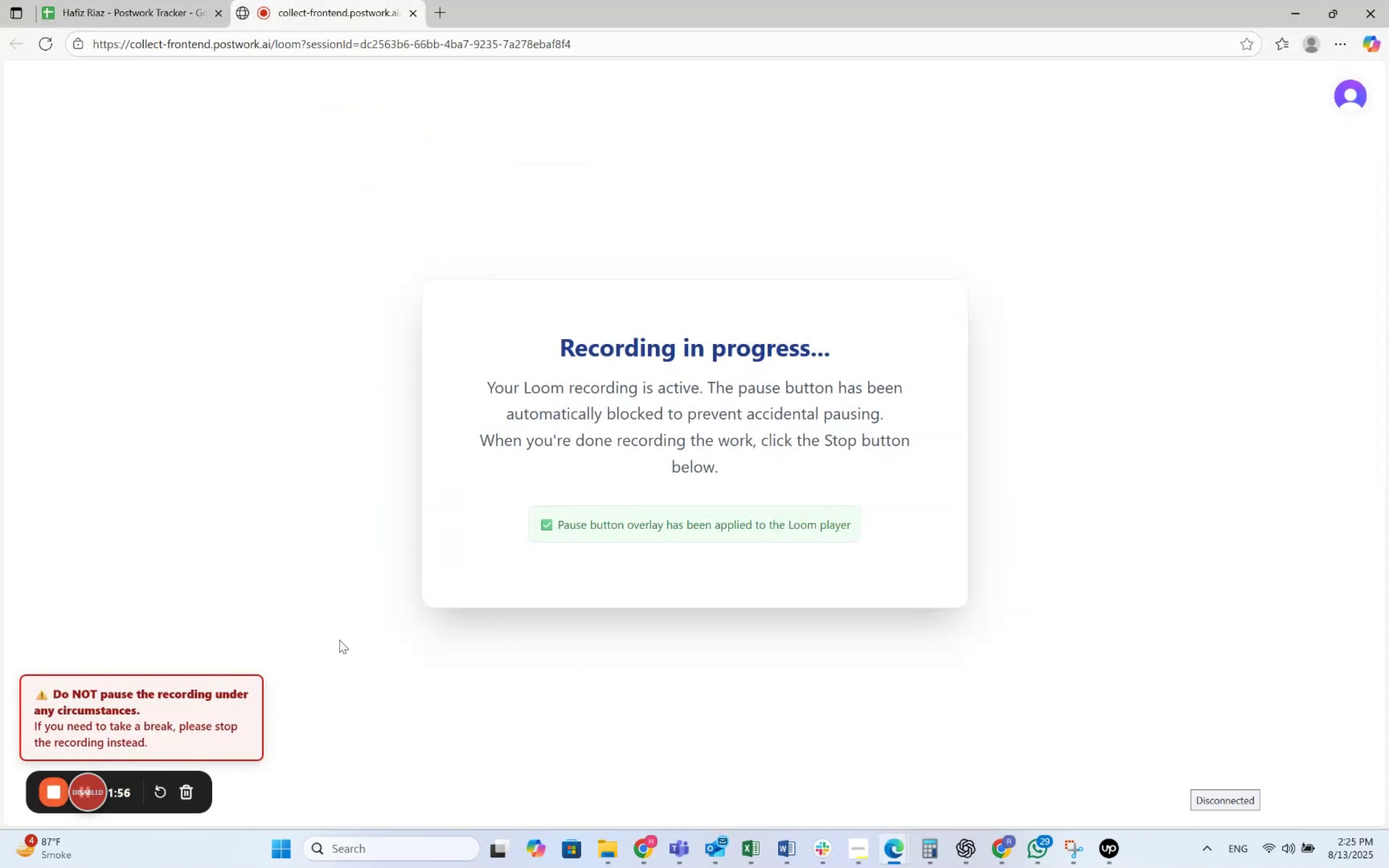 
key(Alt+Tab)
 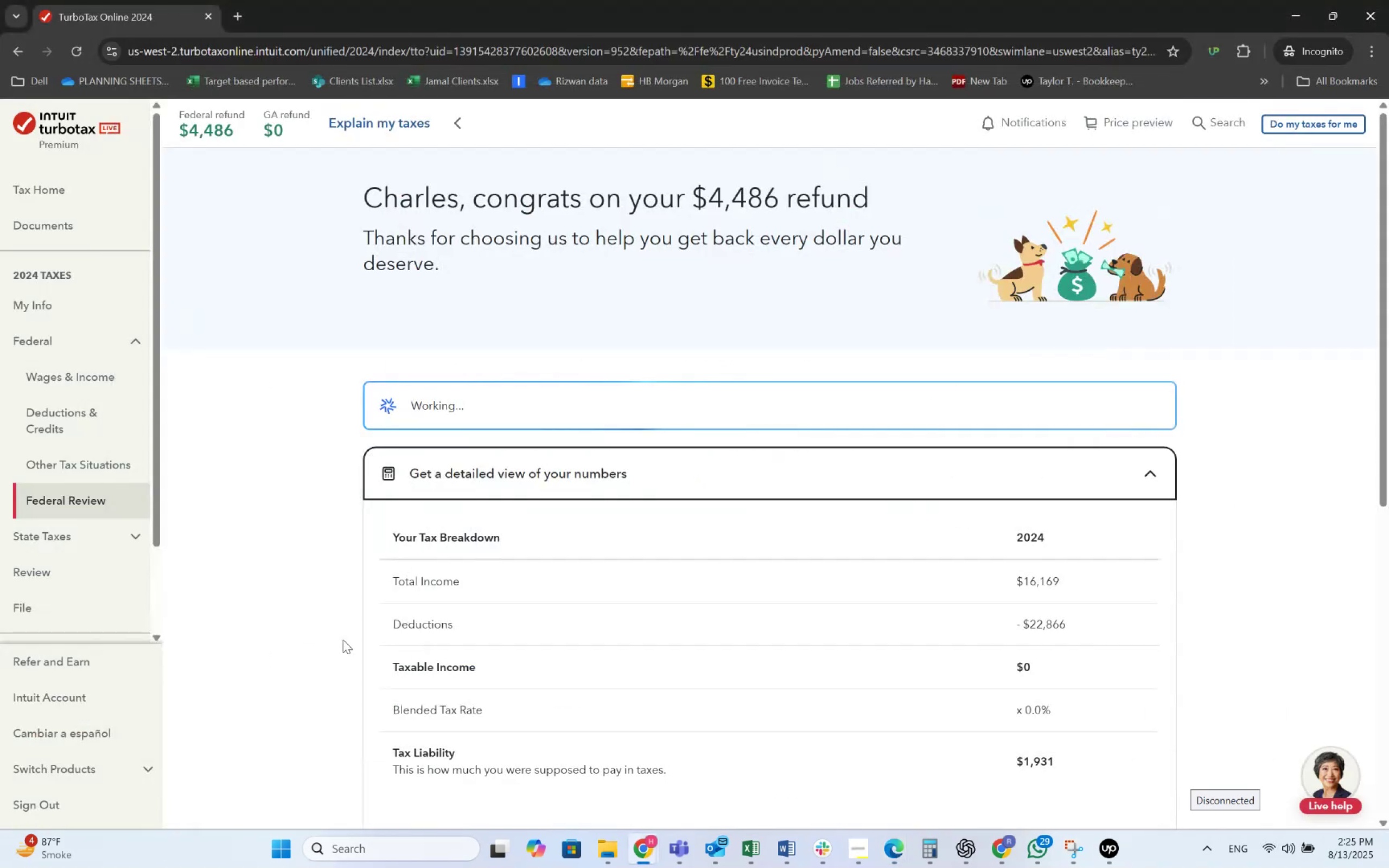 
key(Alt+AltLeft)
 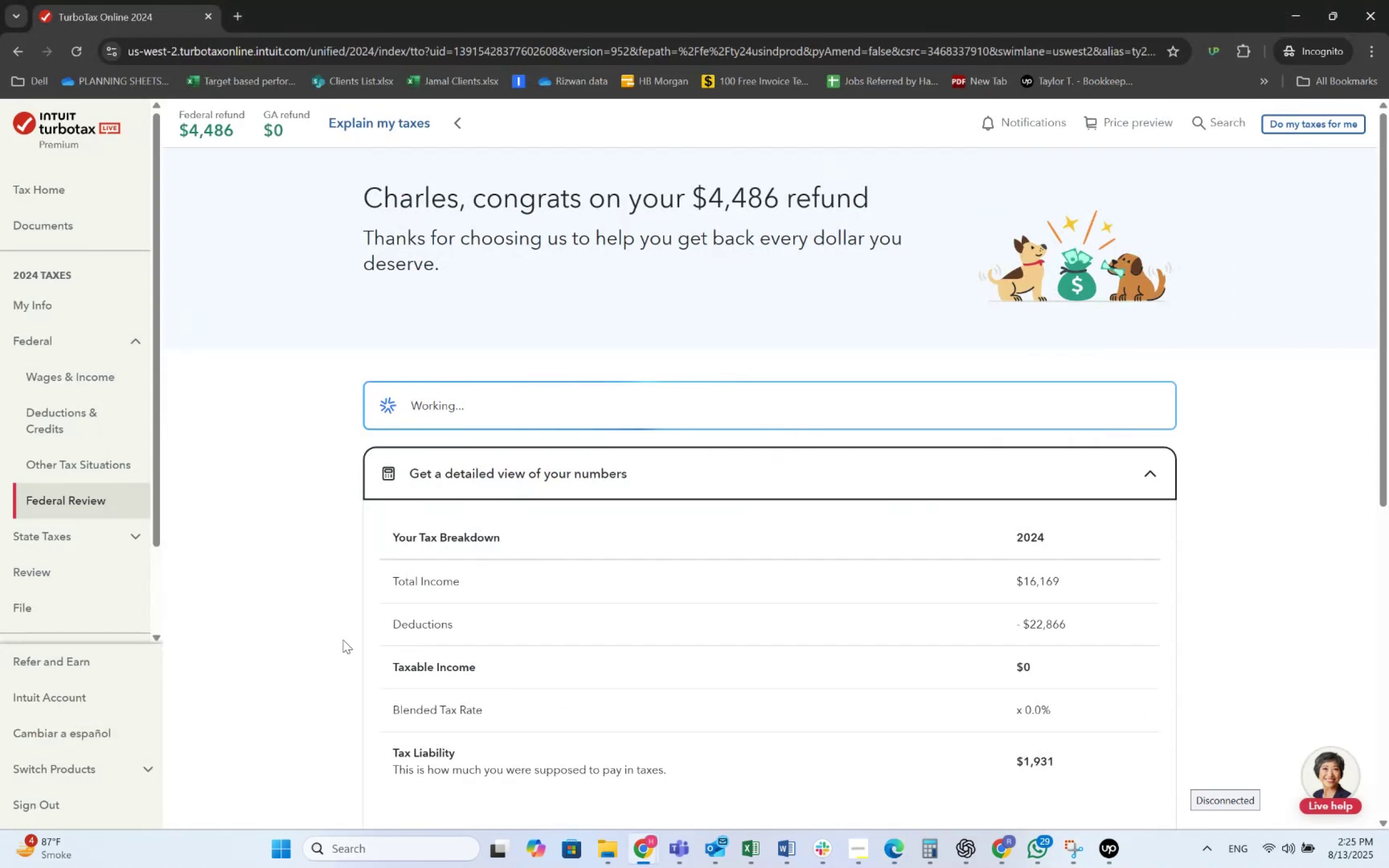 
key(Alt+Tab)
 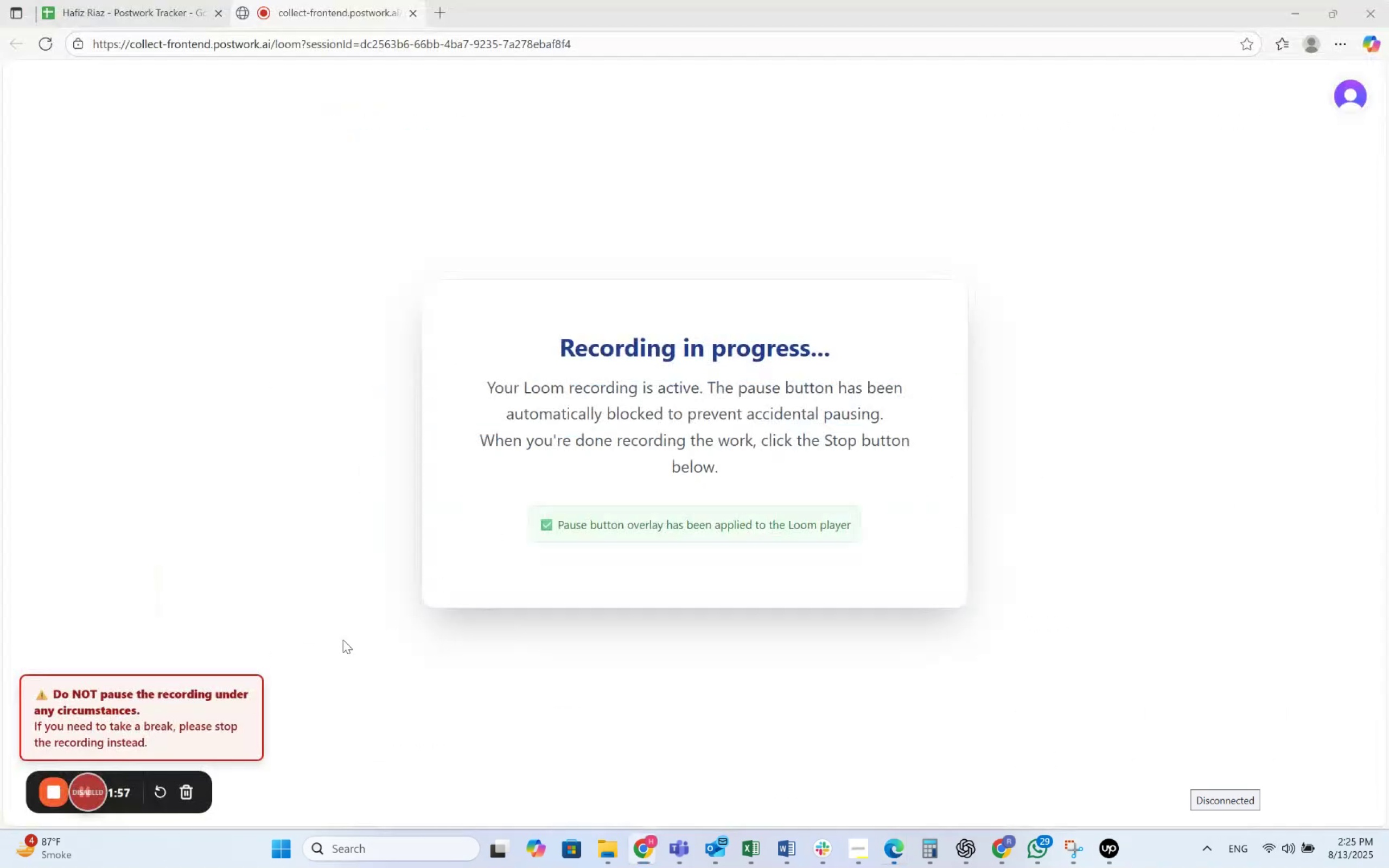 
key(Alt+AltLeft)
 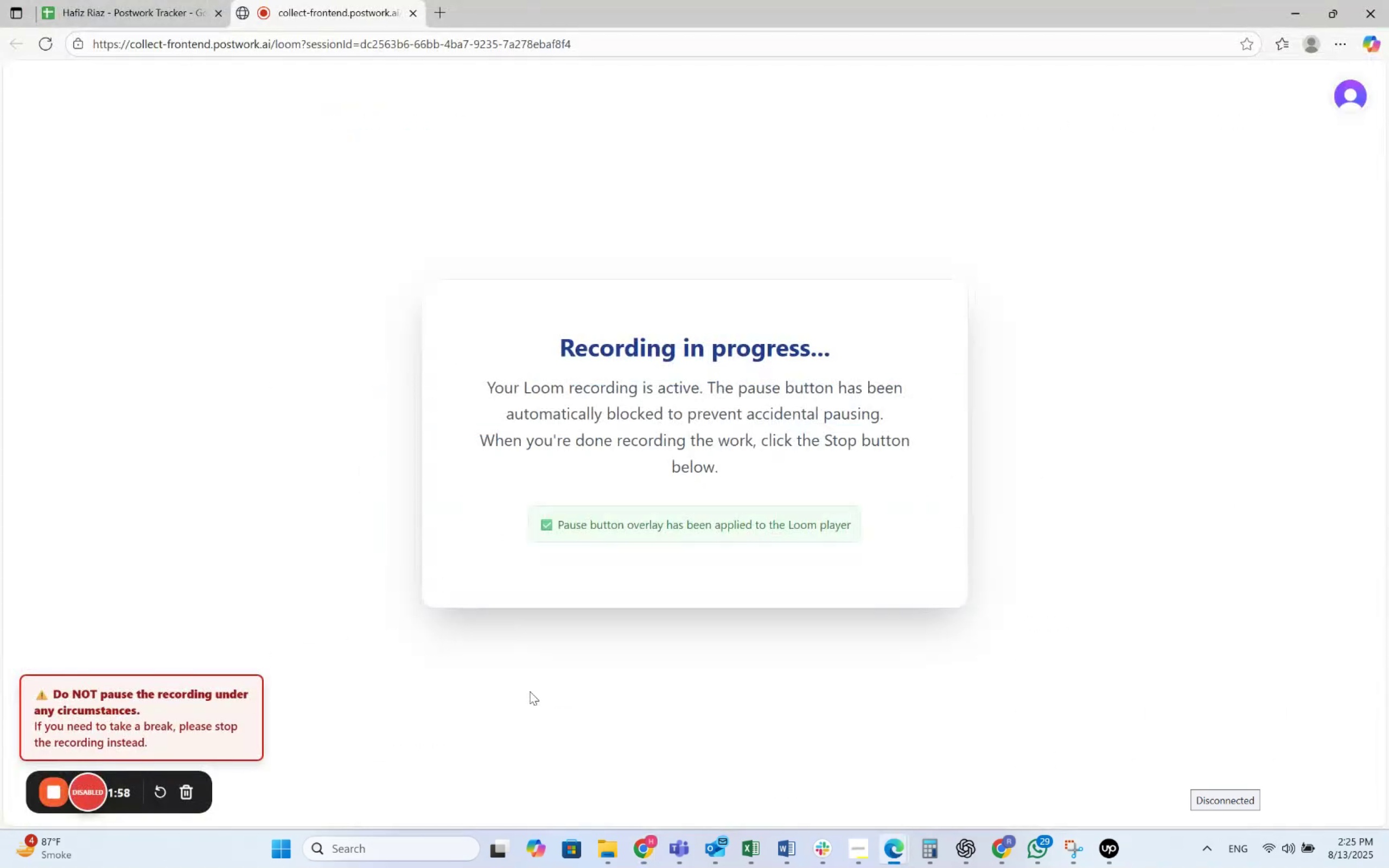 
key(Alt+Tab)
 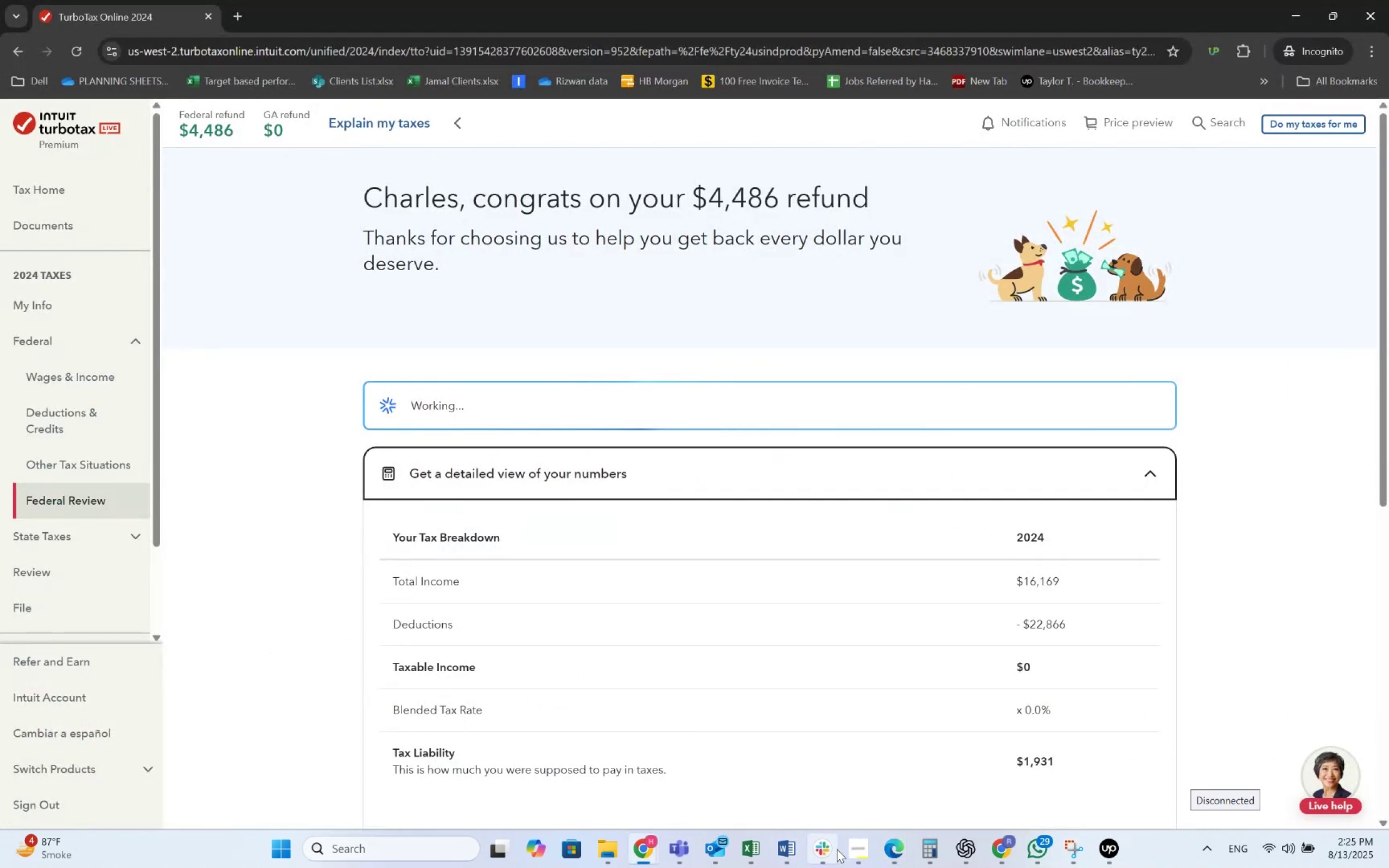 
left_click([848, 852])
 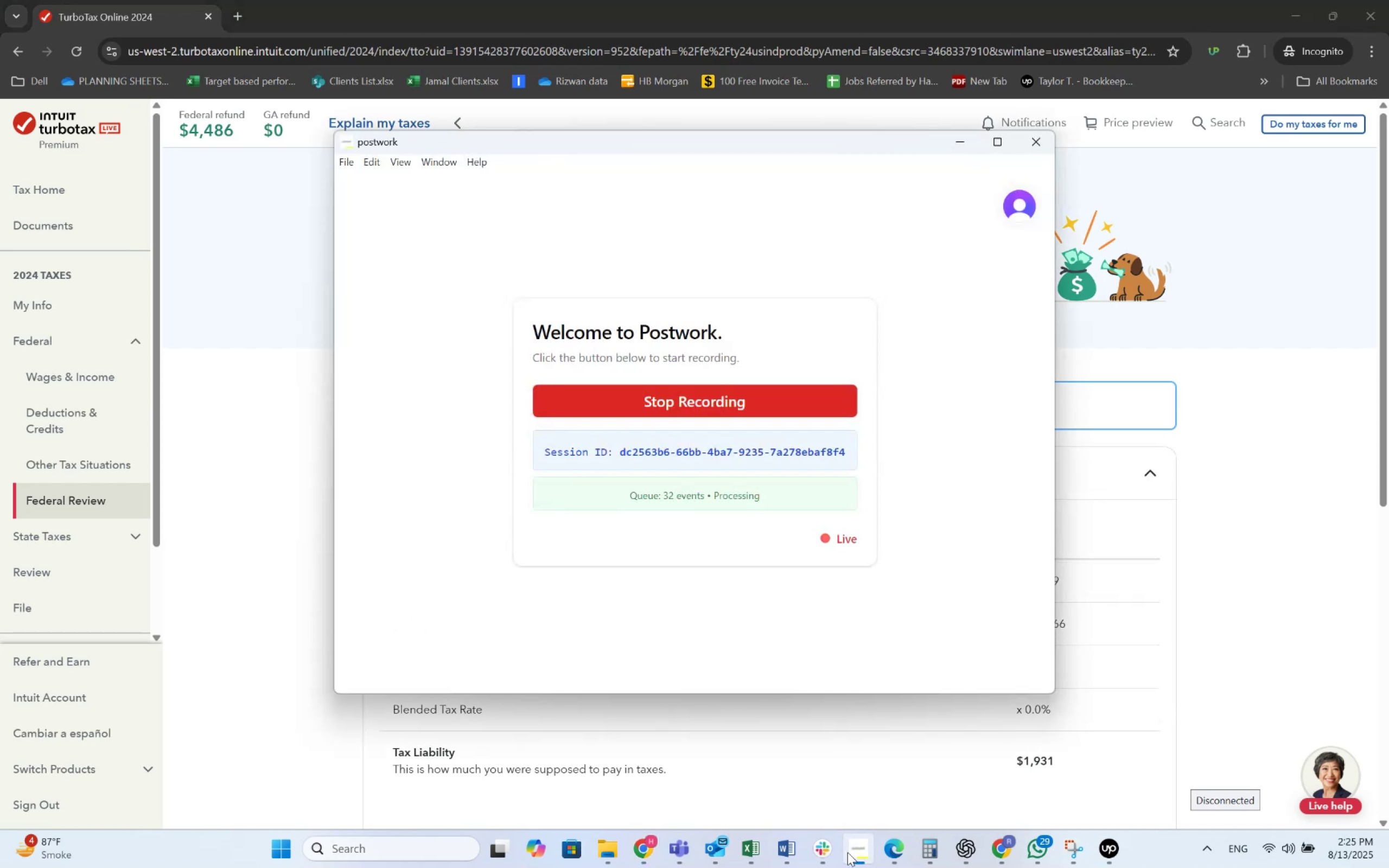 
left_click([848, 852])
 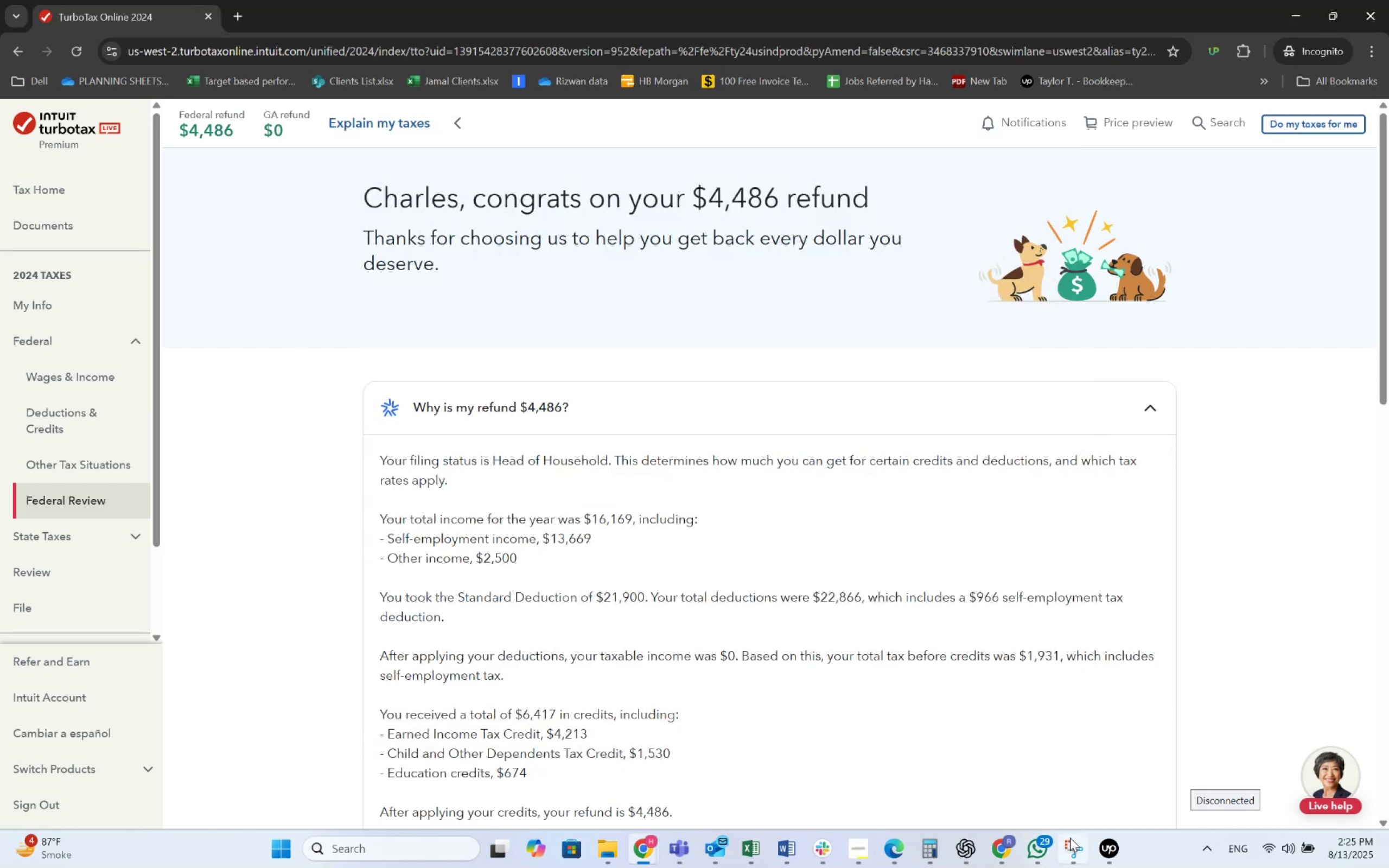 
left_click([1104, 844])
 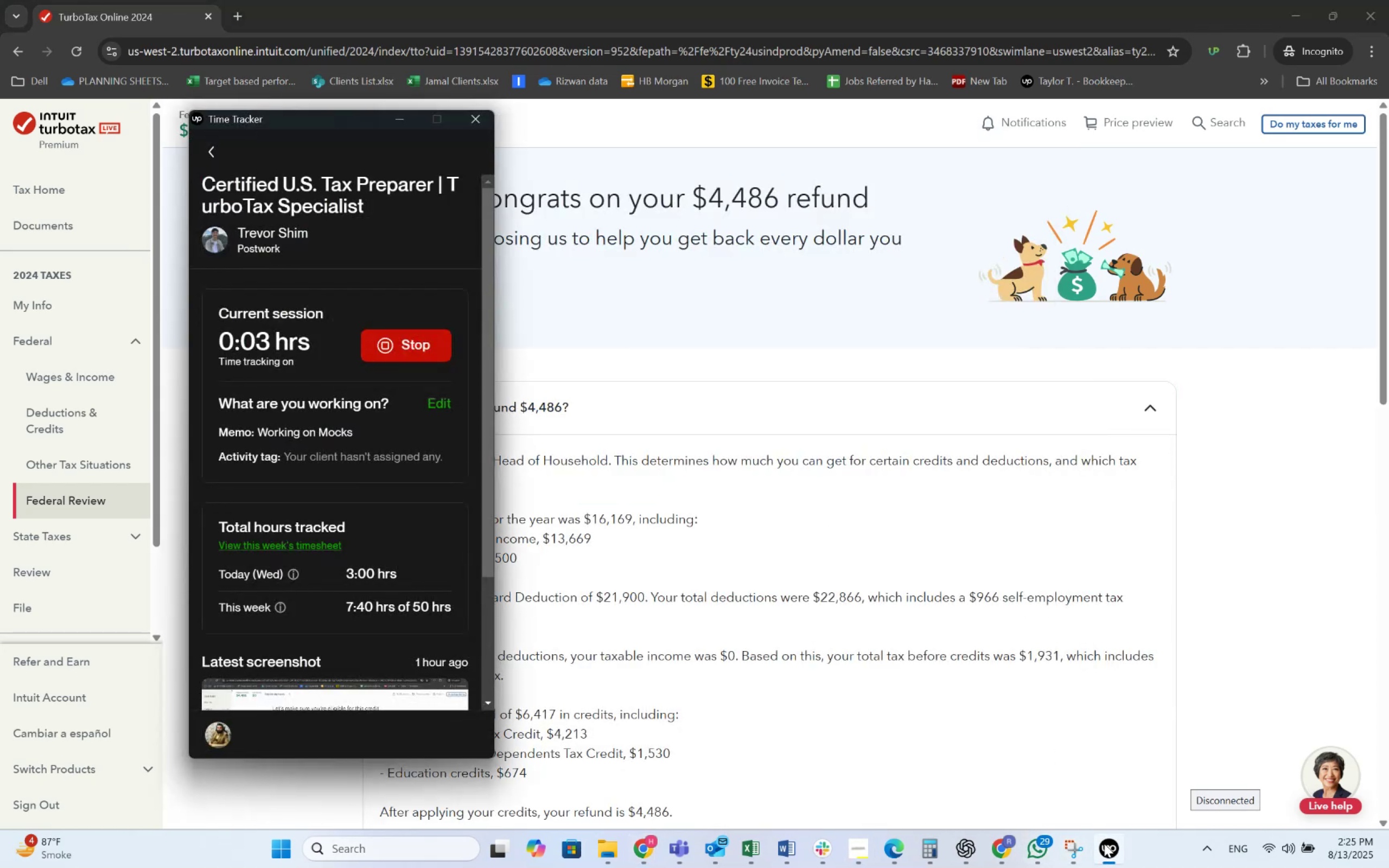 
left_click([1104, 844])
 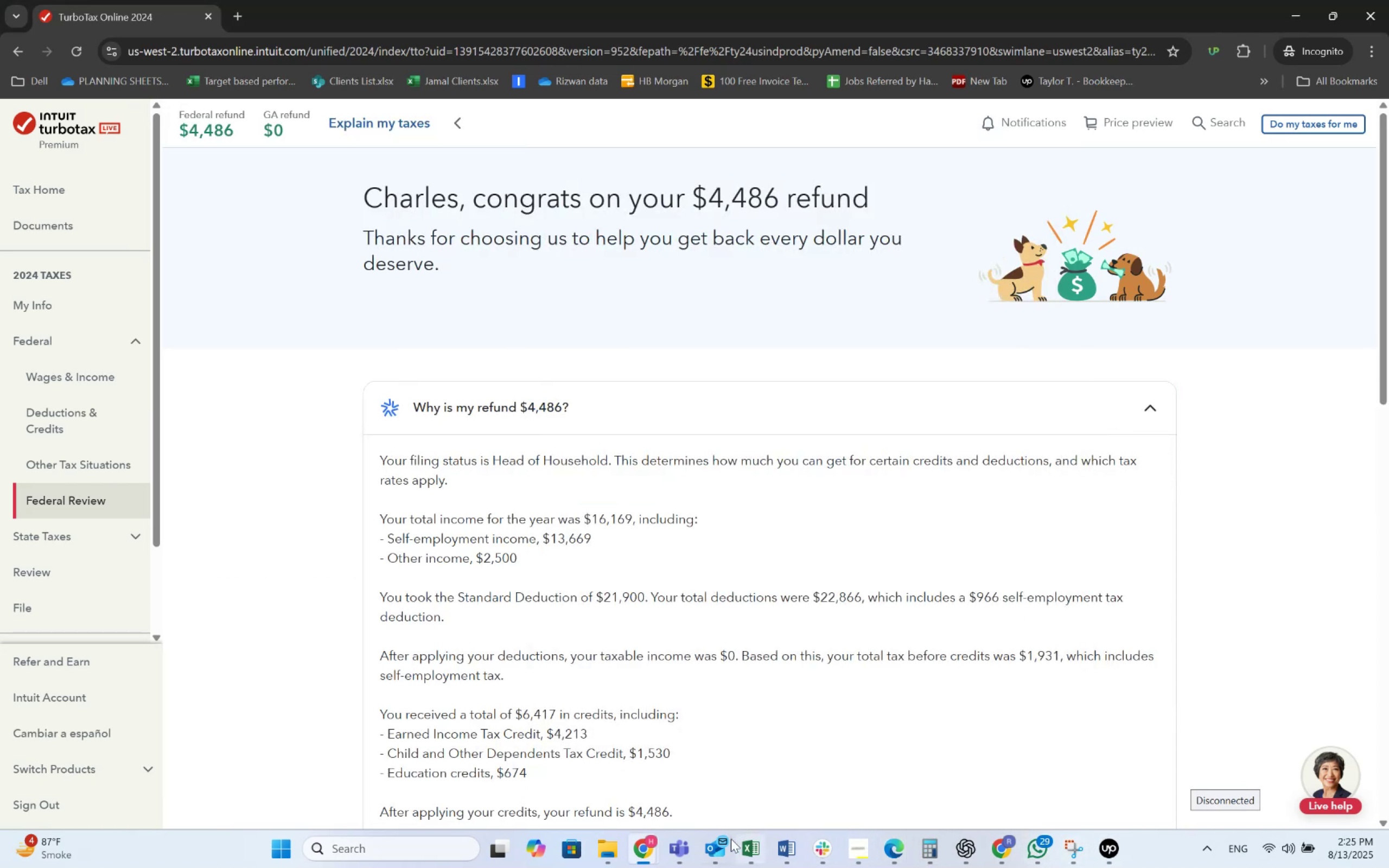 
left_click([782, 844])
 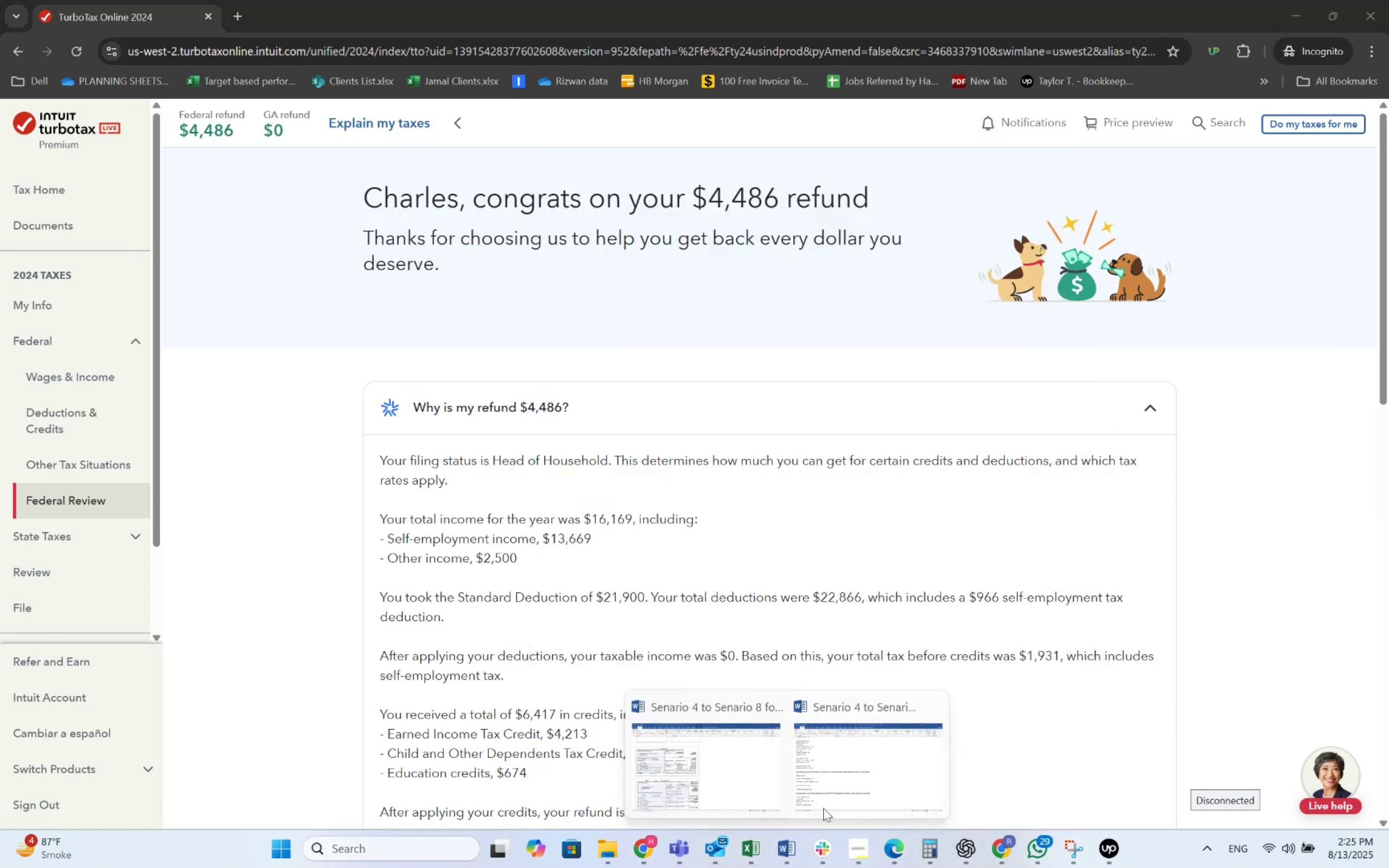 
left_click([855, 770])
 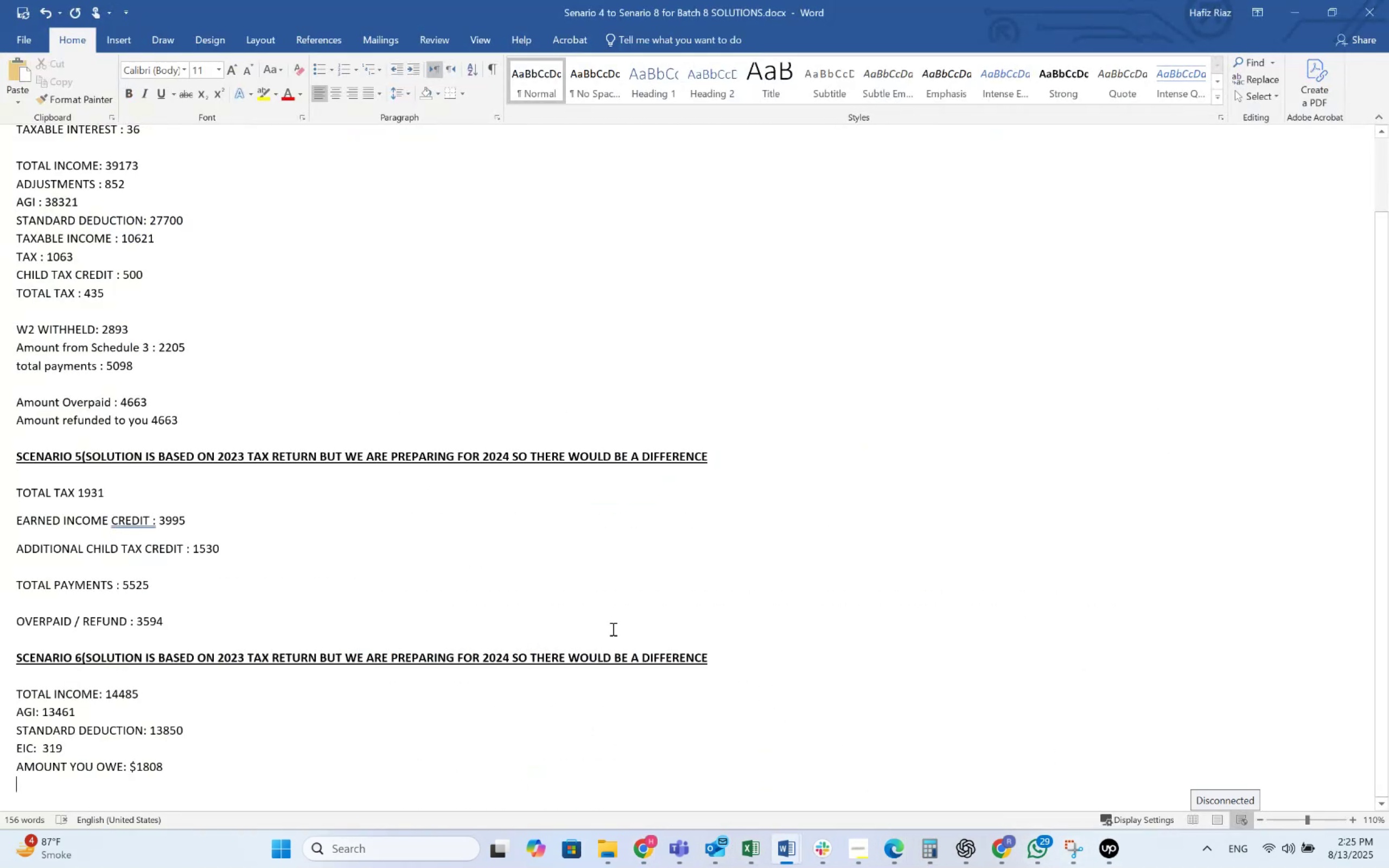 
scroll: coordinate [518, 597], scroll_direction: down, amount: 5.0
 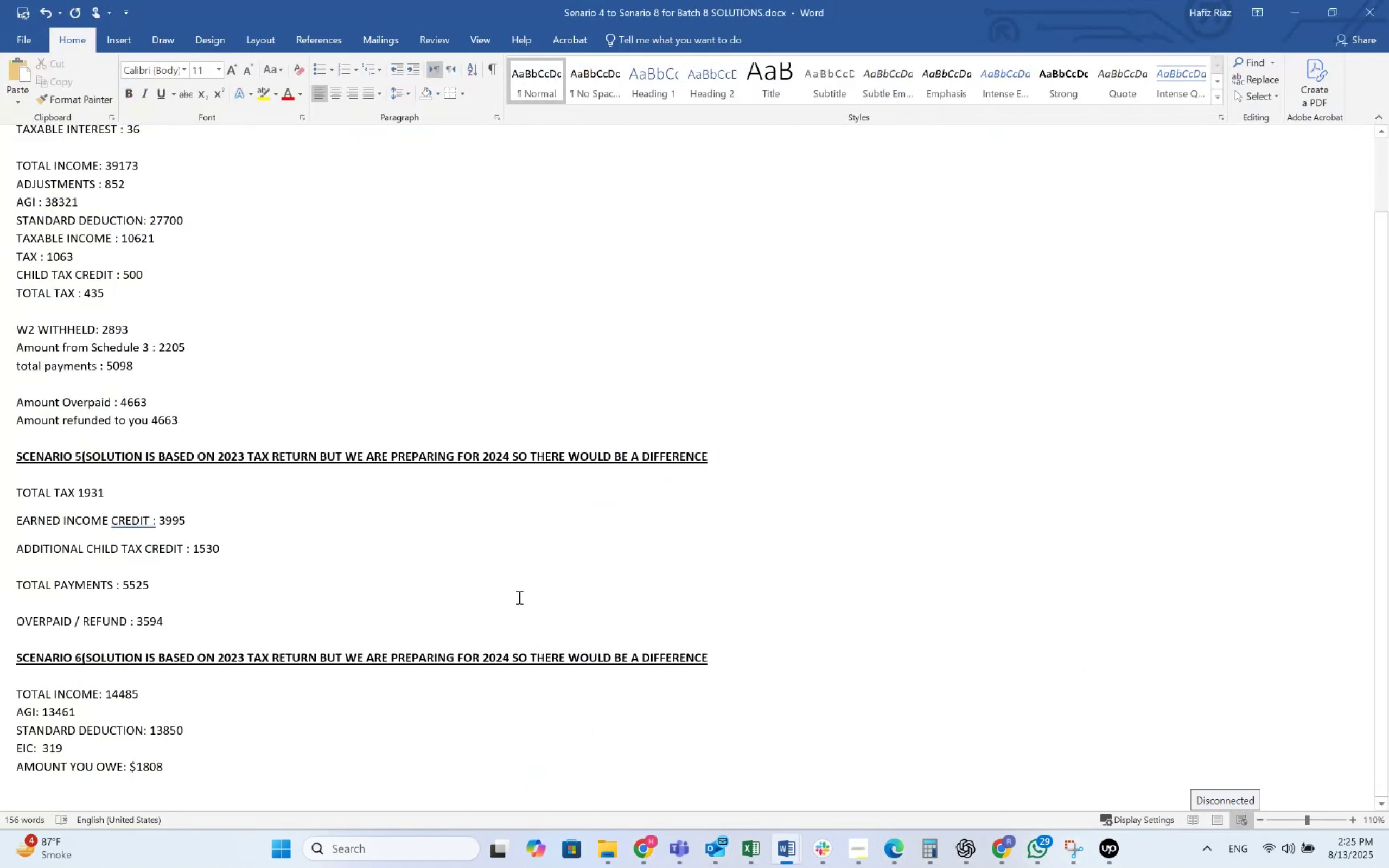 
key(Alt+AltLeft)
 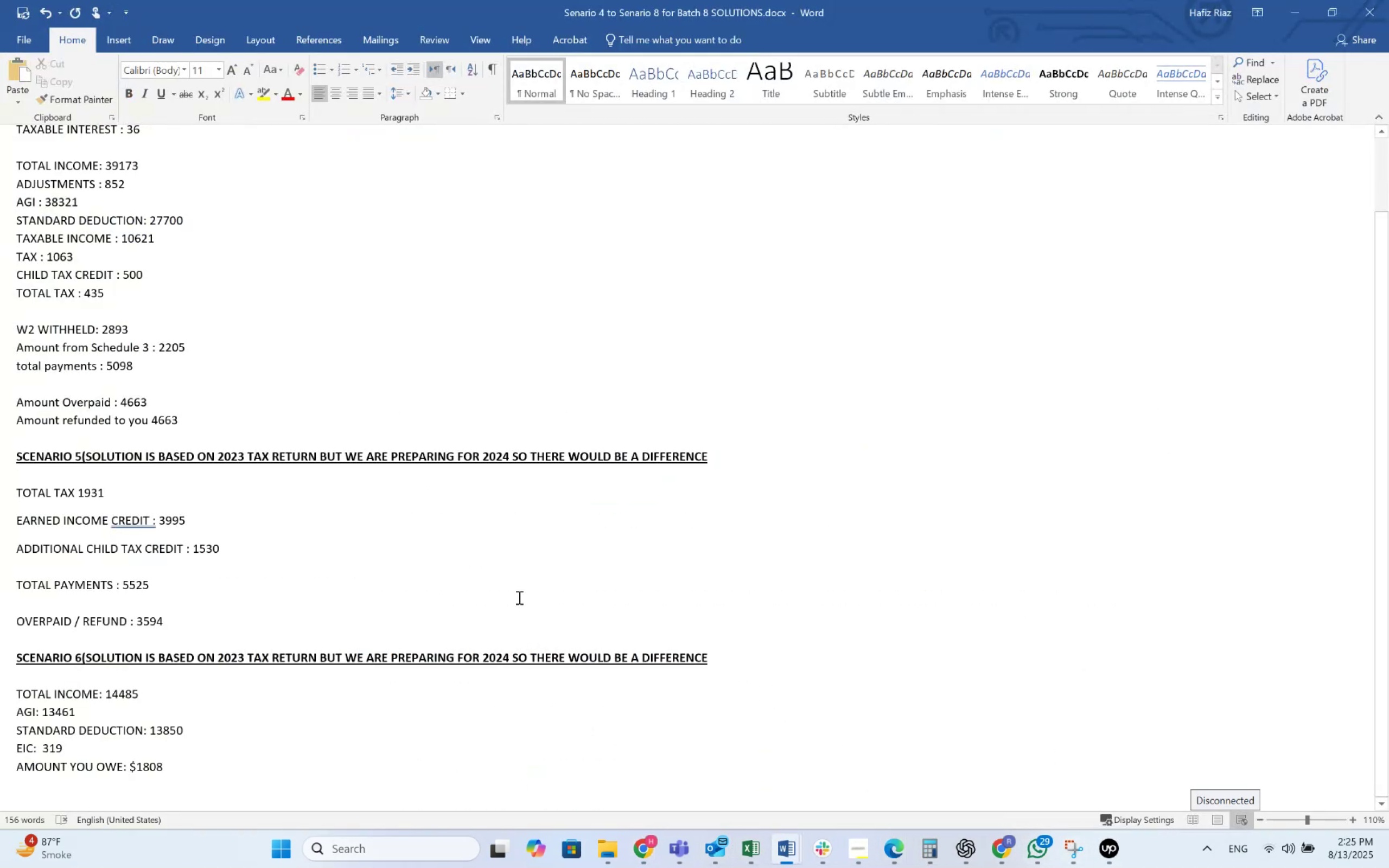 
key(Alt+Tab)
 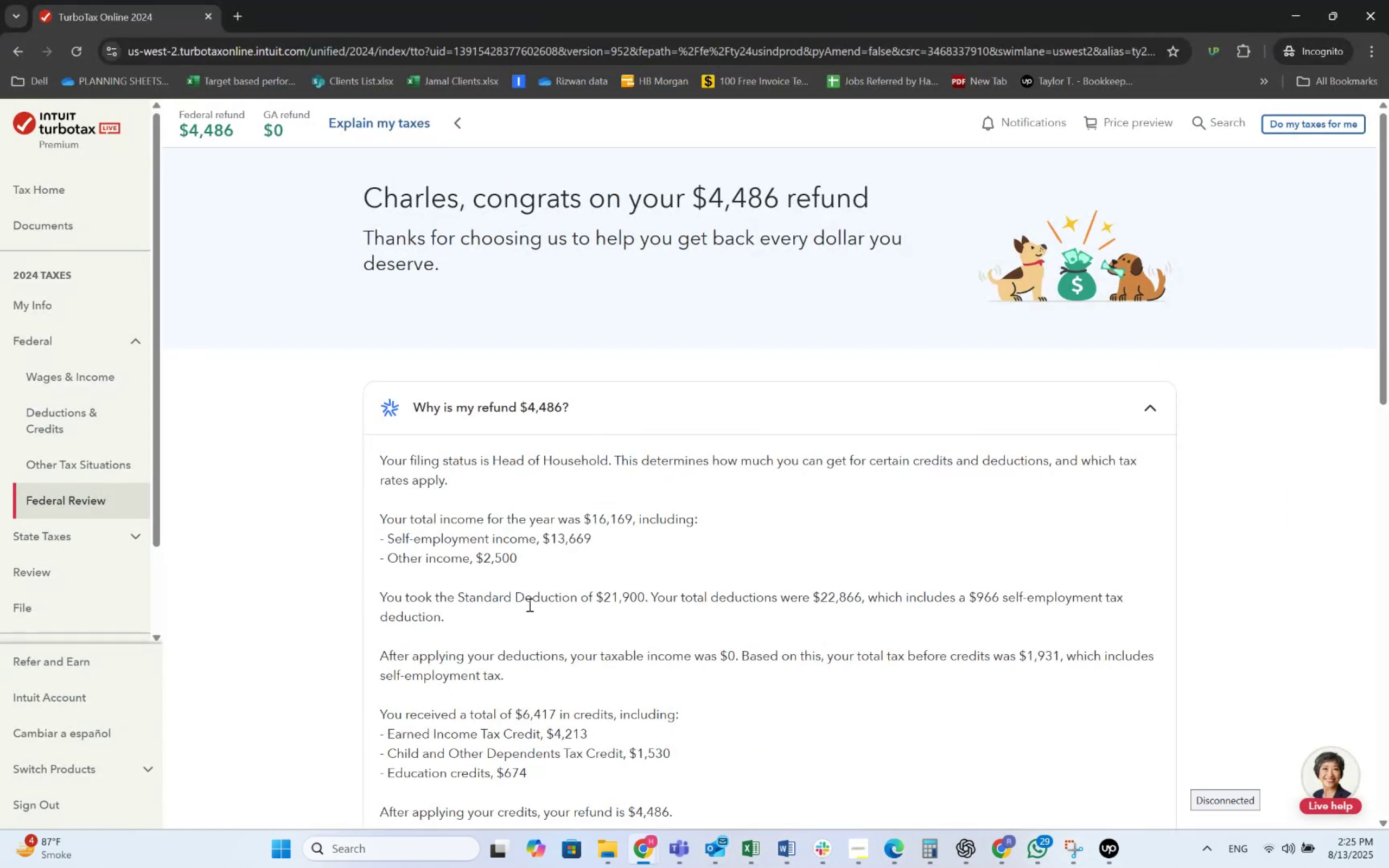 
key(Alt+AltLeft)
 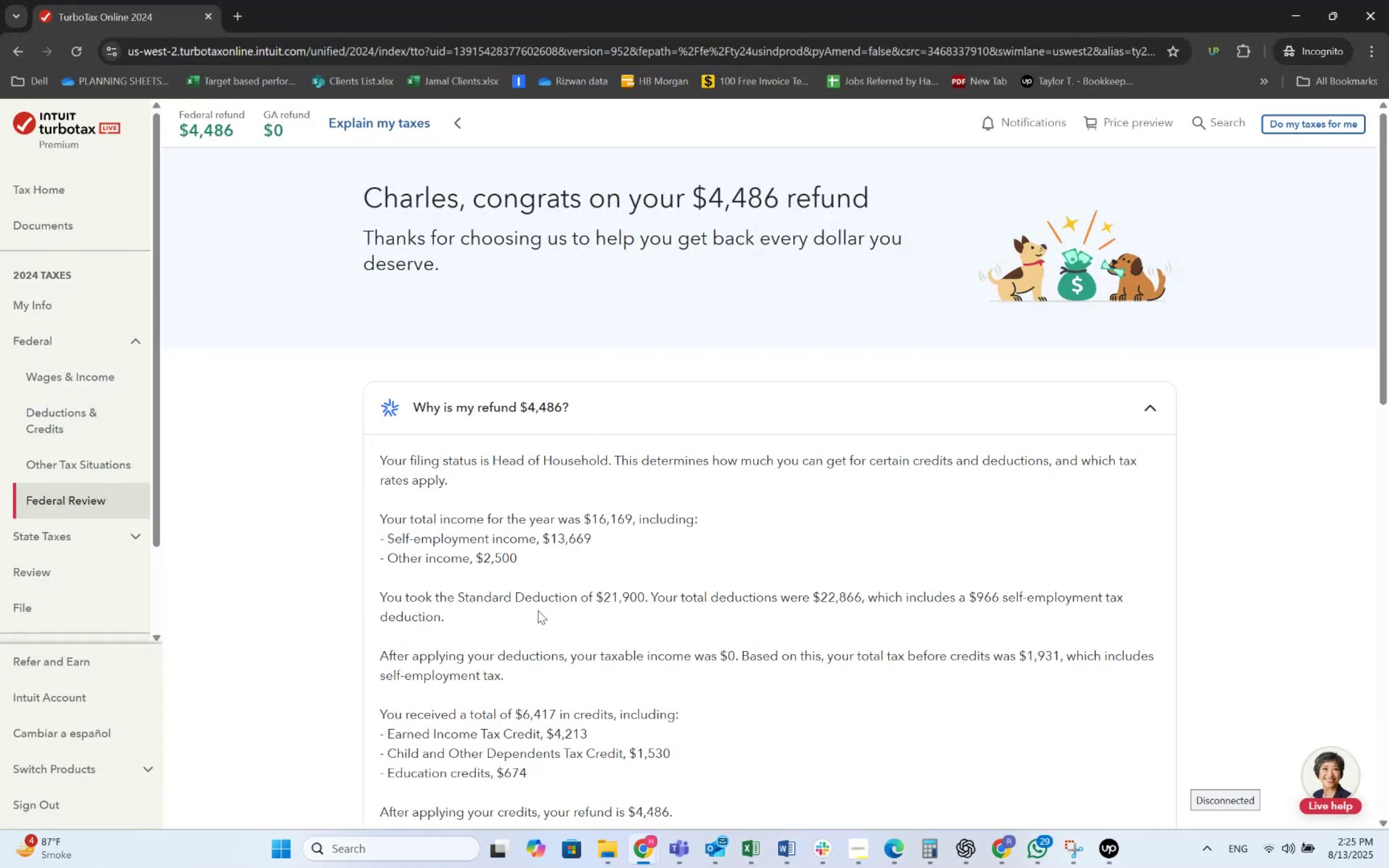 
key(Alt+Tab)
 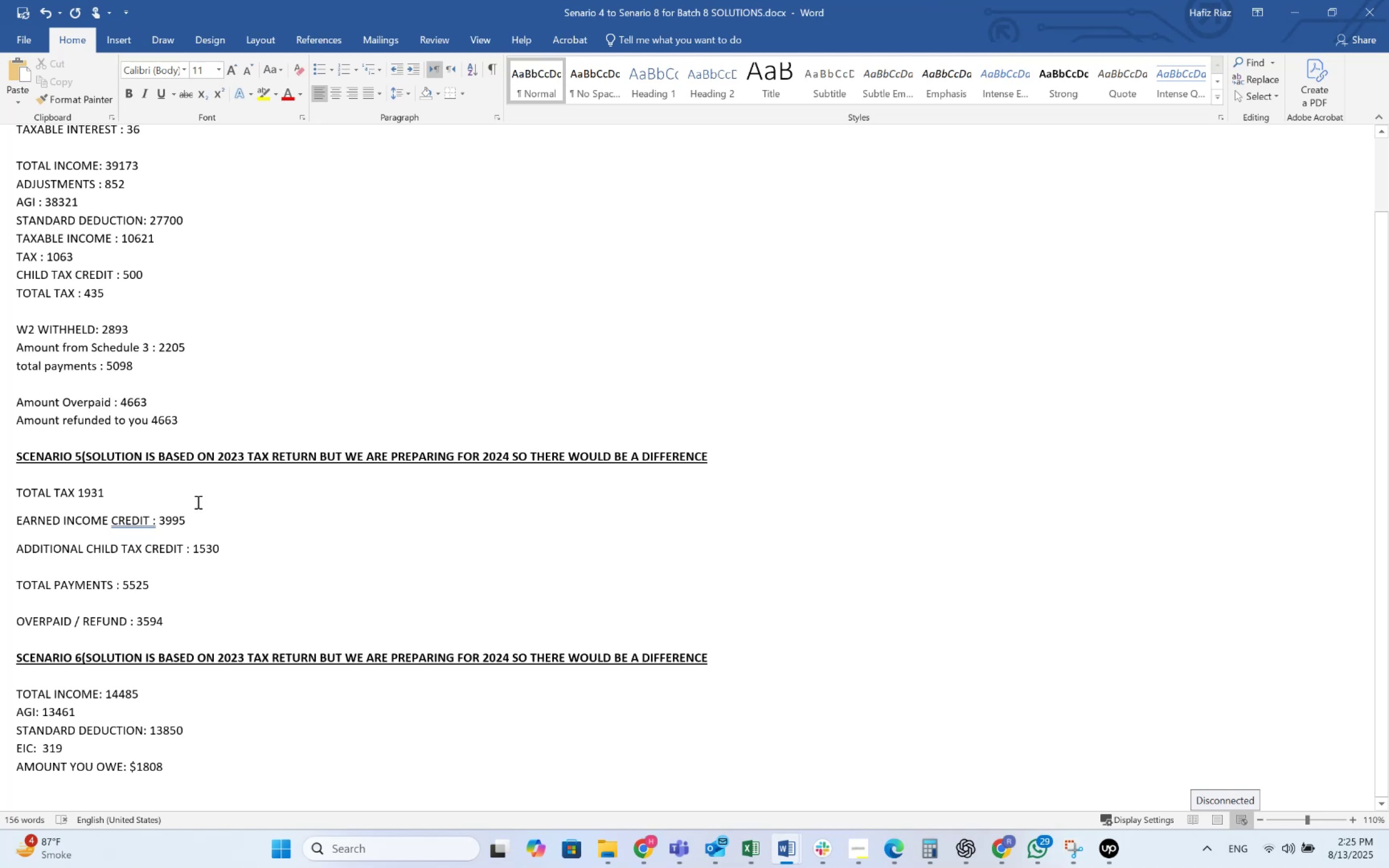 
wait(5.99)
 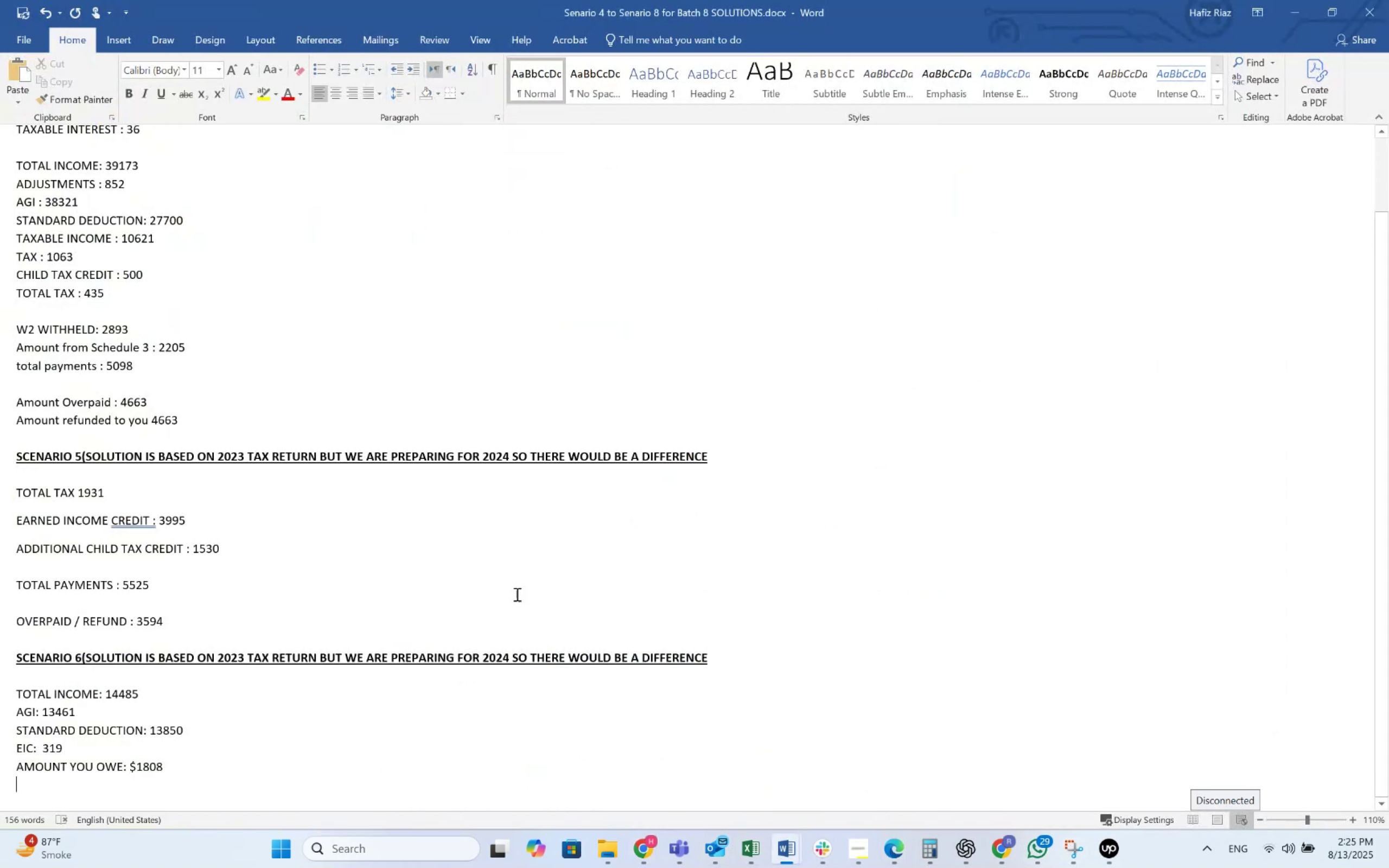 
key(Alt+AltLeft)
 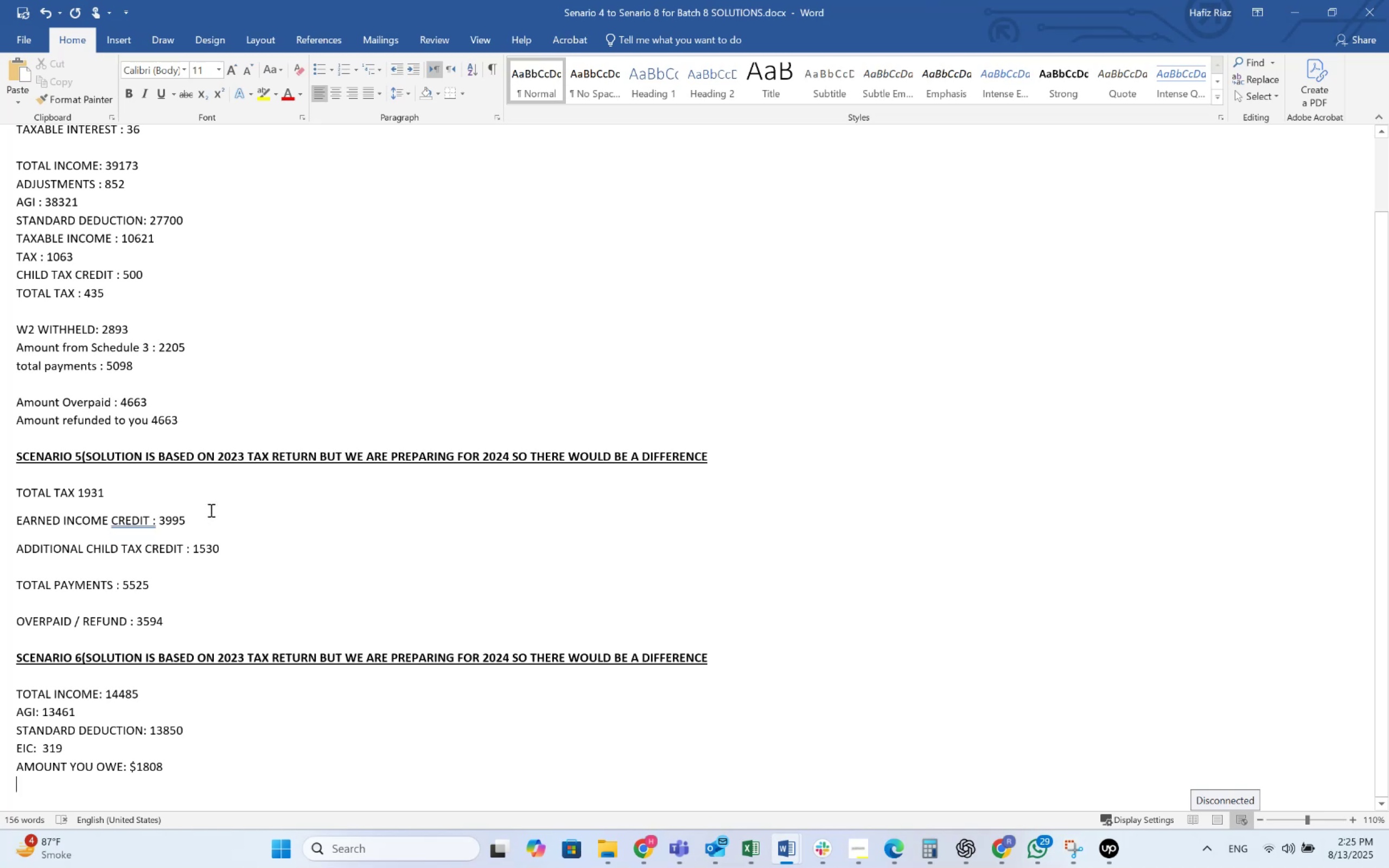 
key(Alt+Tab)
 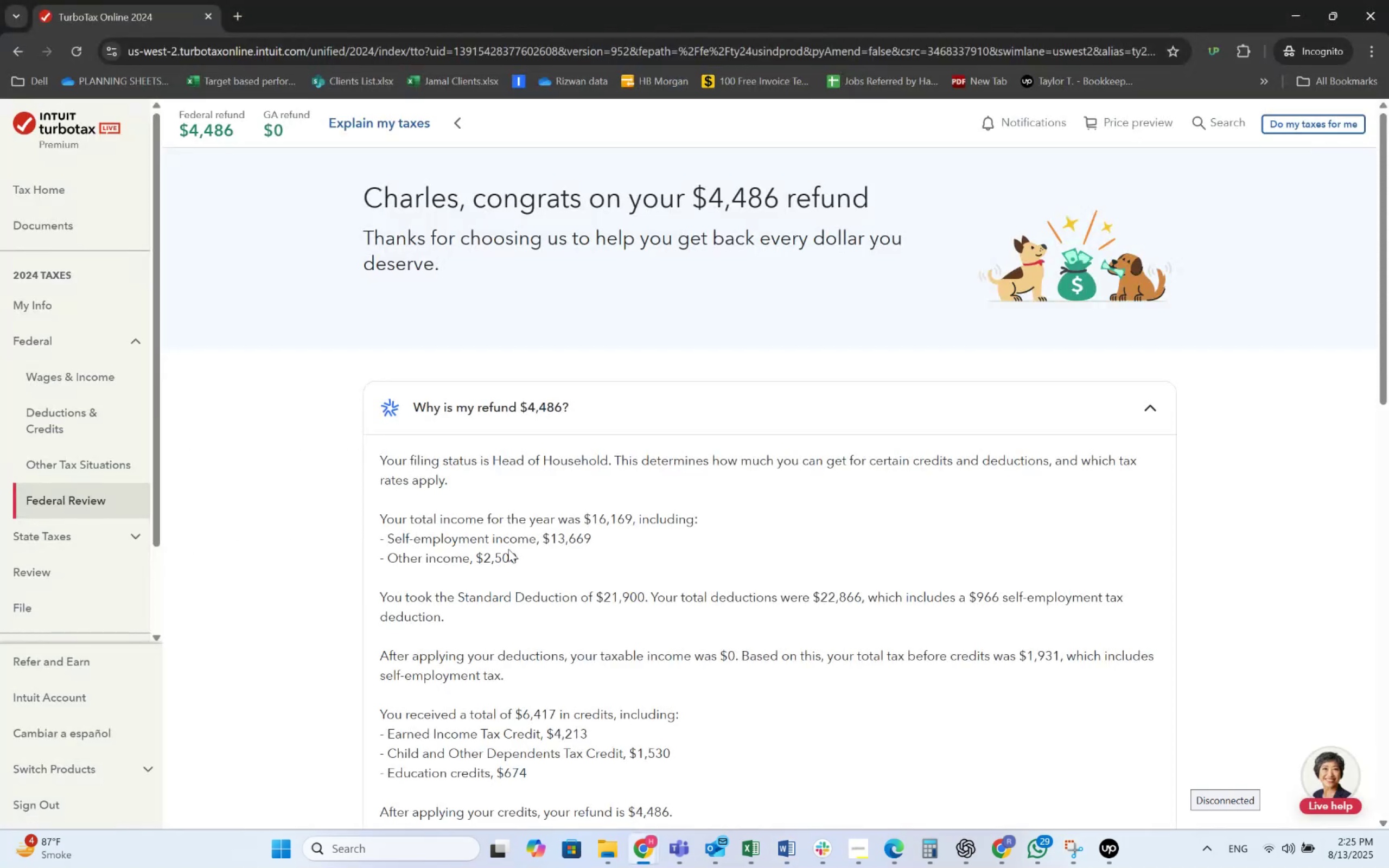 
key(Alt+AltLeft)
 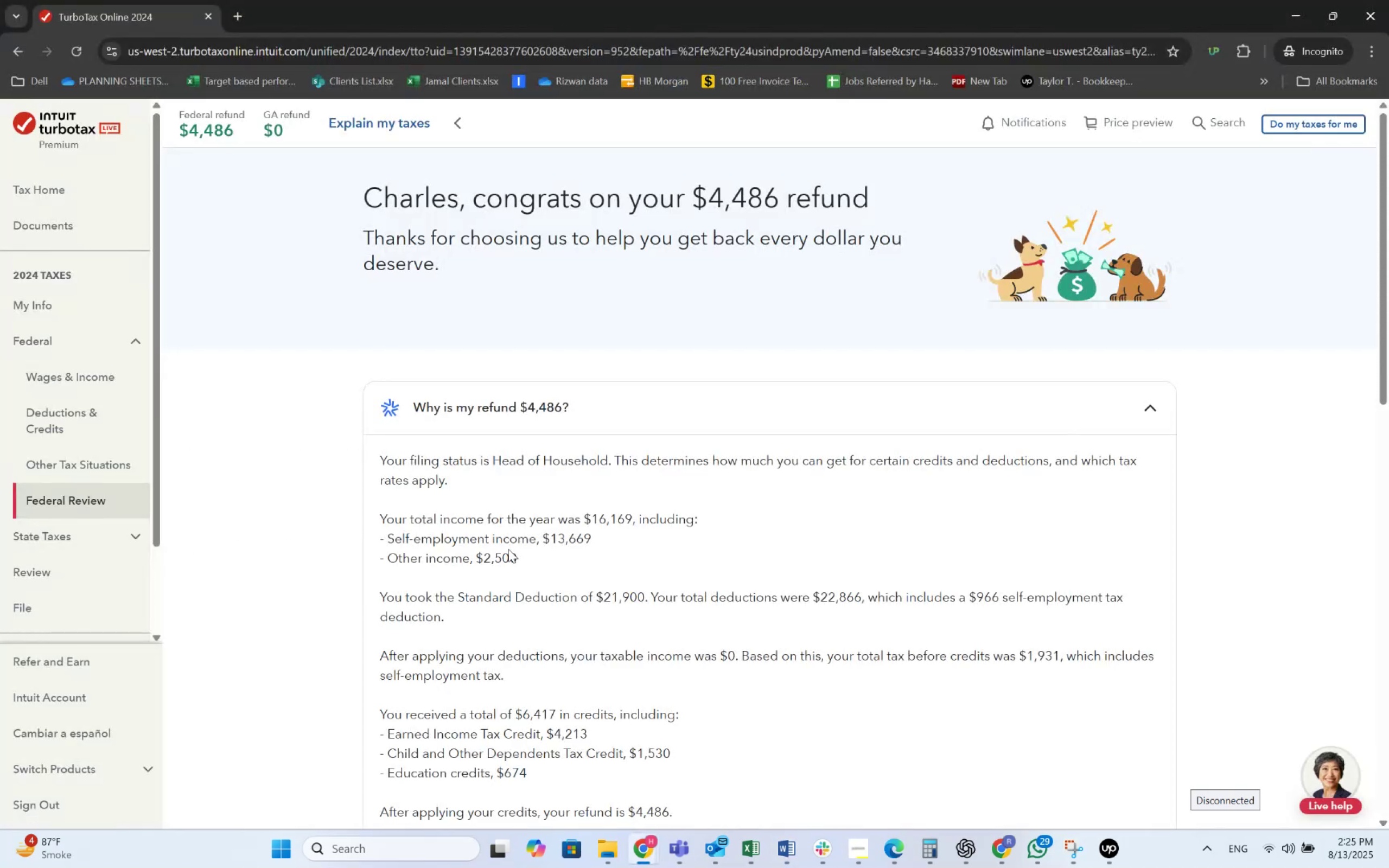 
key(Alt+Tab)
 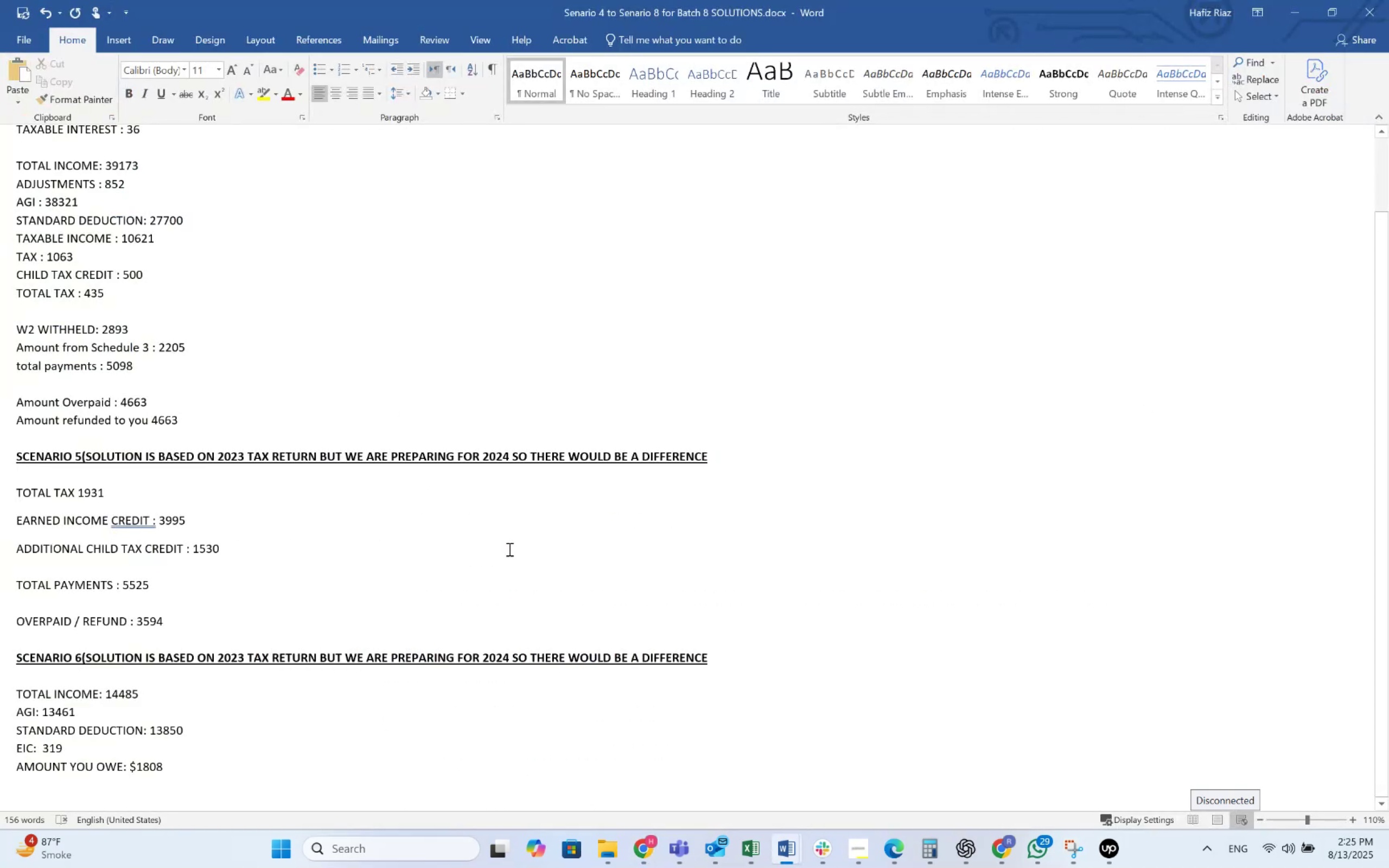 
wait(8.44)
 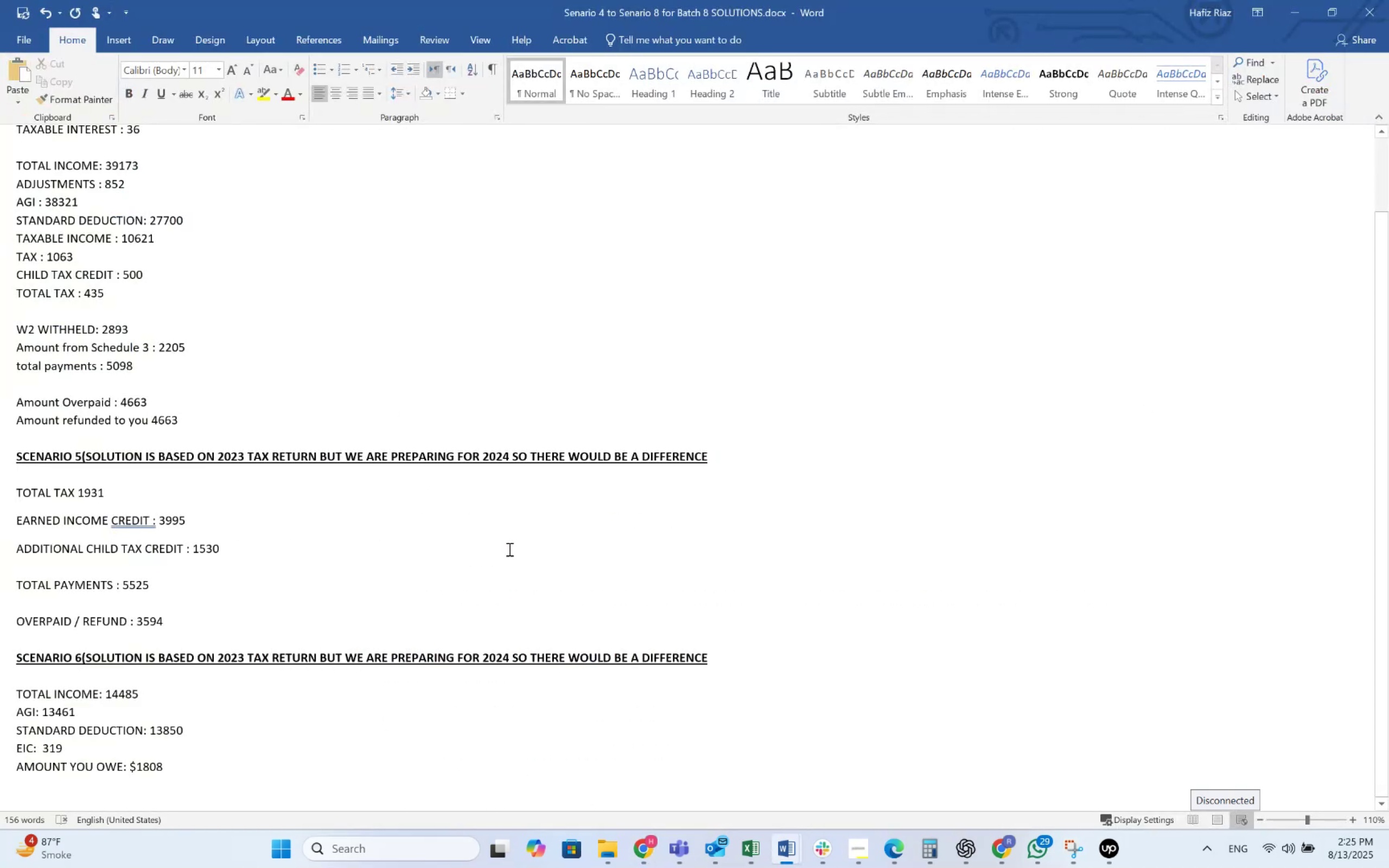 
key(Alt+AltLeft)
 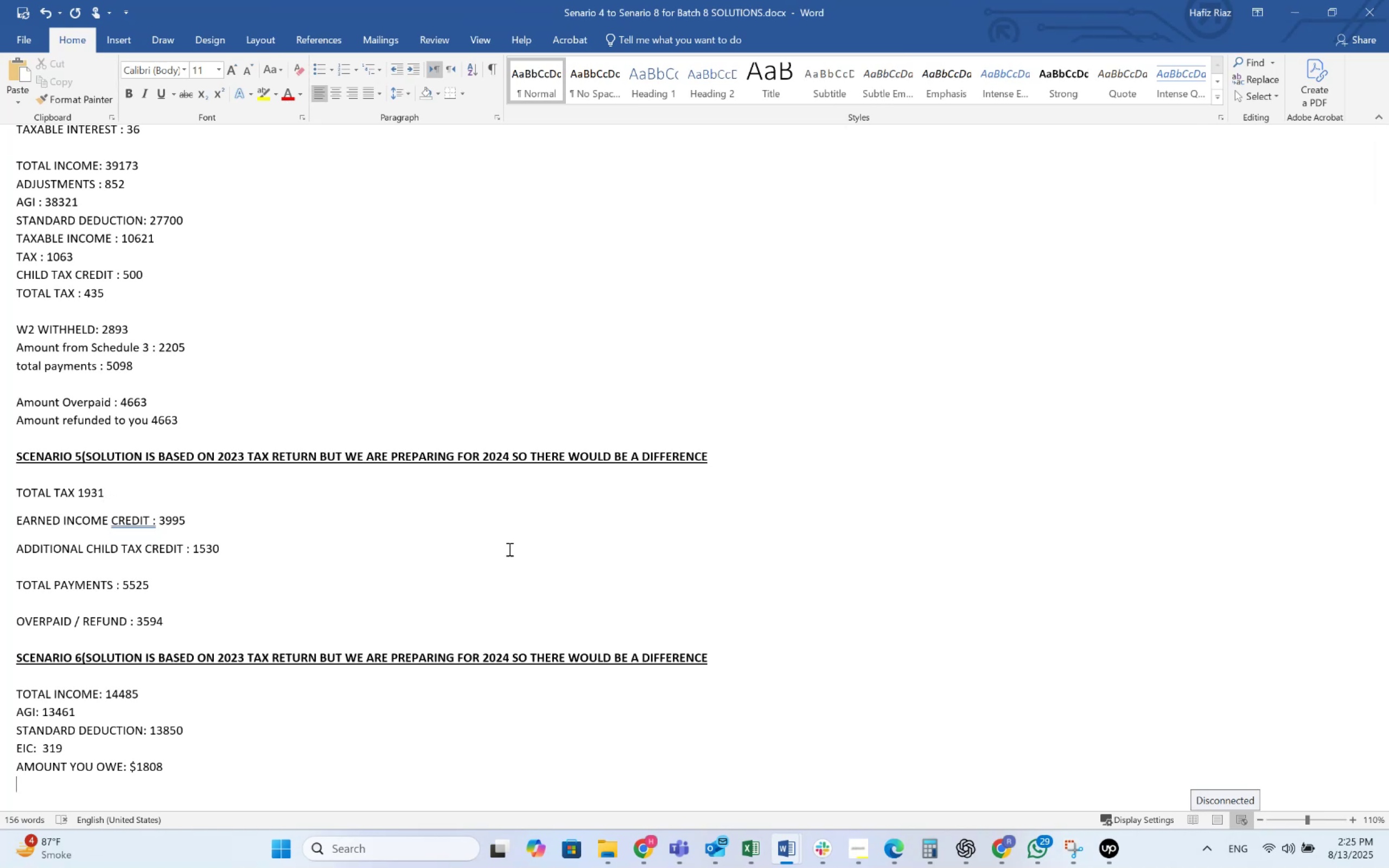 
key(Alt+Tab)
 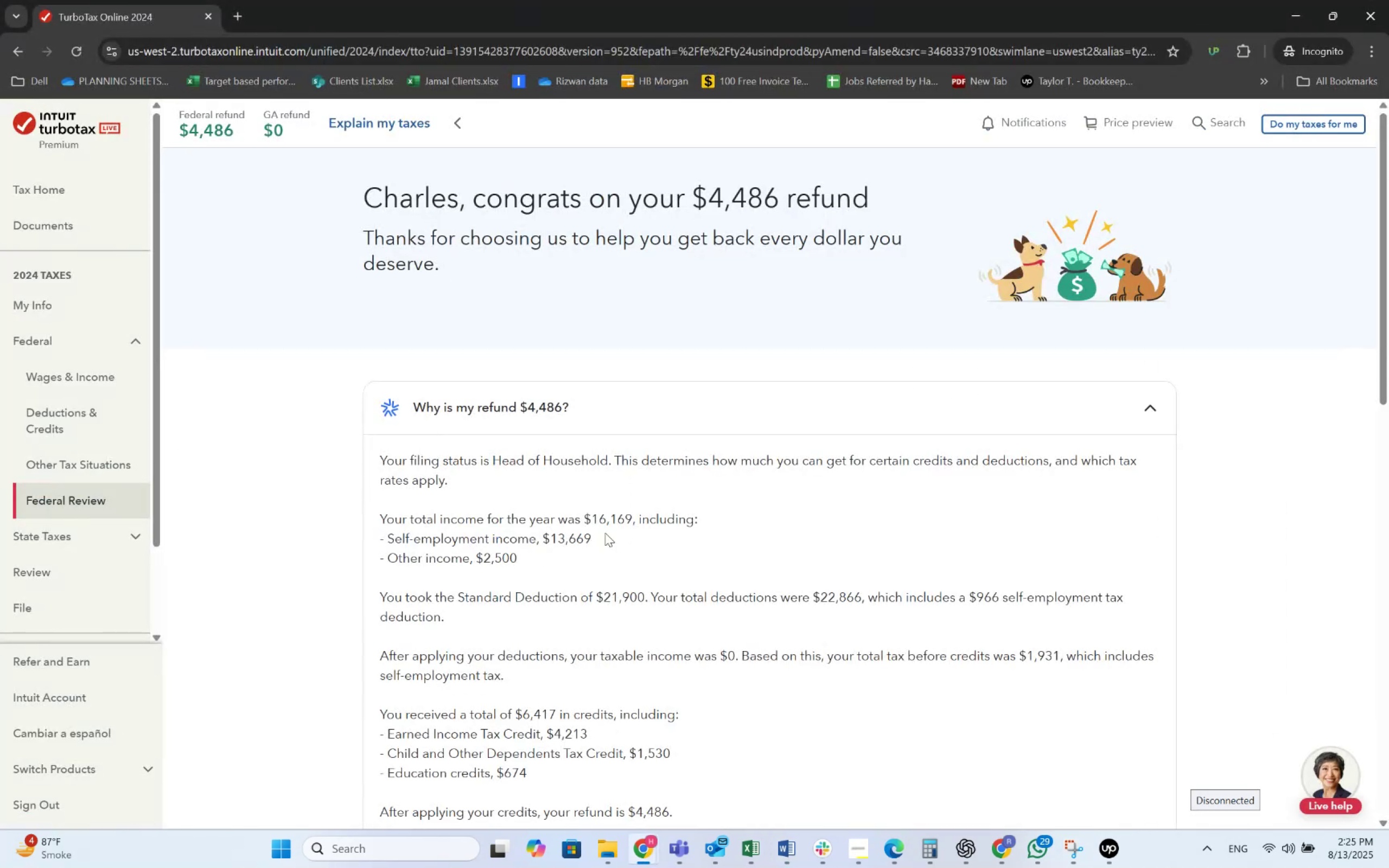 
scroll: coordinate [814, 554], scroll_direction: down, amount: 2.0
 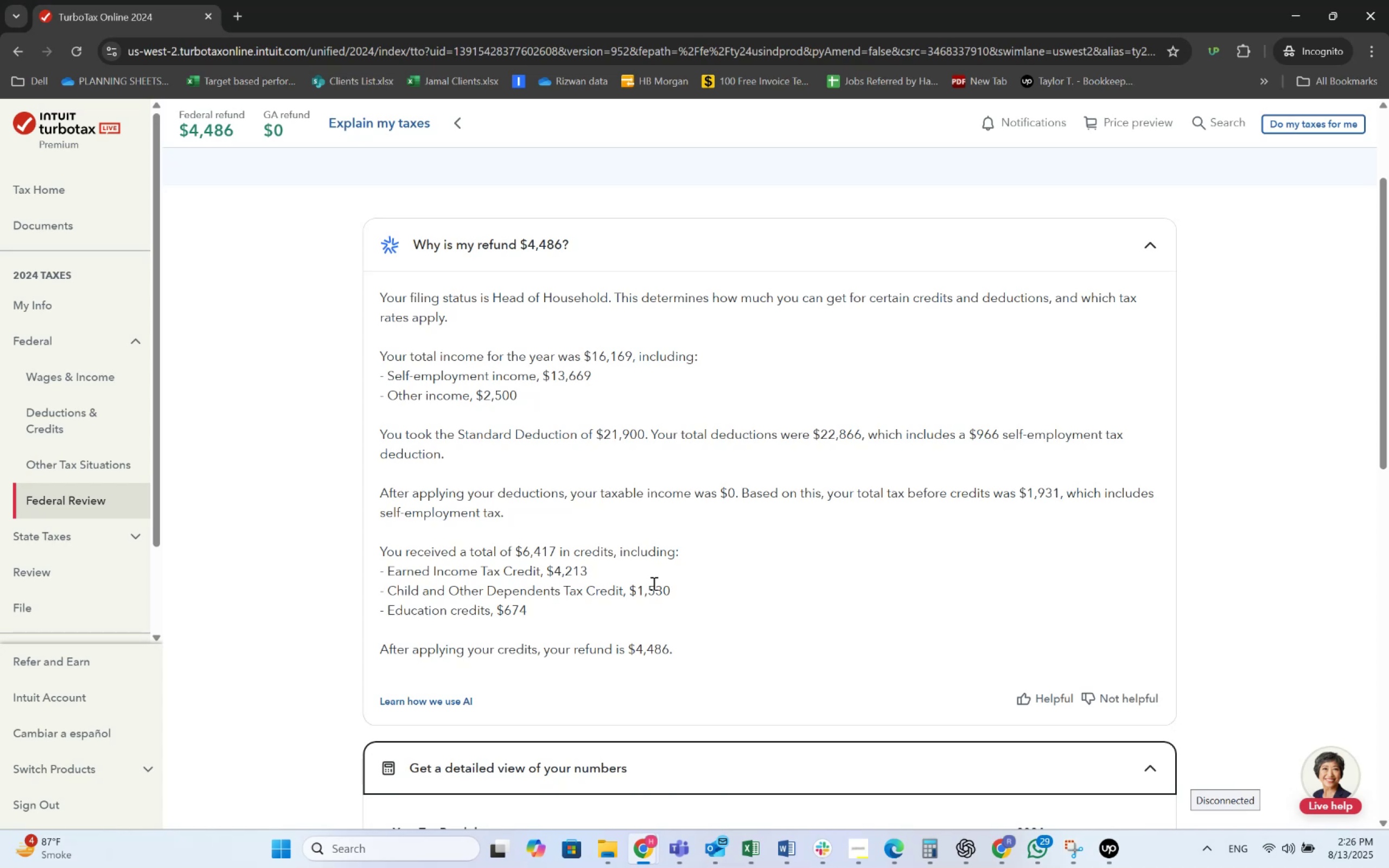 
wait(7.31)
 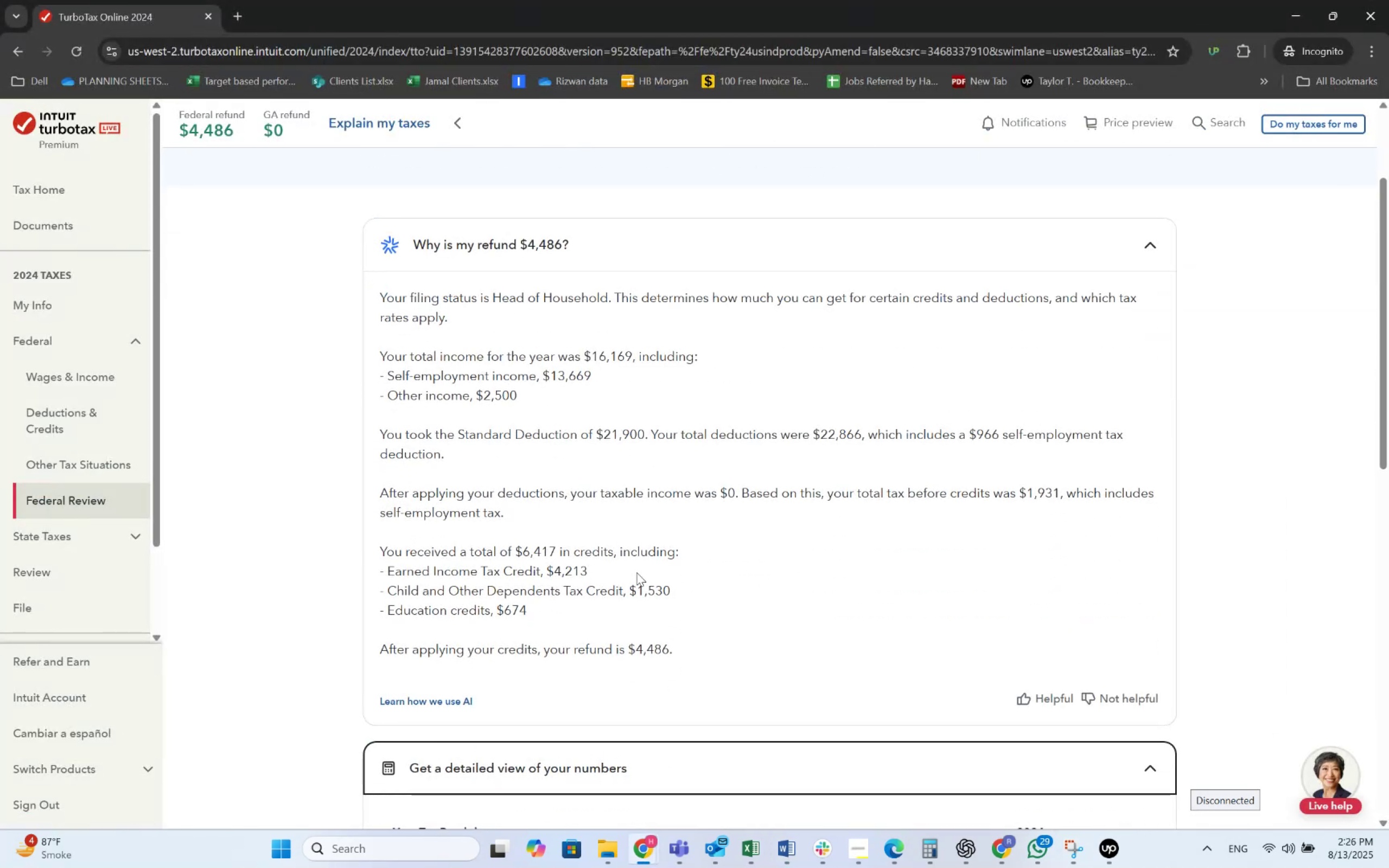 
key(Alt+AltLeft)
 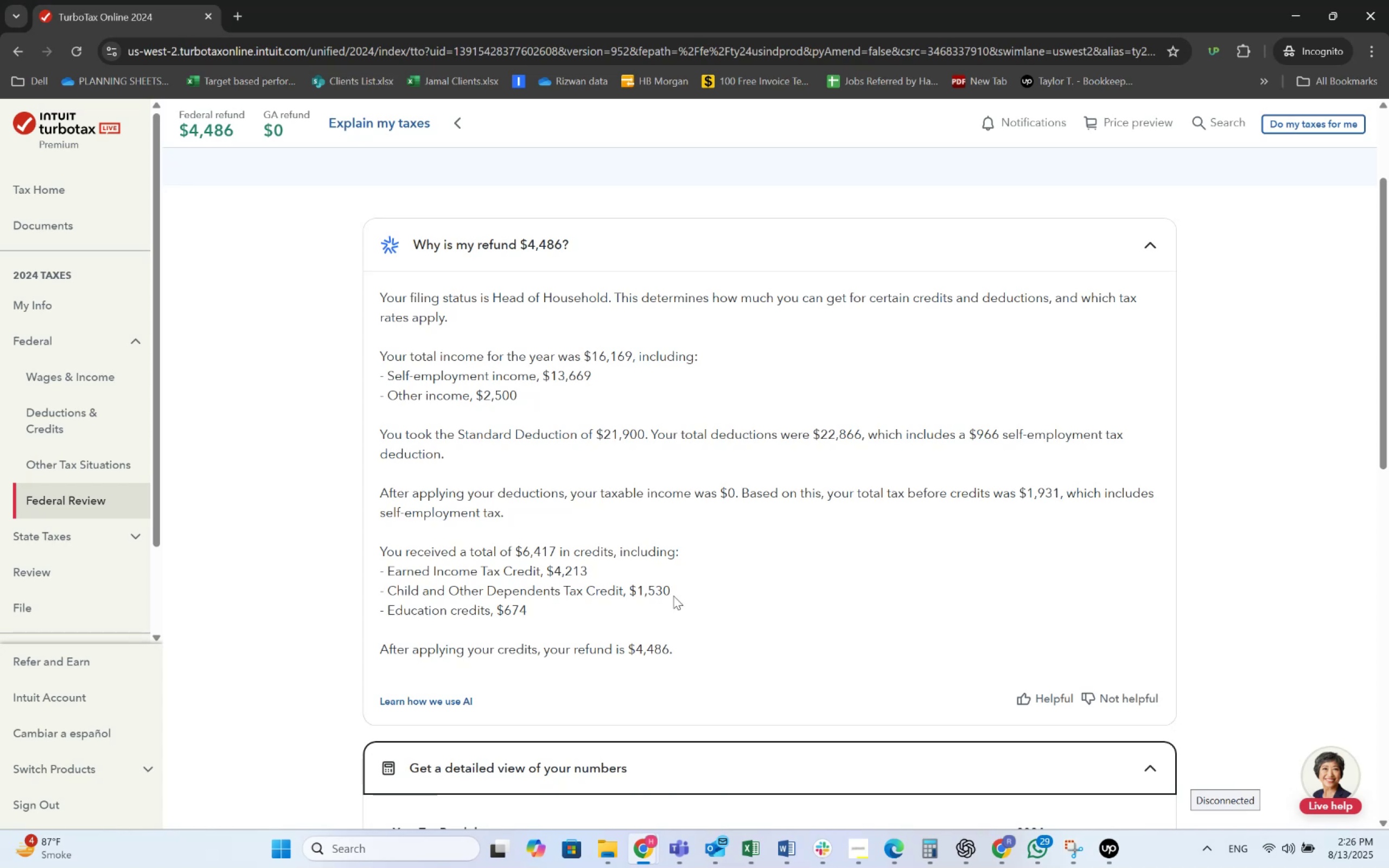 
key(Alt+AltLeft)
 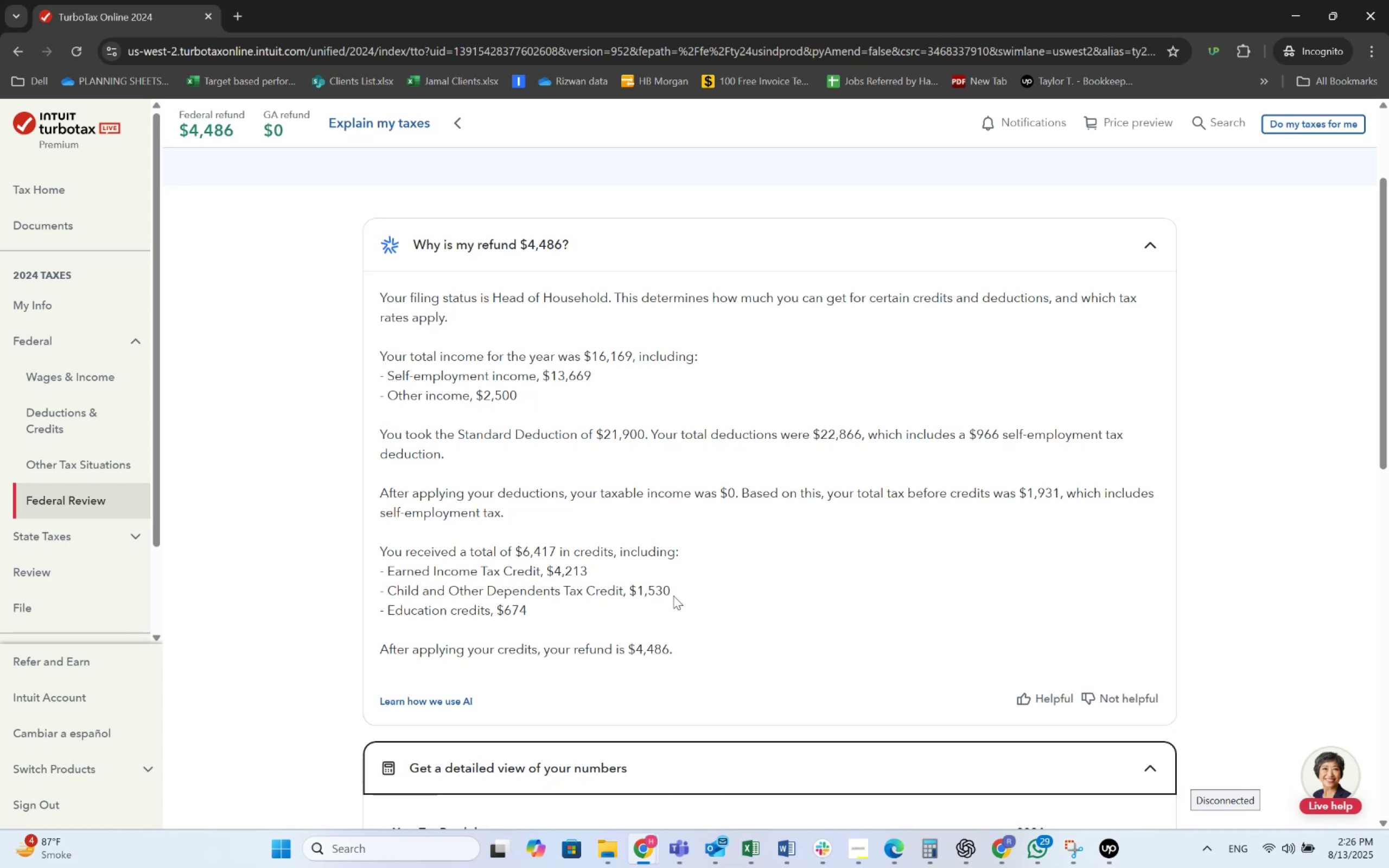 
key(Alt+Tab)
 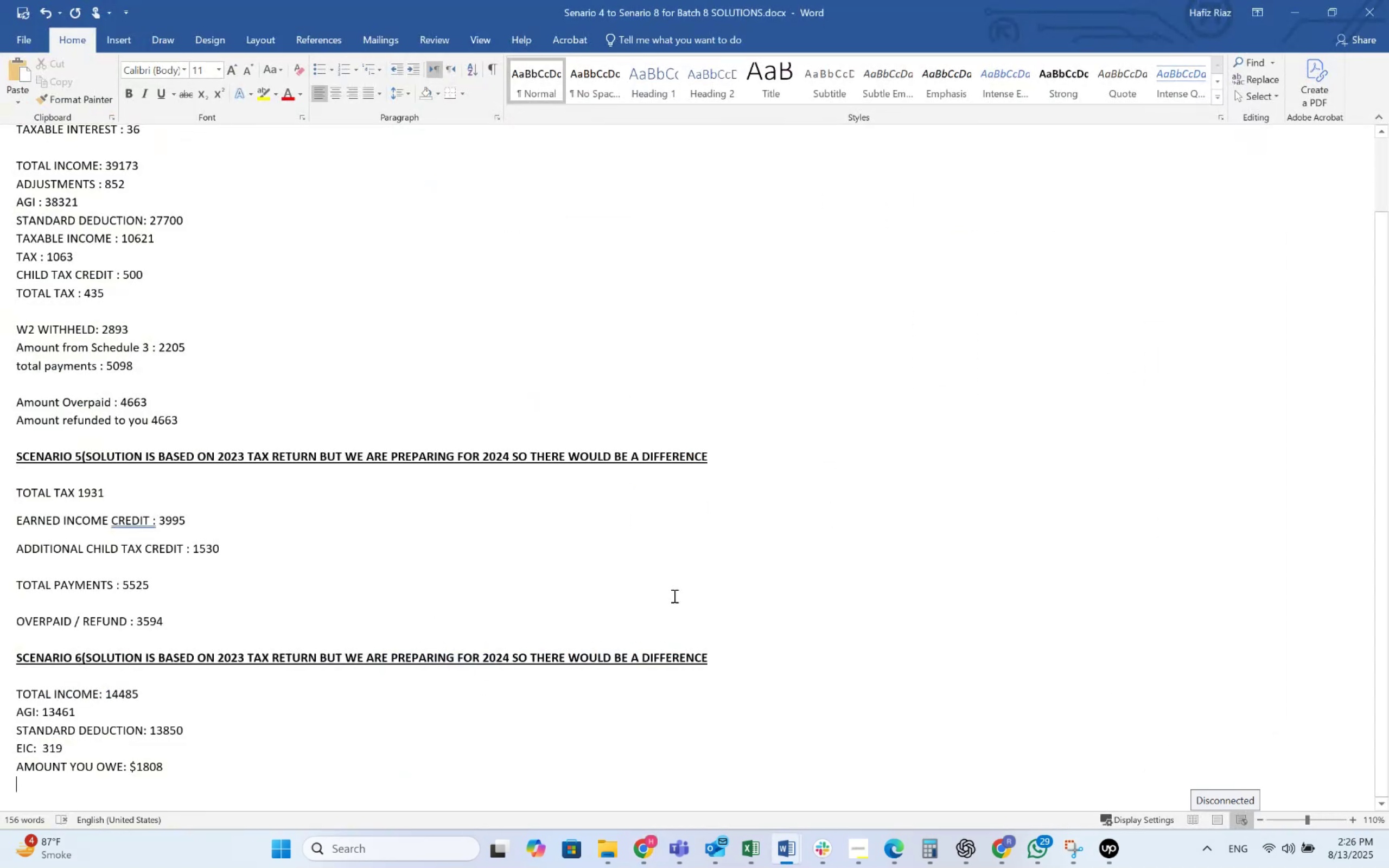 
key(Alt+AltLeft)
 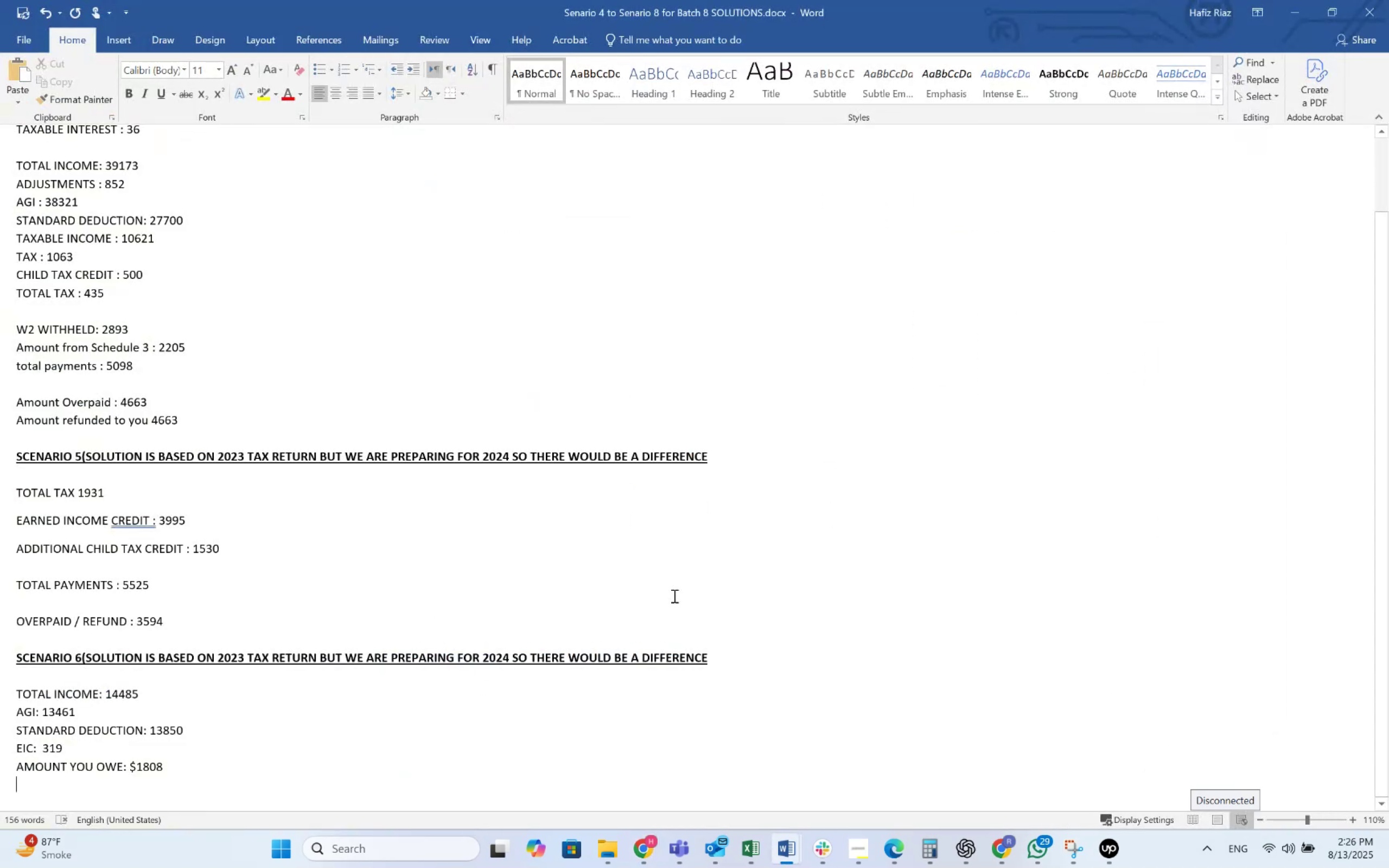 
key(Alt+Tab)
 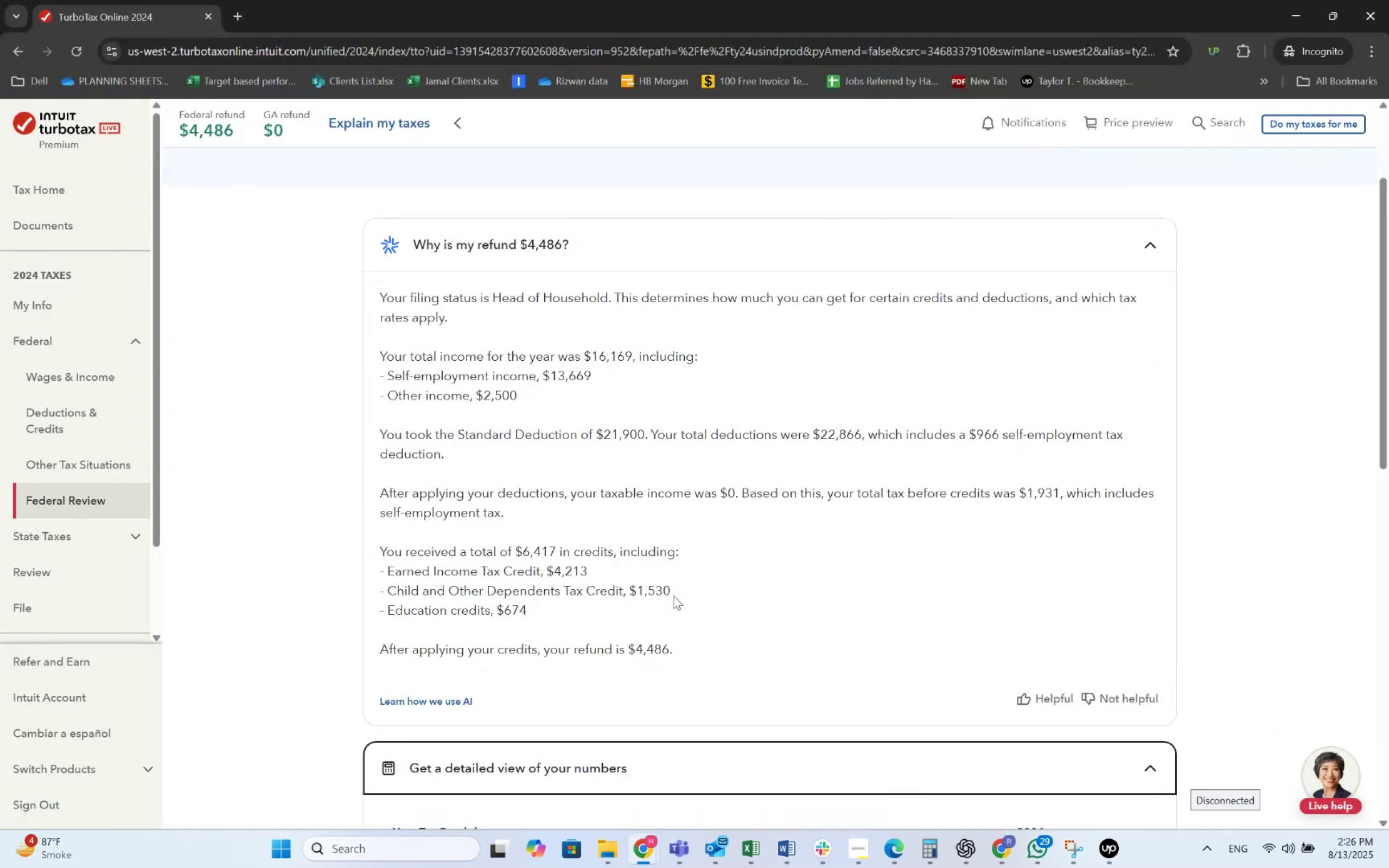 
key(Alt+AltLeft)
 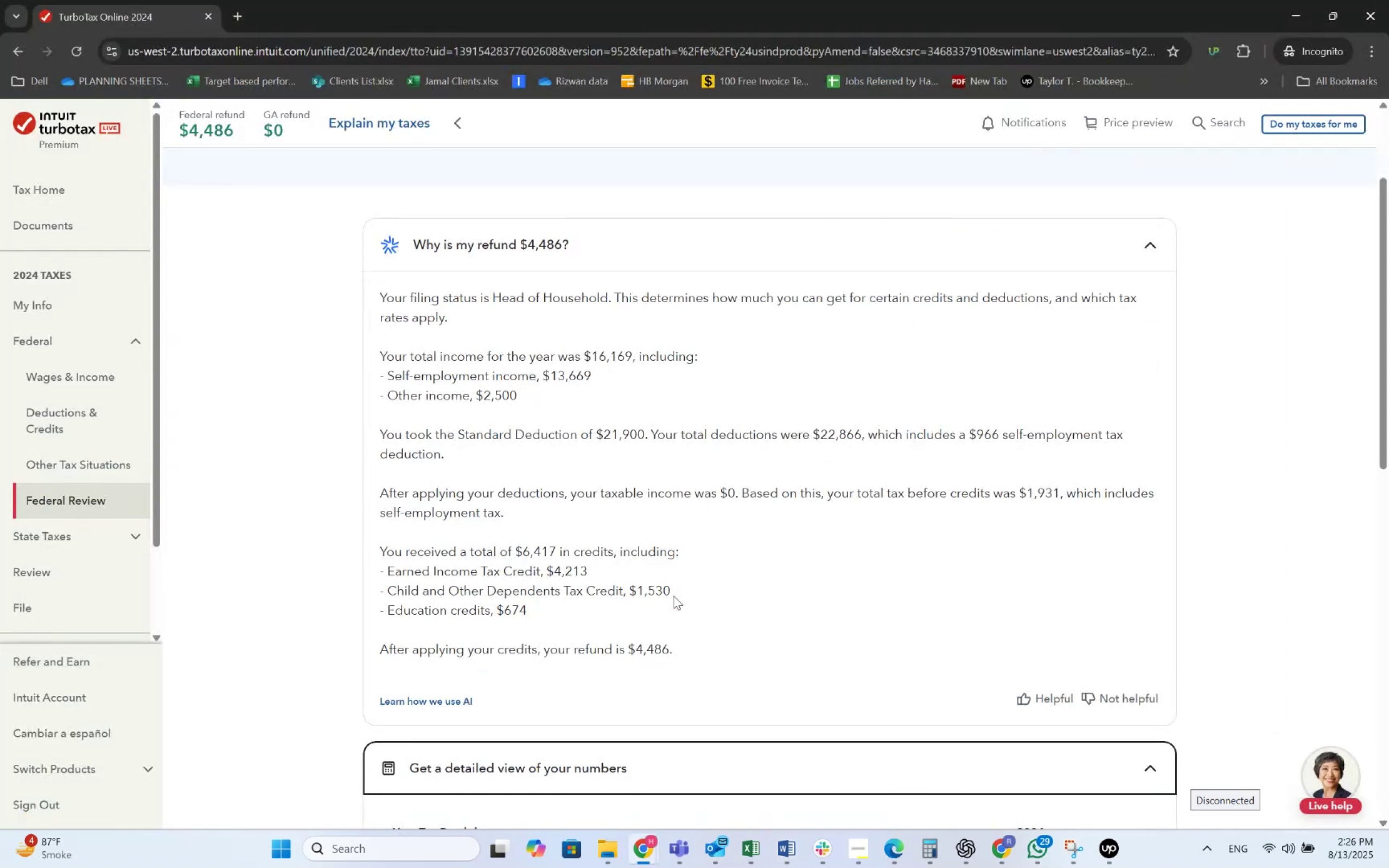 
key(Alt+Tab)
 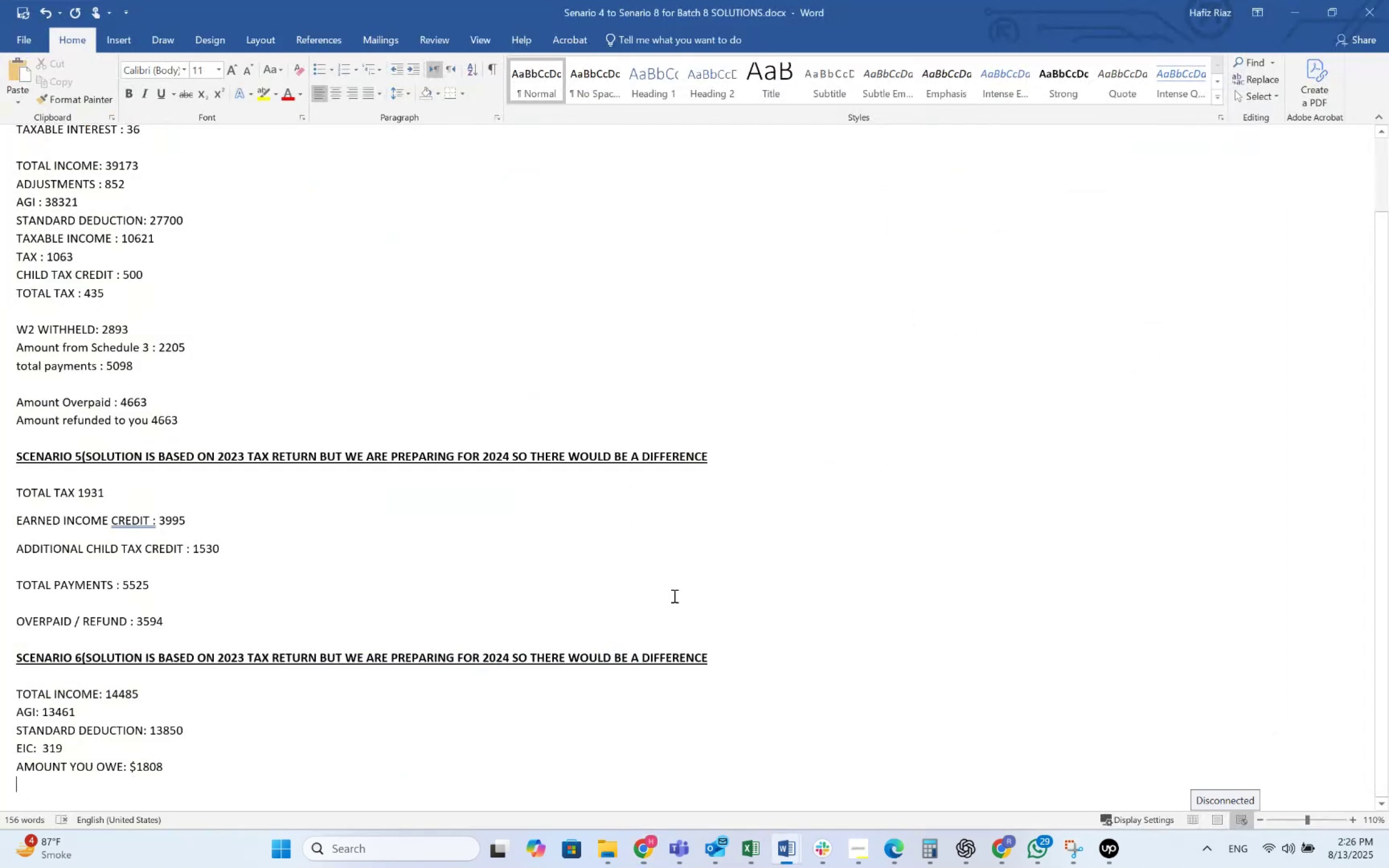 
key(Alt+AltLeft)
 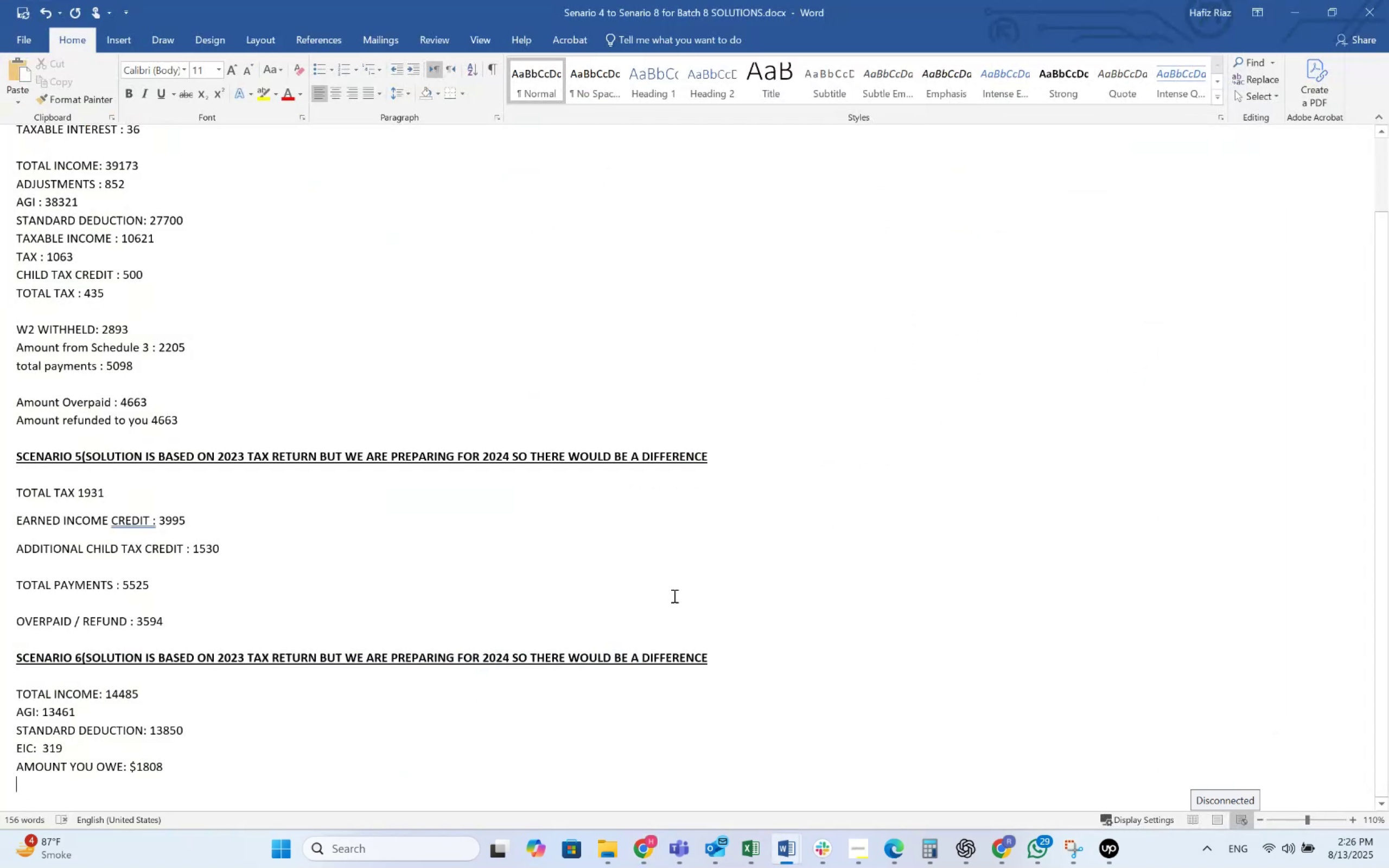 
key(Alt+Tab)
 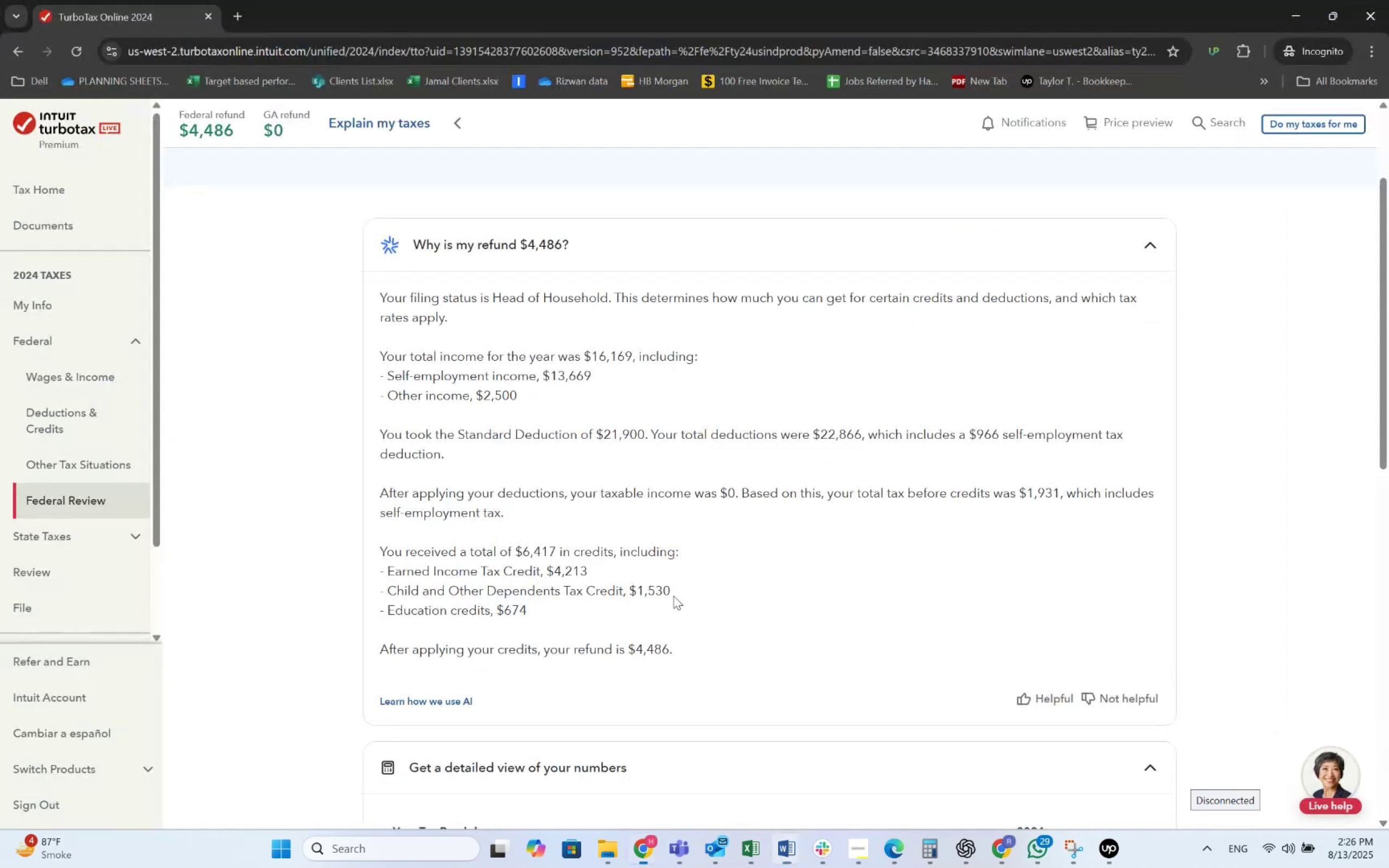 
key(Alt+Tab)
 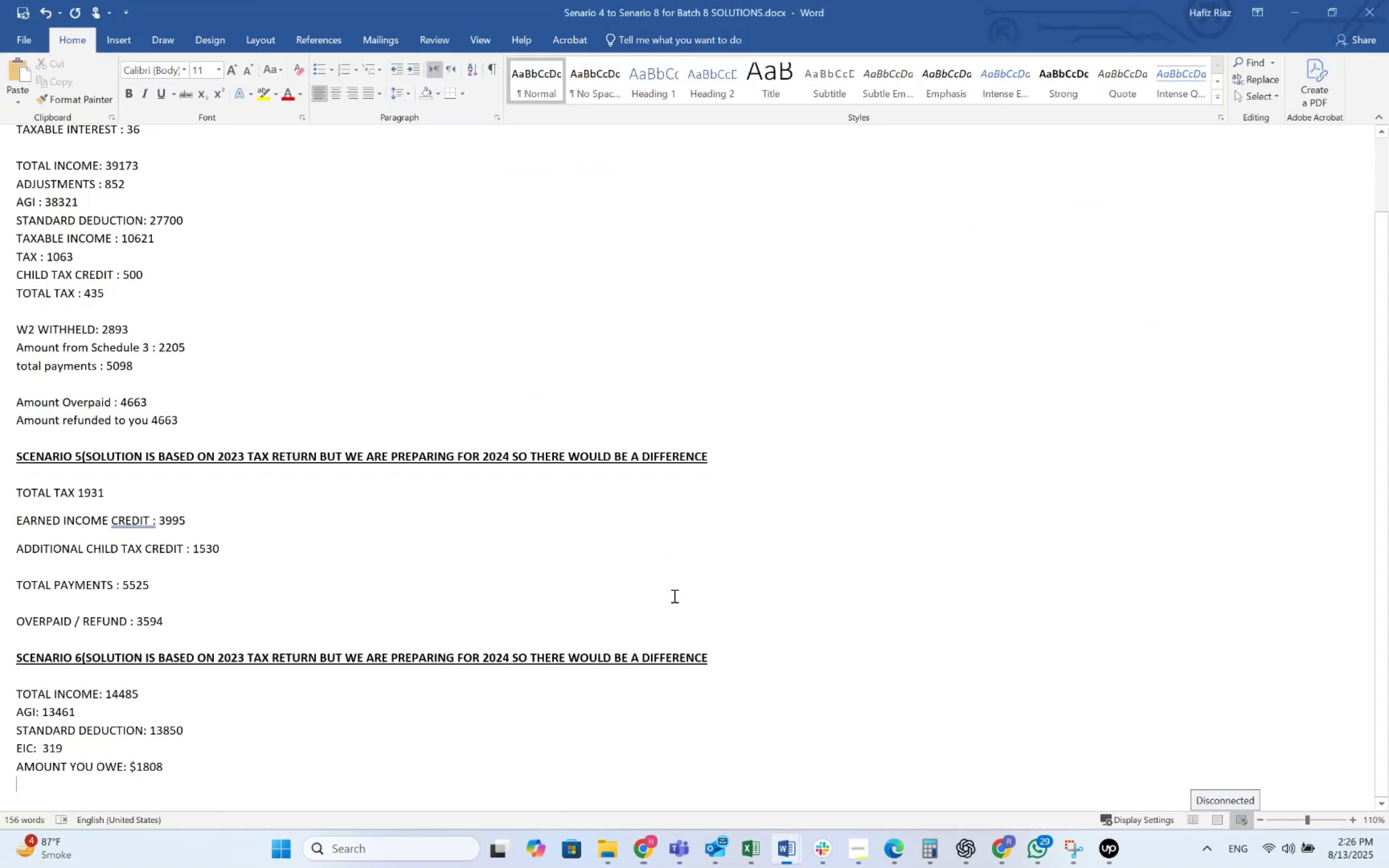 
key(Alt+AltLeft)
 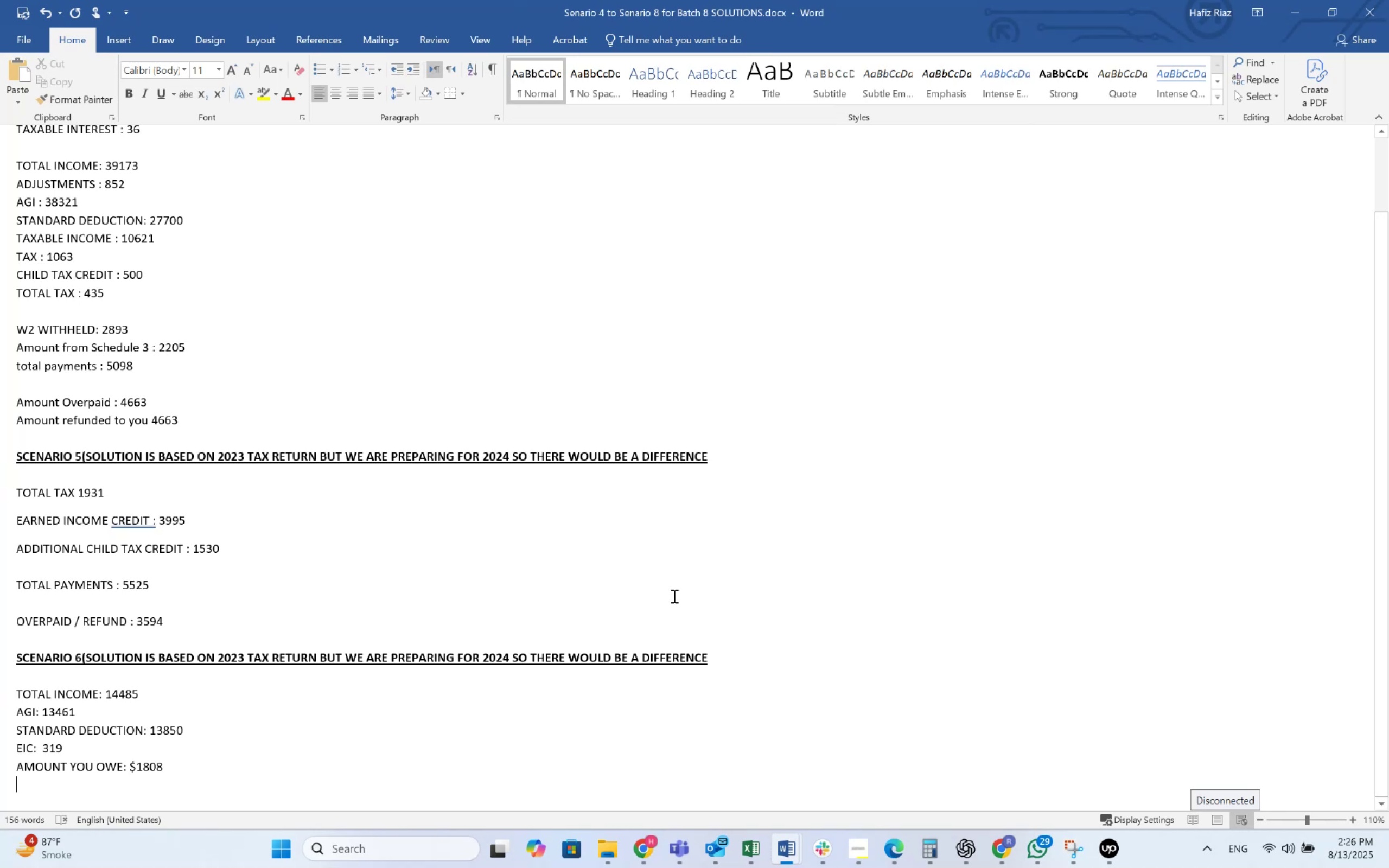 
key(Alt+Tab)
 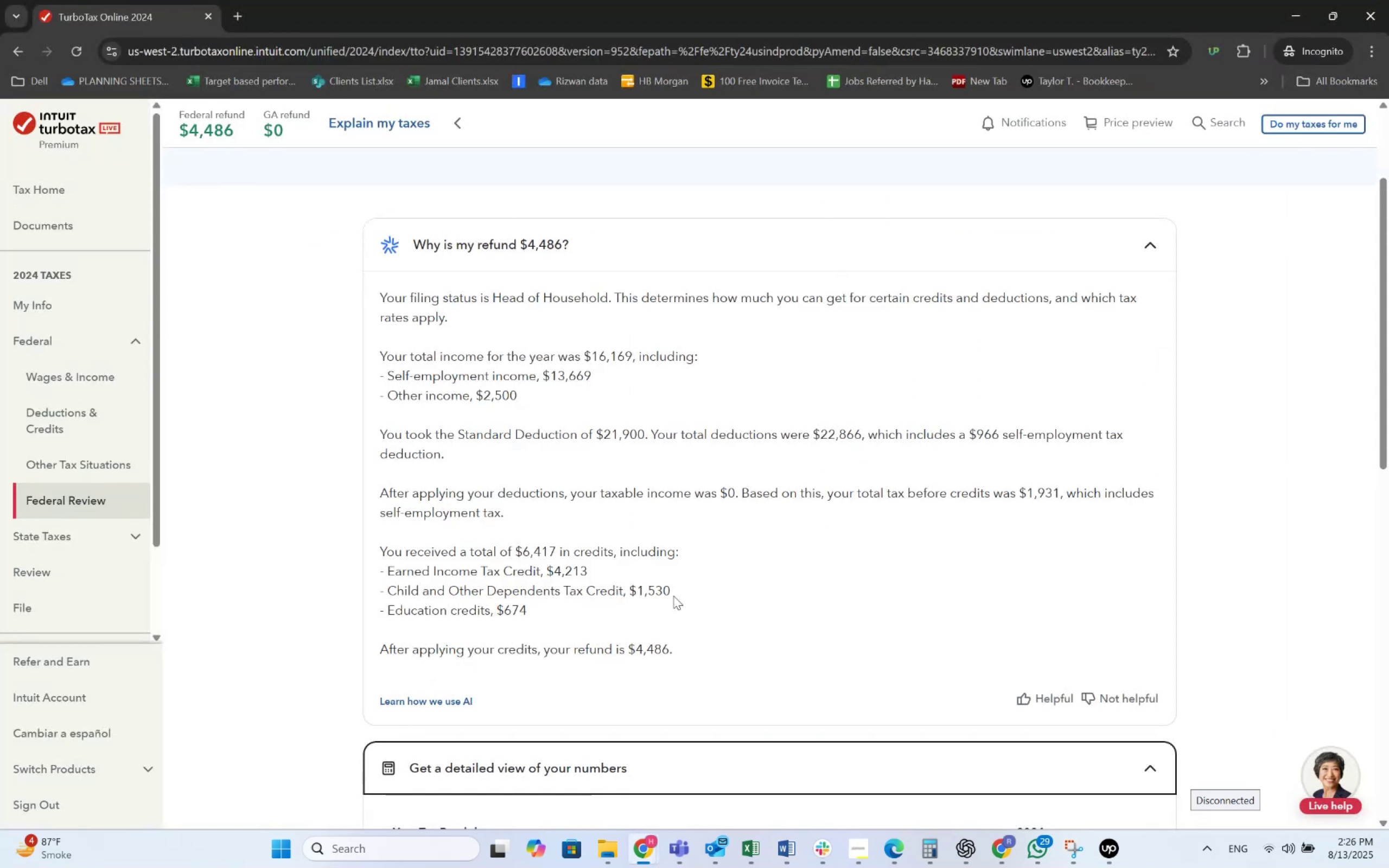 
wait(5.11)
 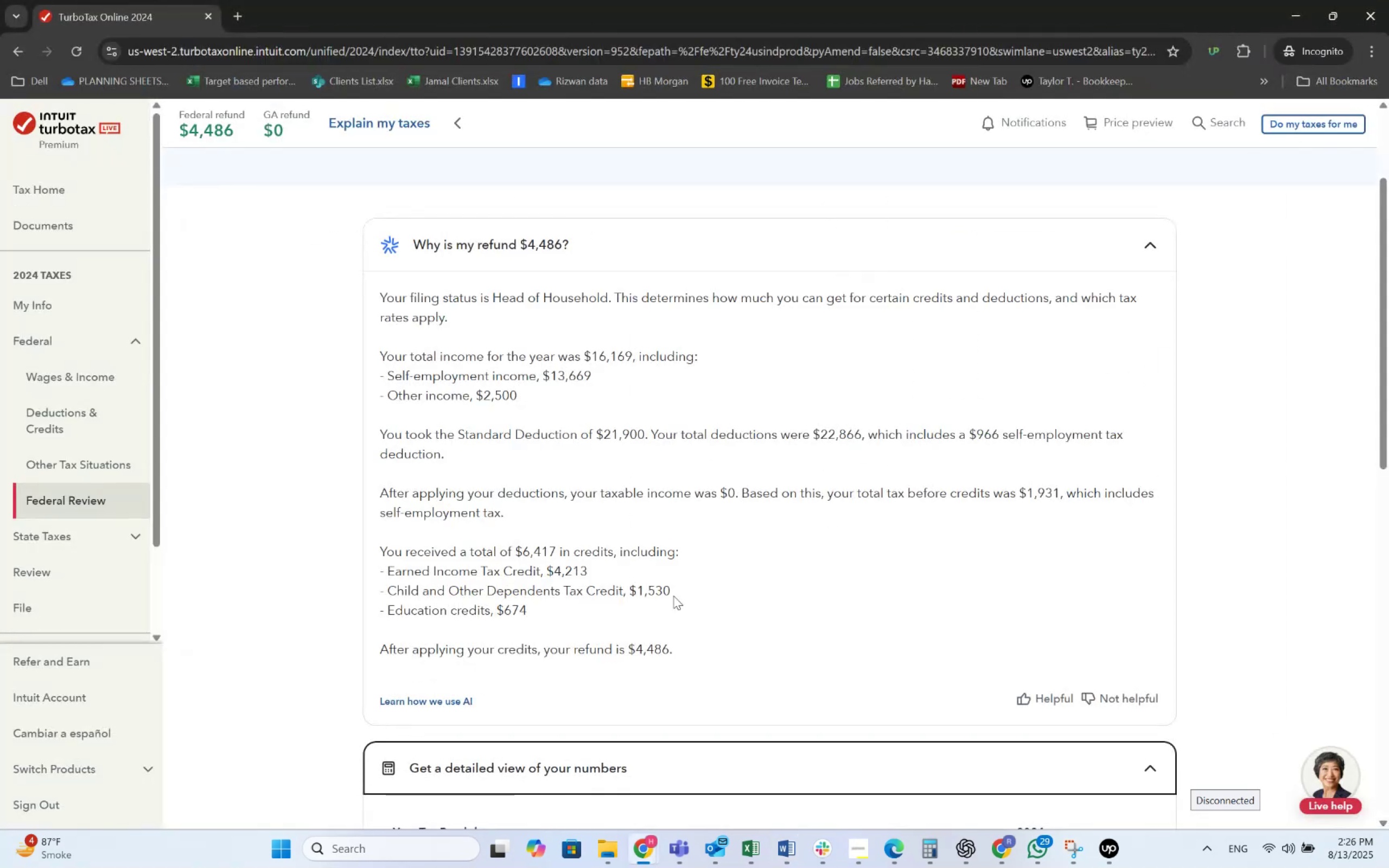 
key(Alt+AltLeft)
 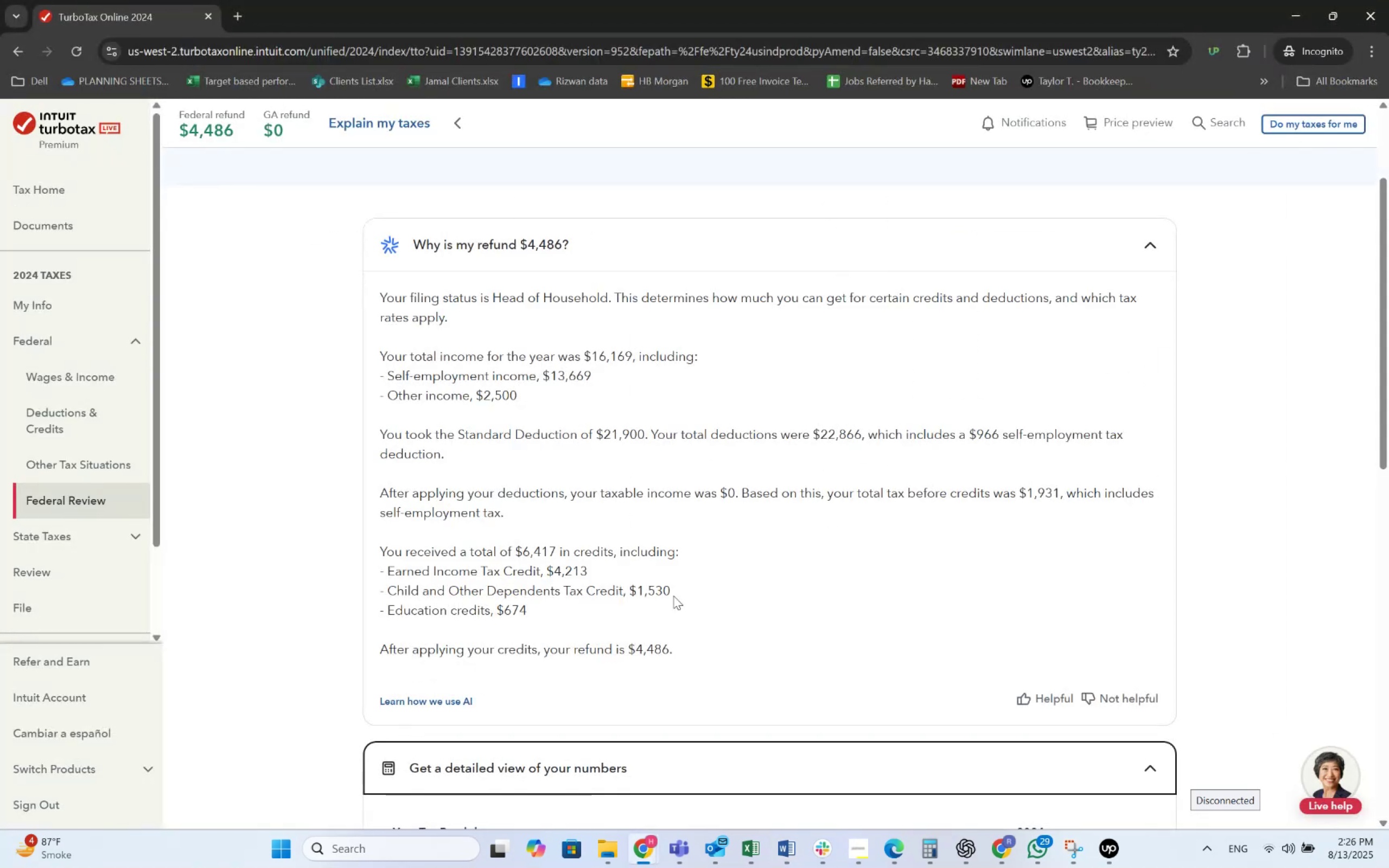 
key(Alt+Tab)
 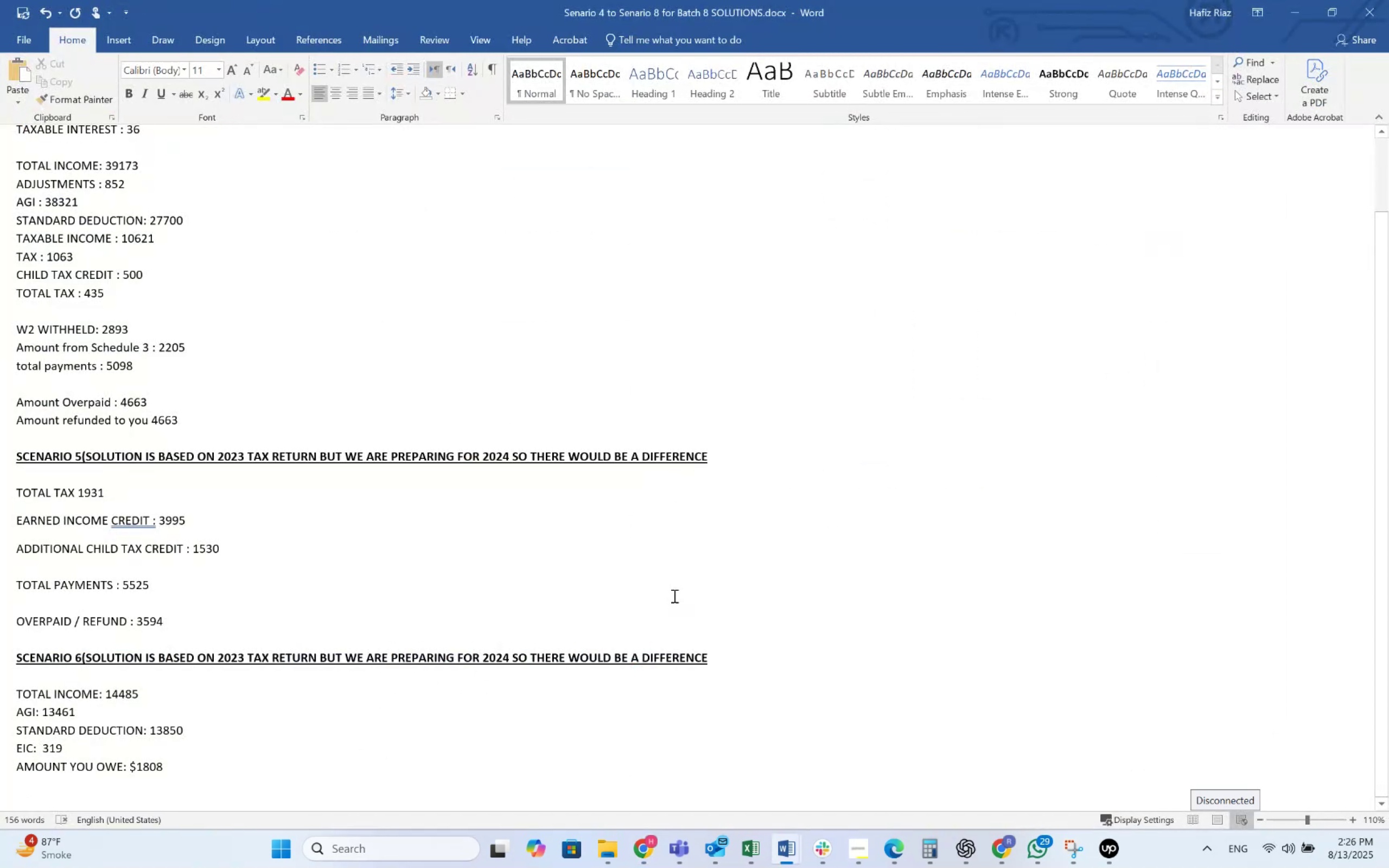 
key(Alt+AltLeft)
 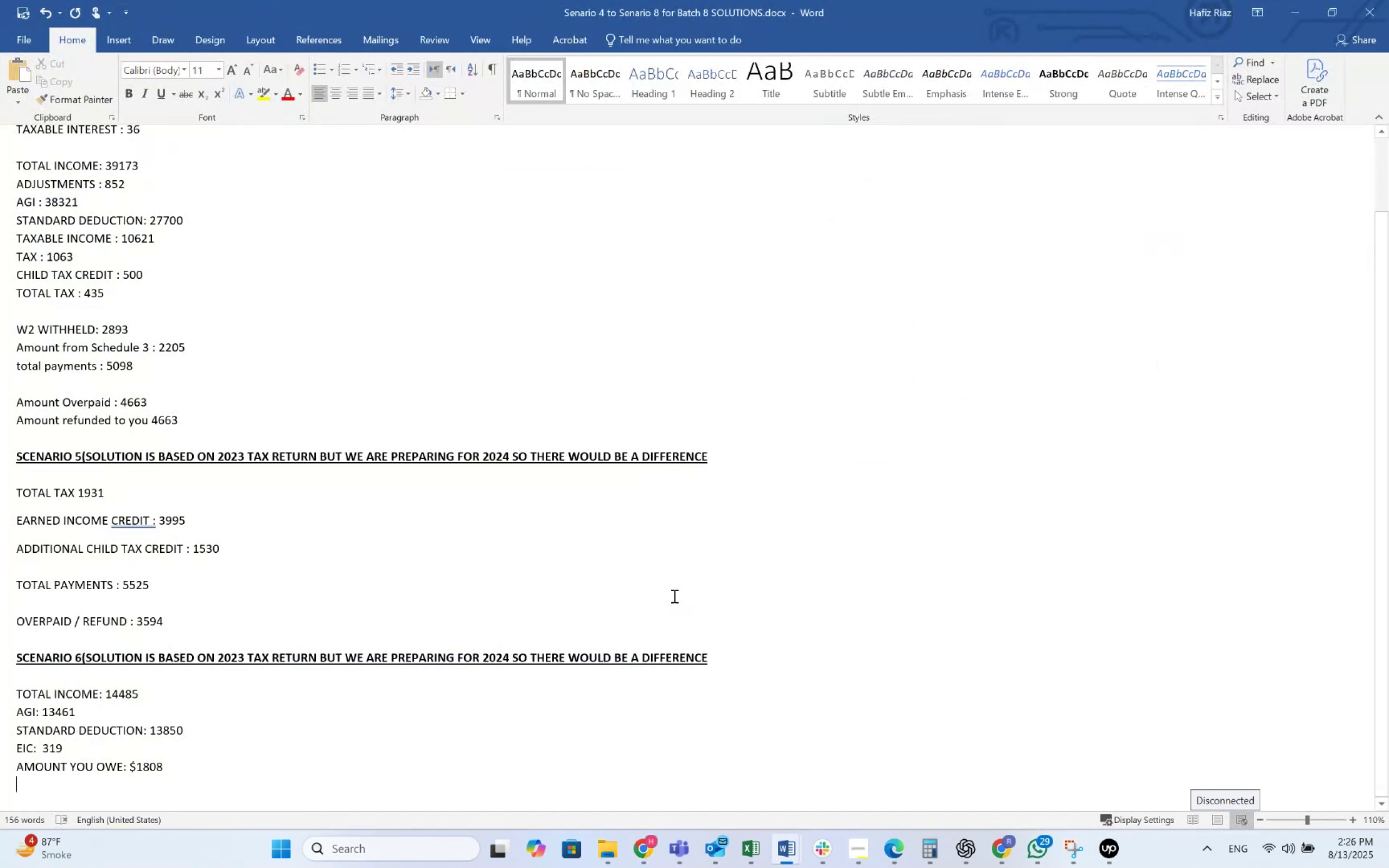 
key(Alt+Tab)
 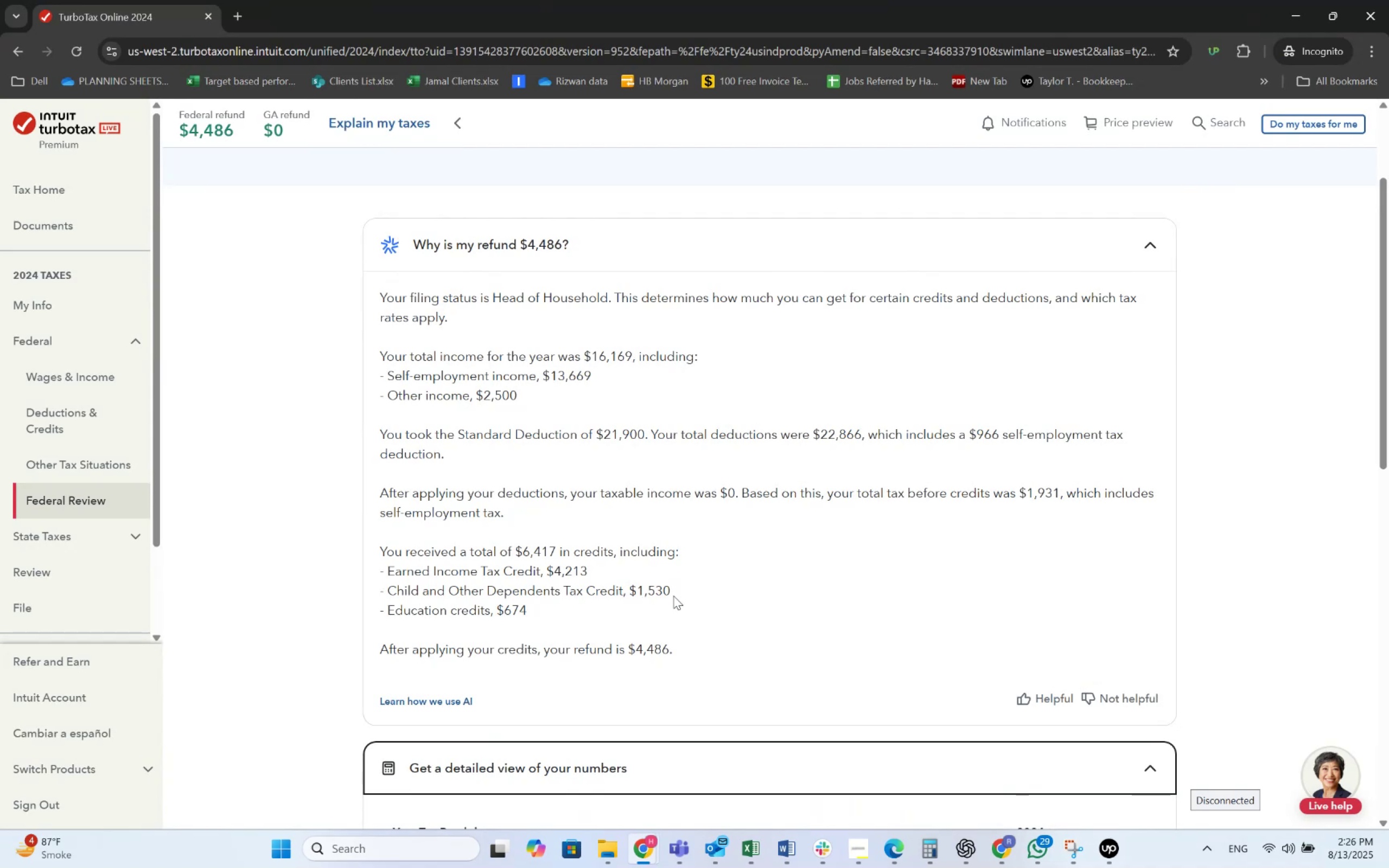 
key(Alt+AltLeft)
 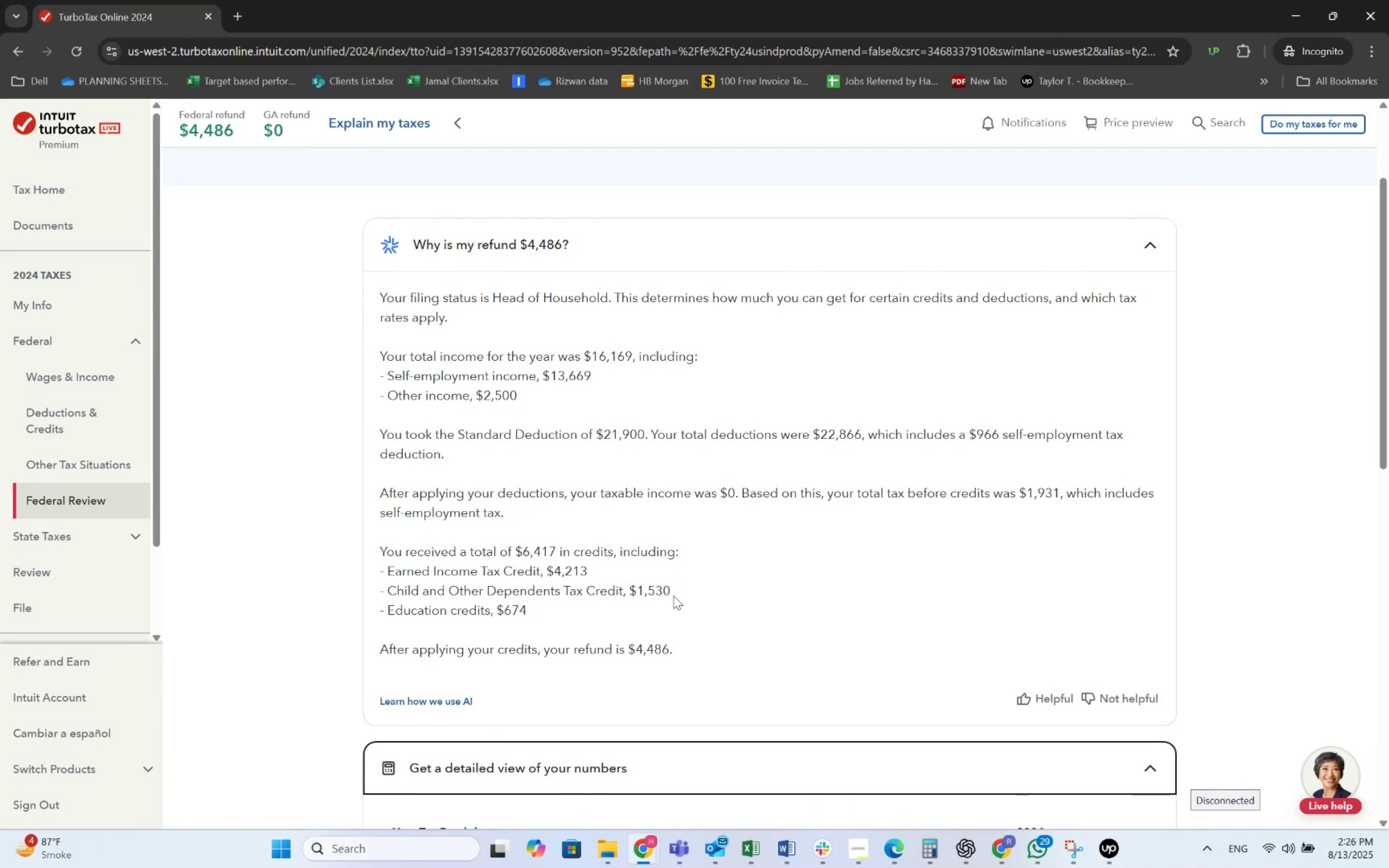 
key(Alt+Tab)
 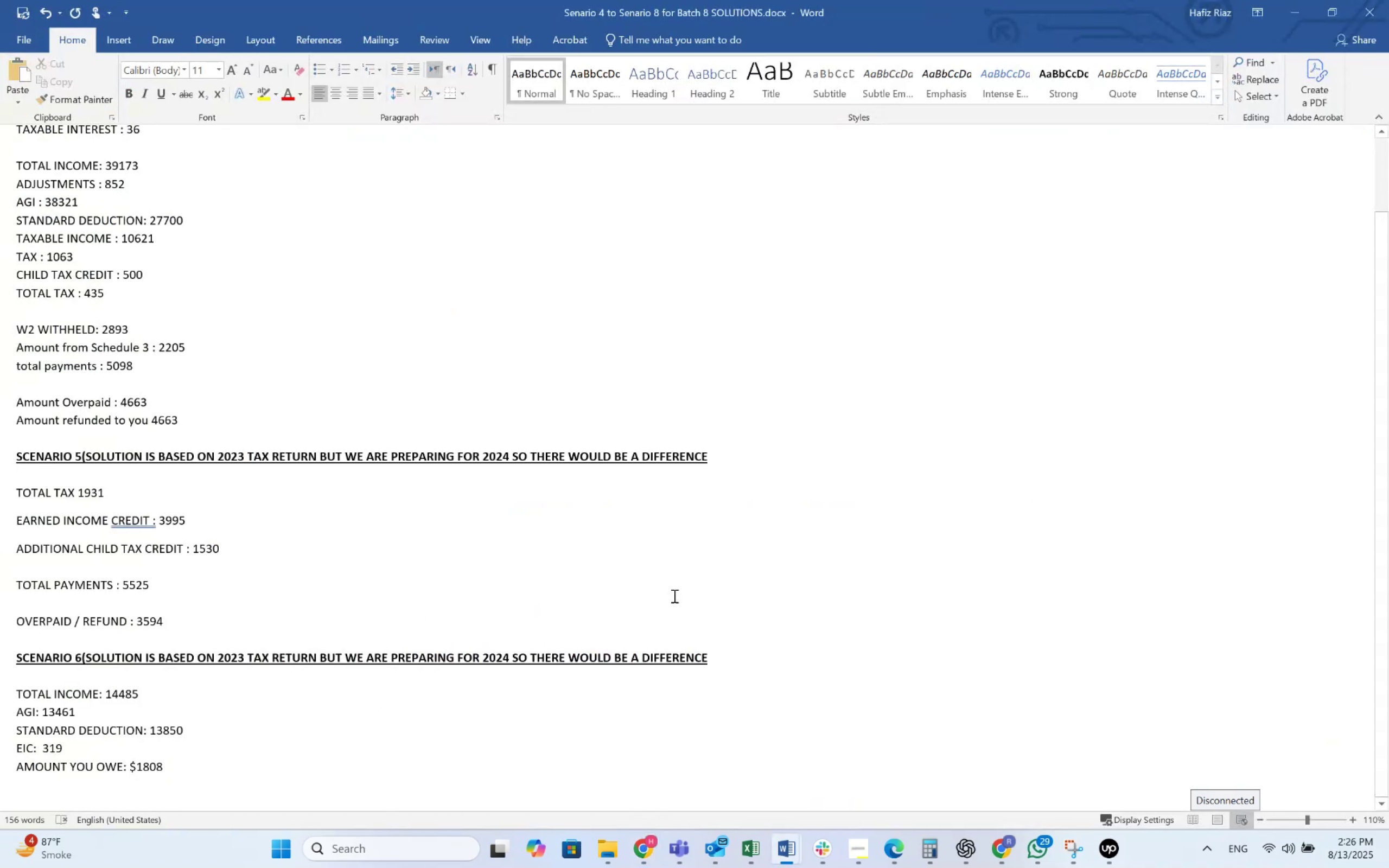 
key(Alt+AltLeft)
 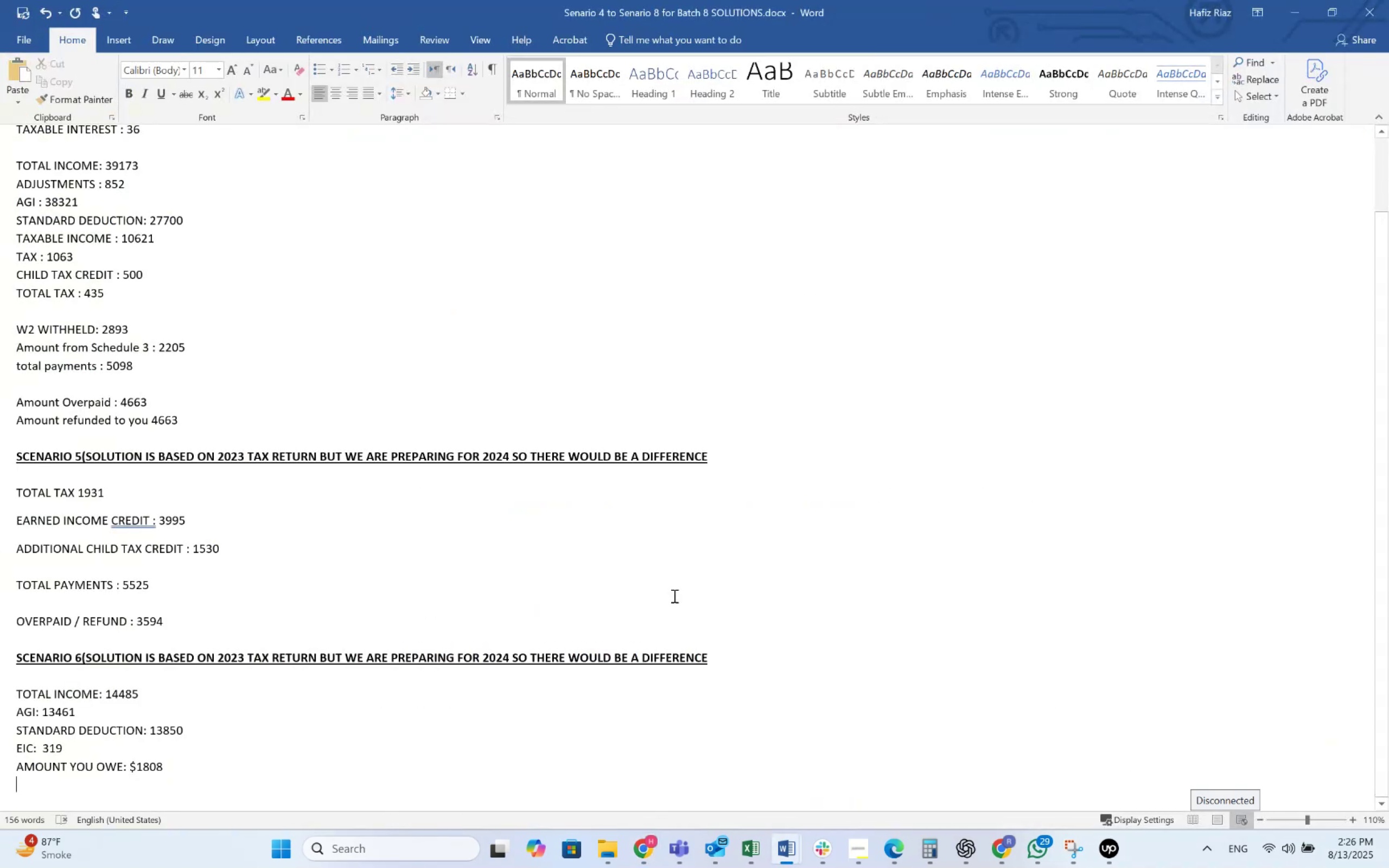 
key(Alt+Tab)
 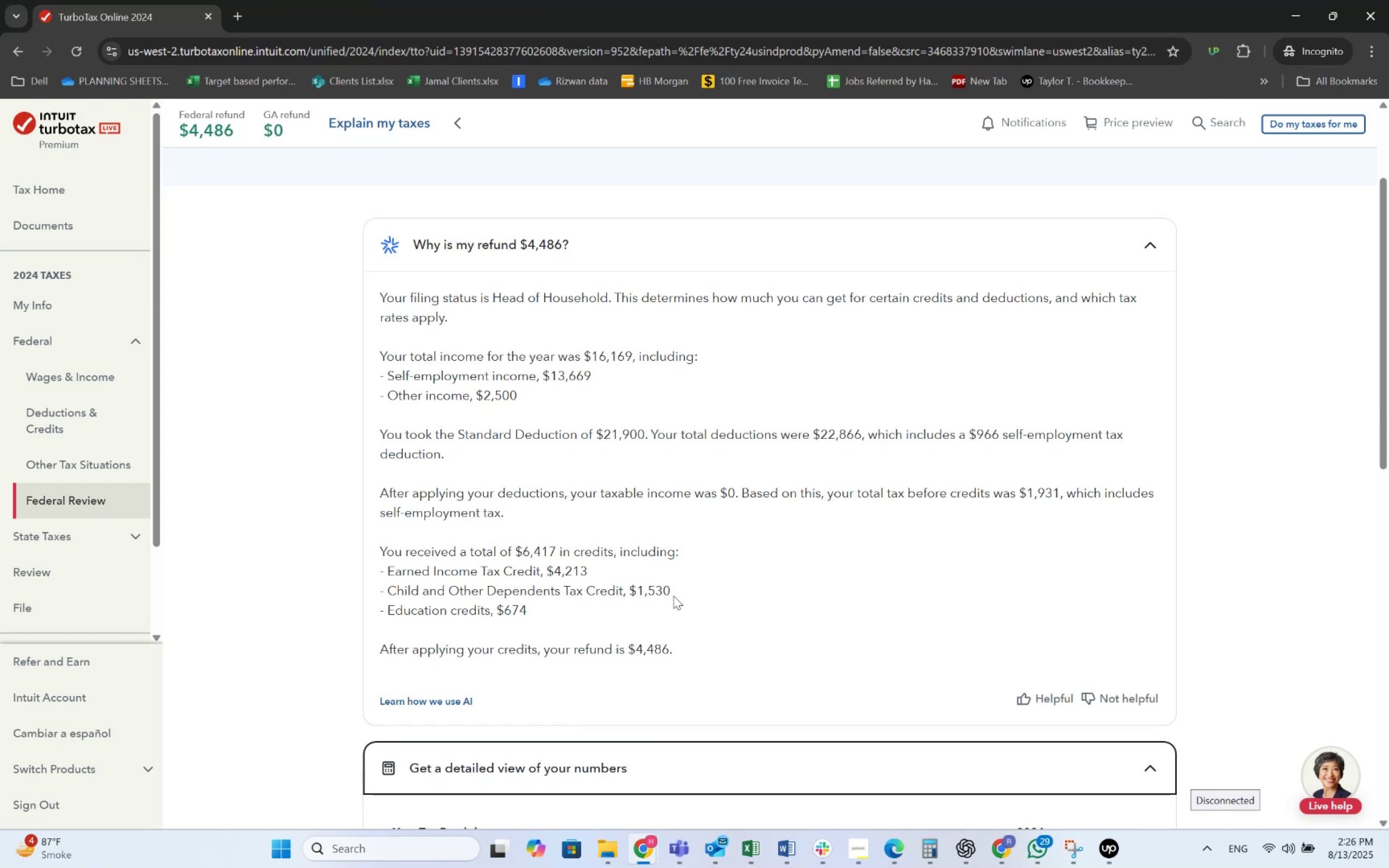 
wait(12.96)
 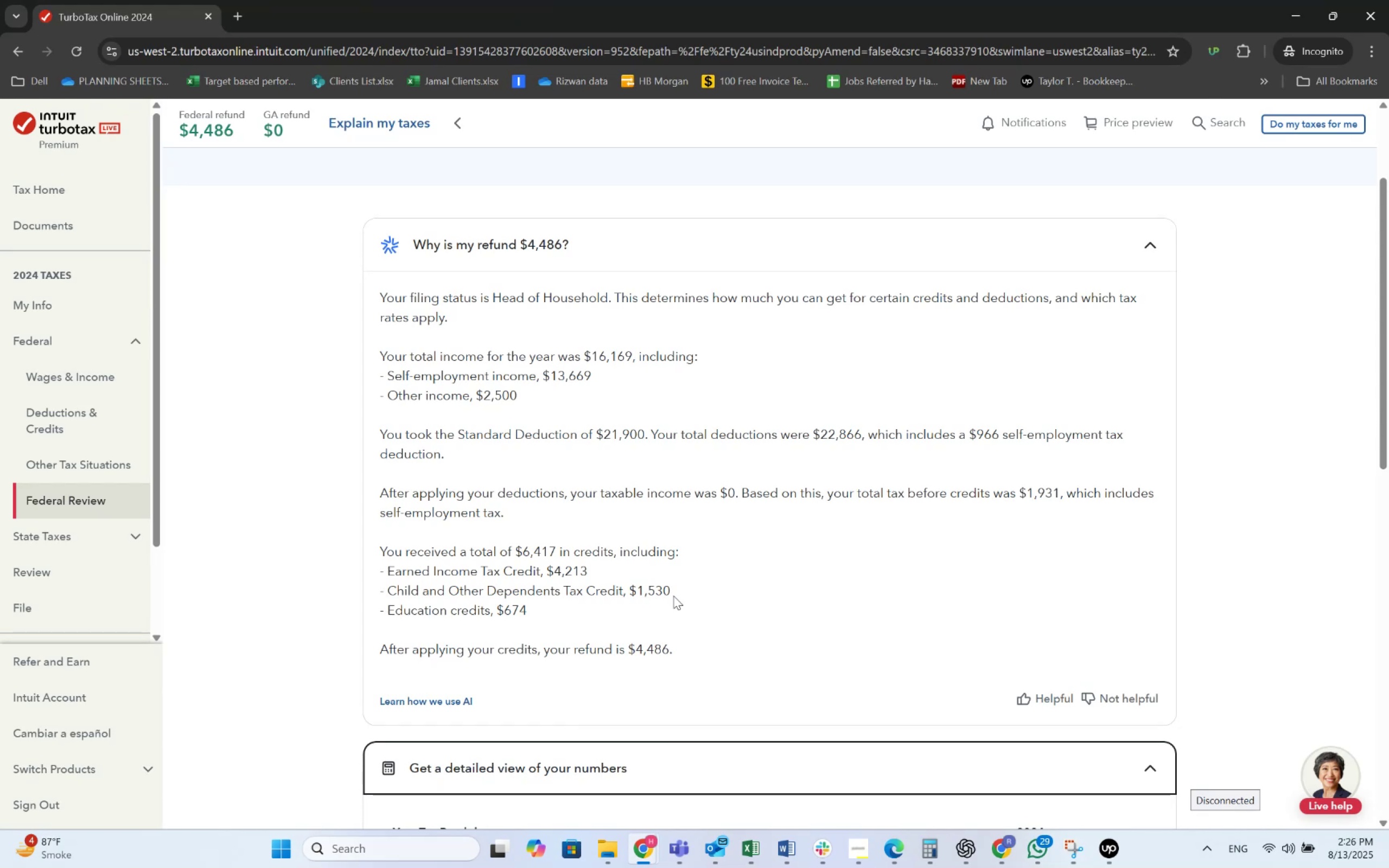 
key(Alt+AltLeft)
 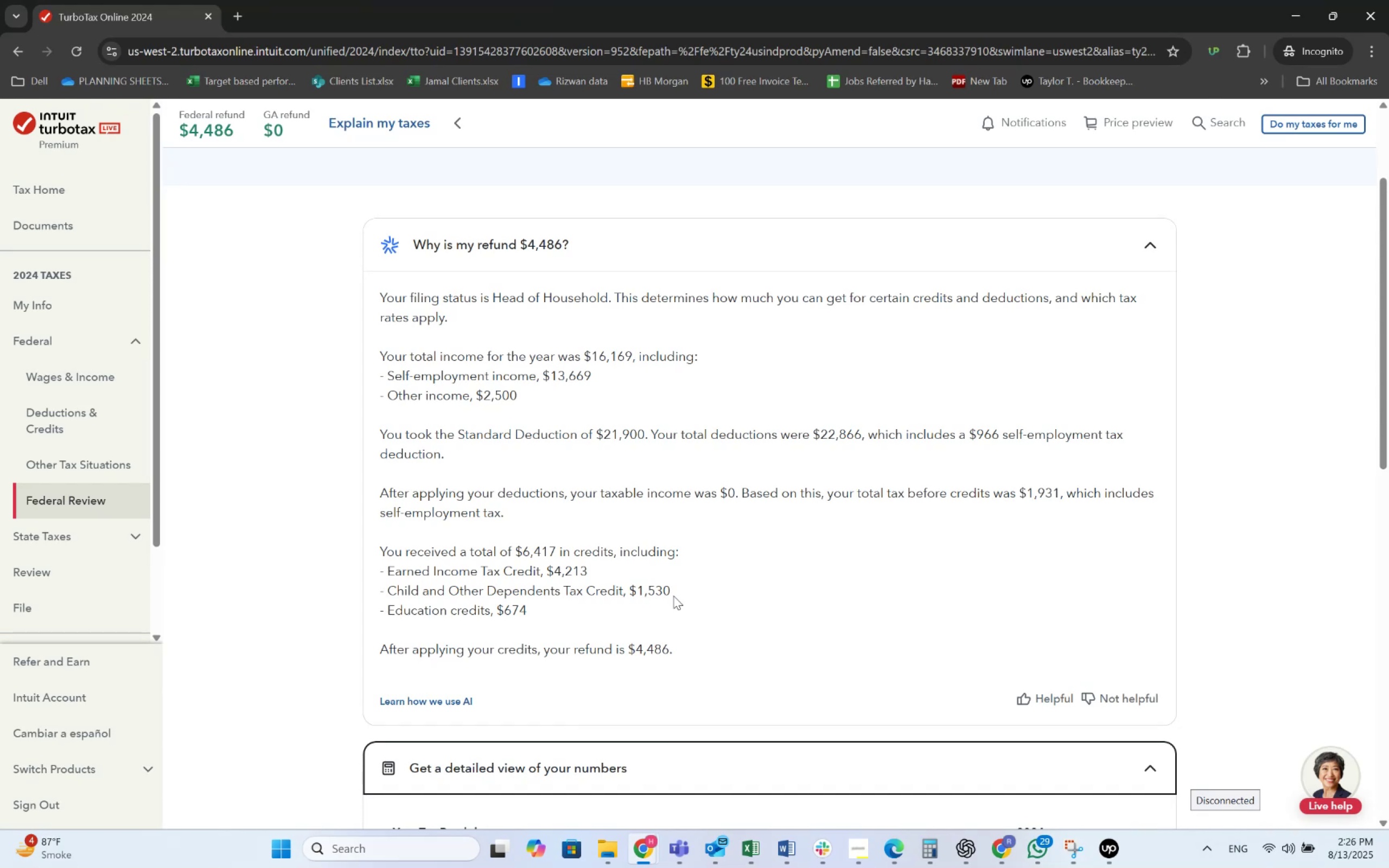 
key(Alt+Tab)
 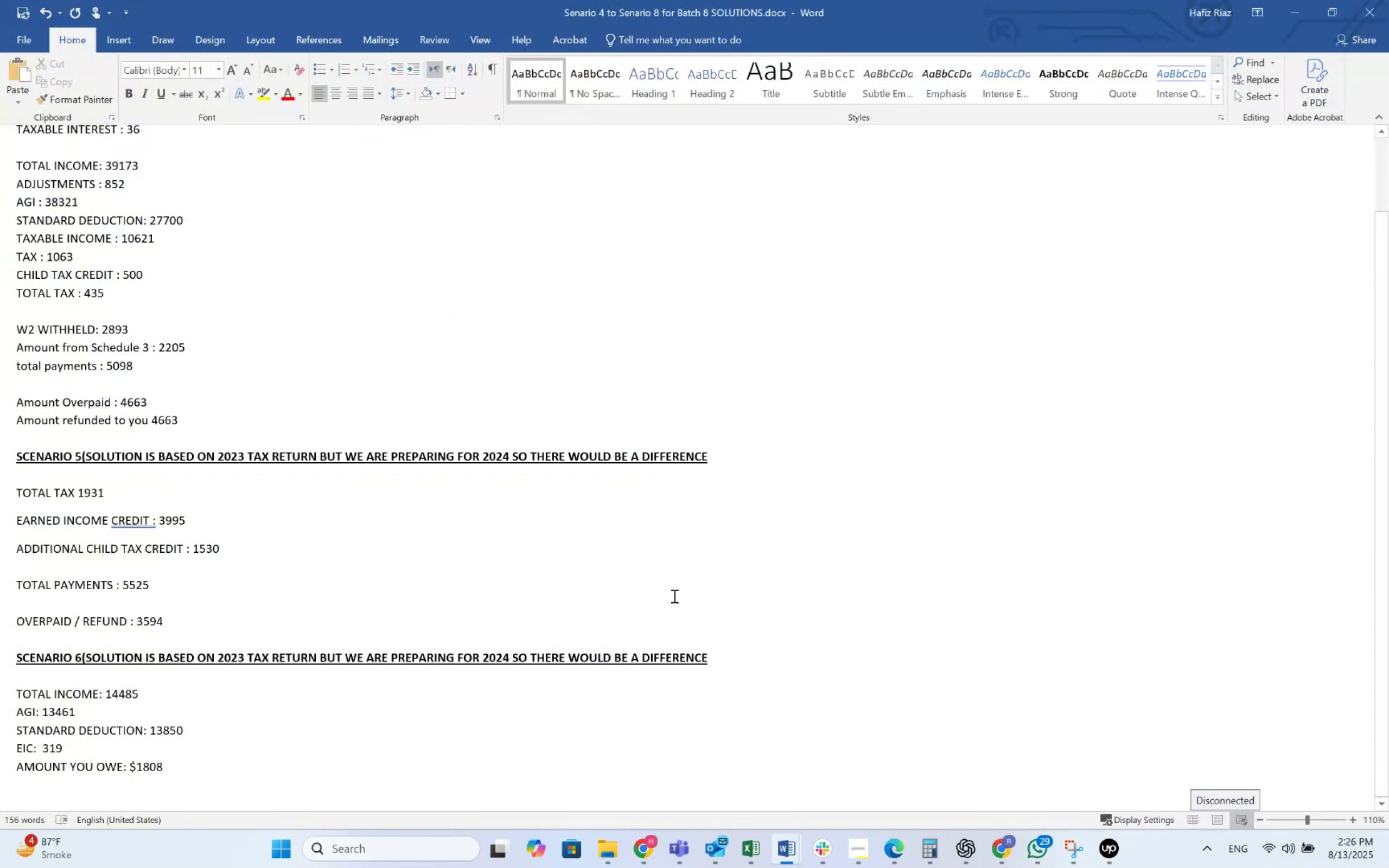 
key(Alt+AltLeft)
 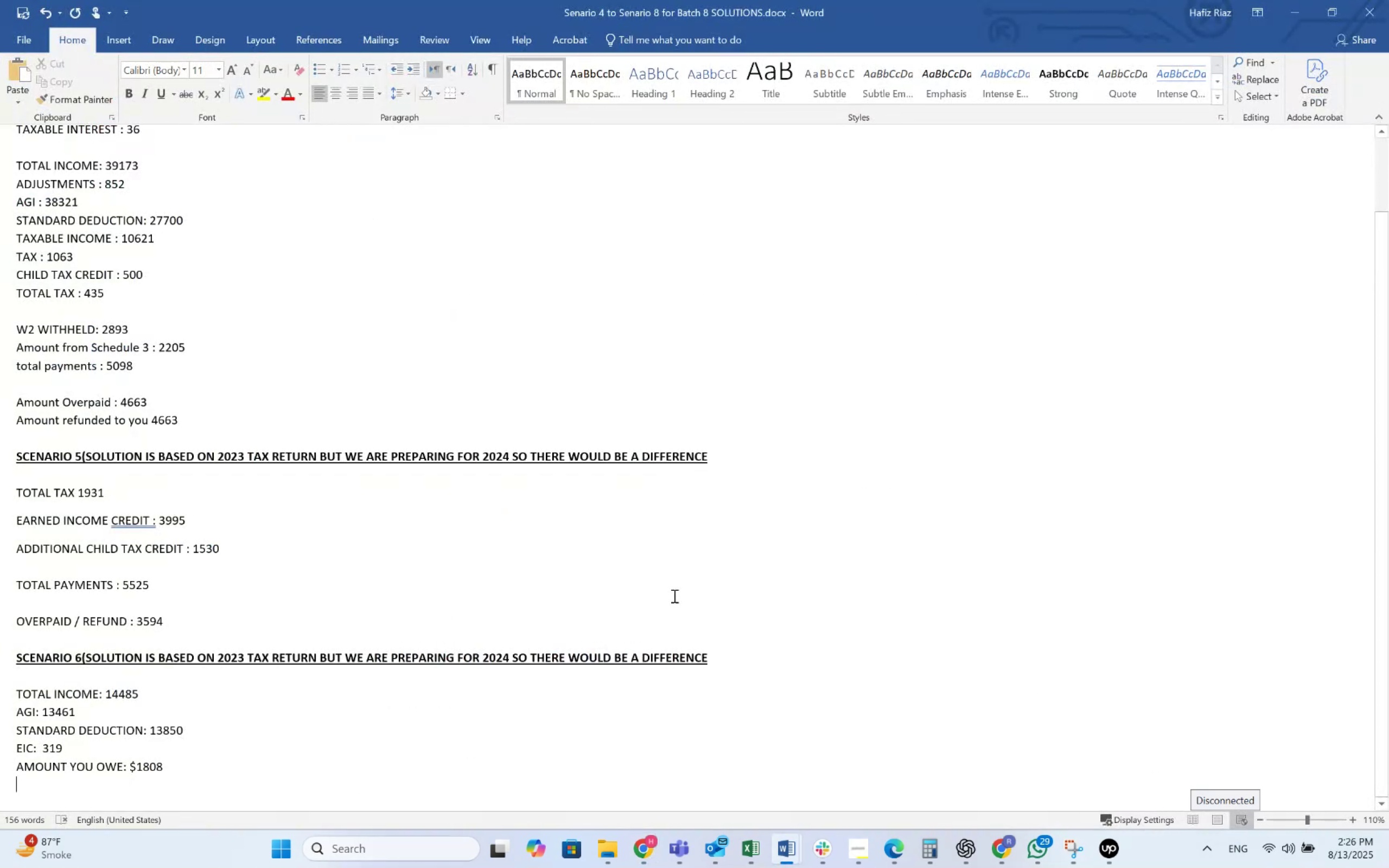 
key(Alt+Tab)
 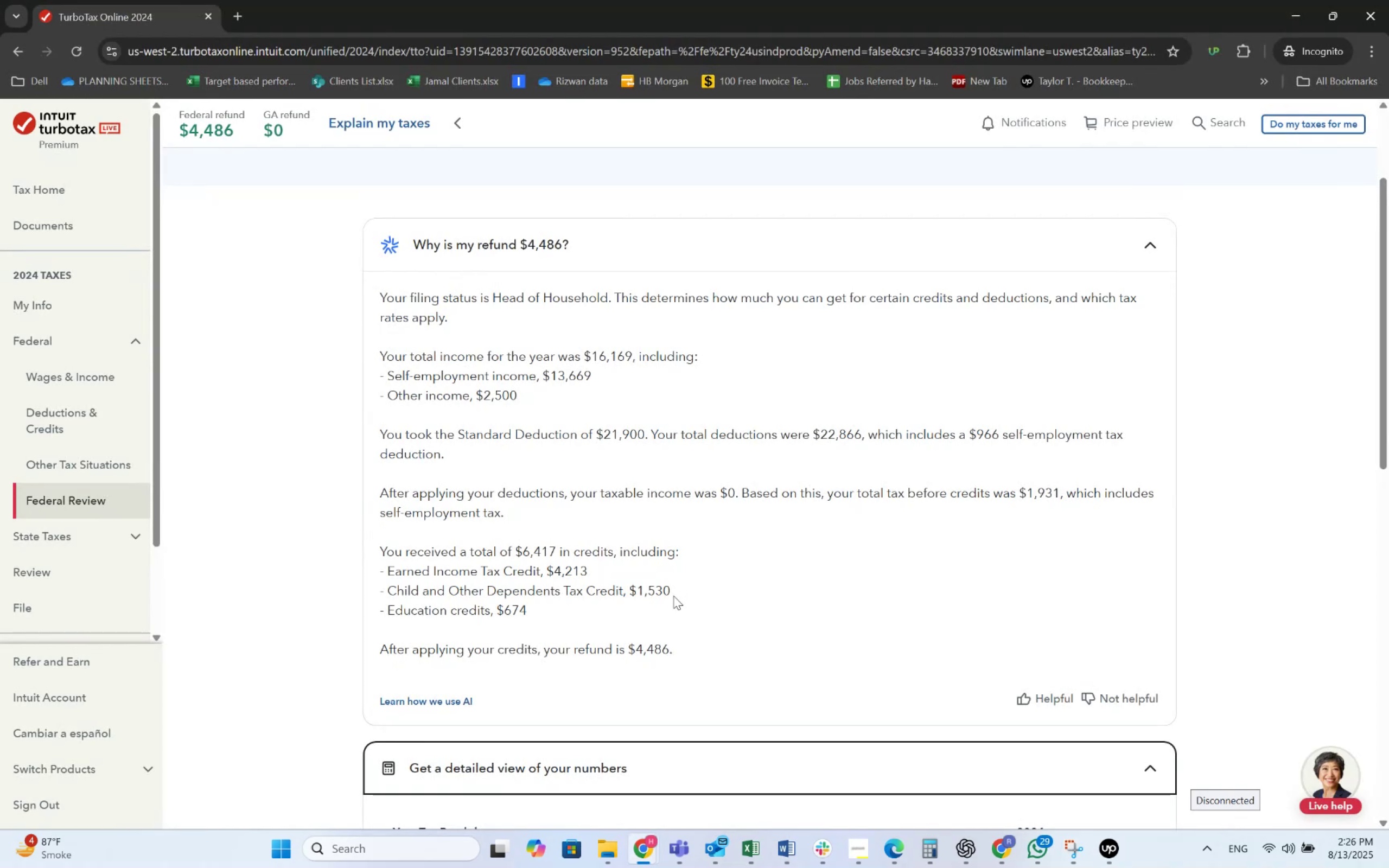 
key(Alt+AltLeft)
 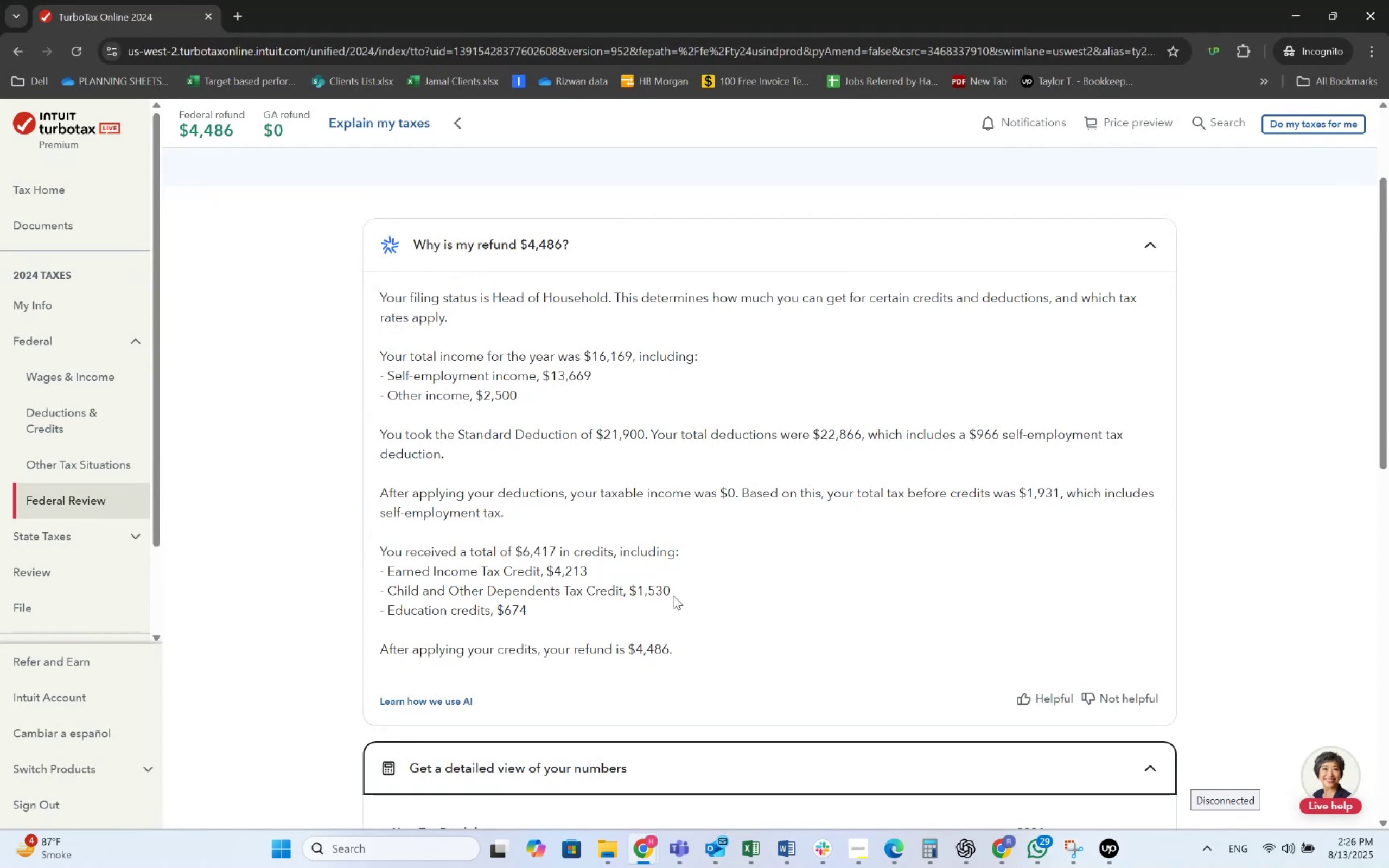 
key(Alt+Tab)
 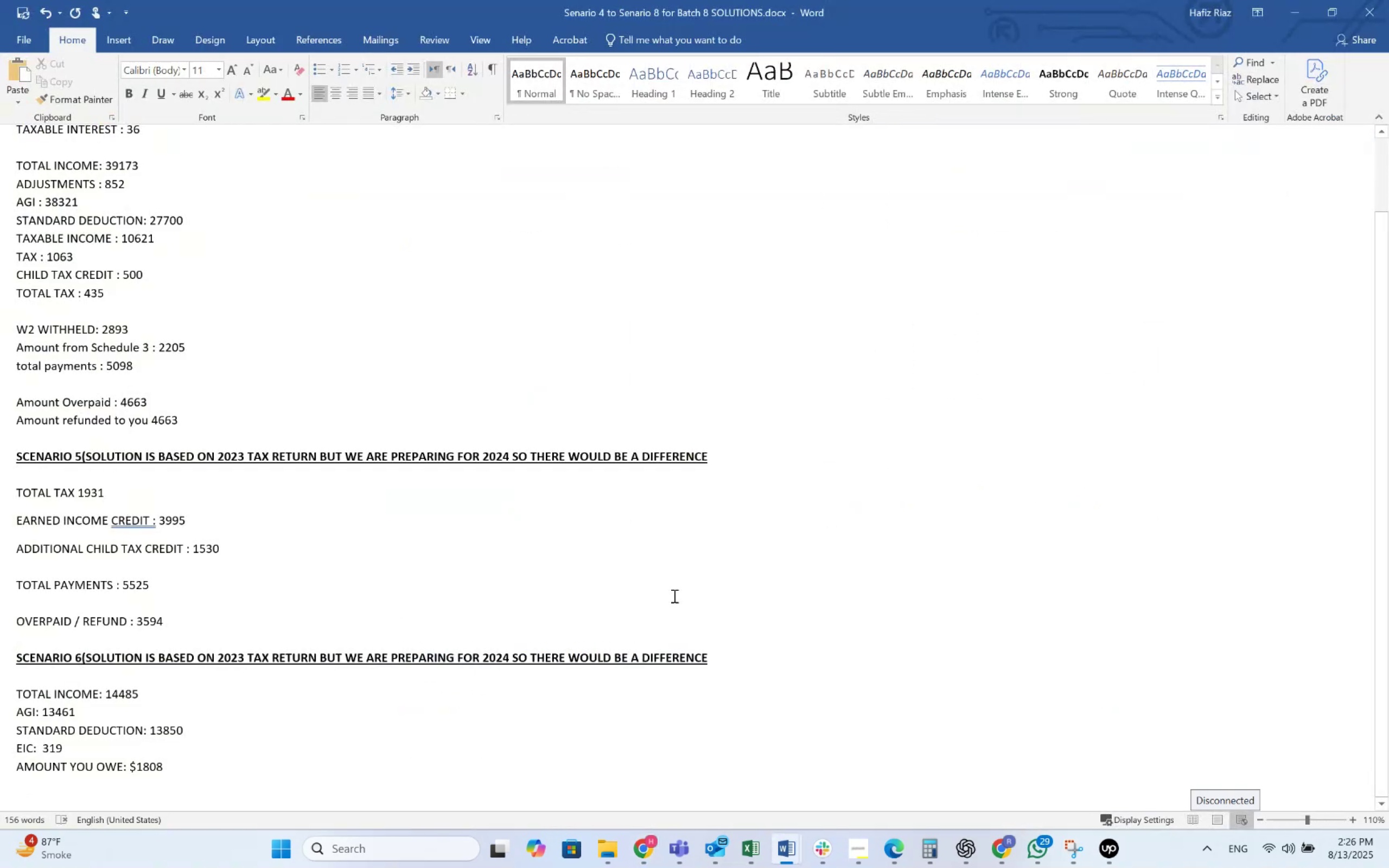 
key(Alt+AltLeft)
 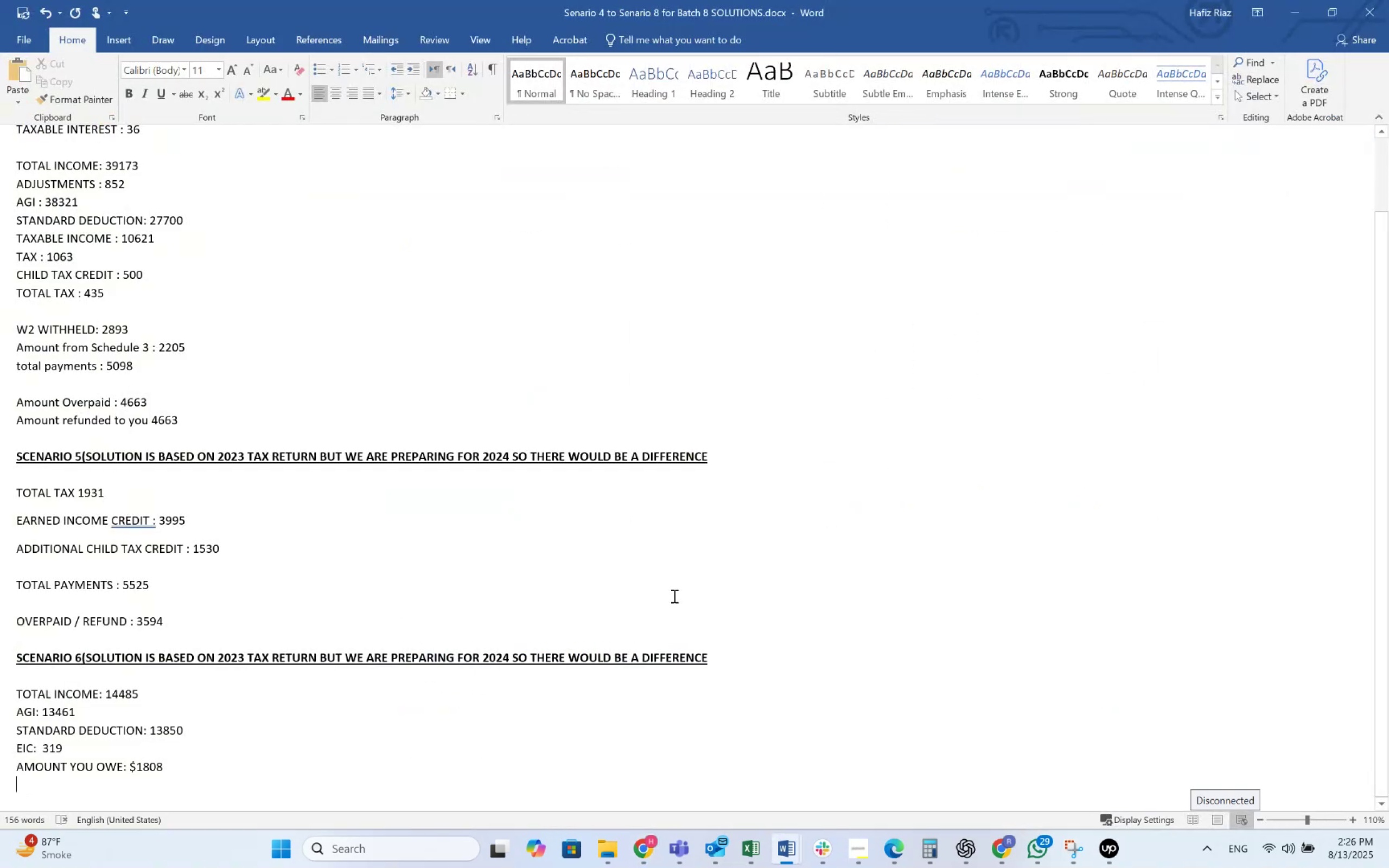 
key(Alt+Tab)
 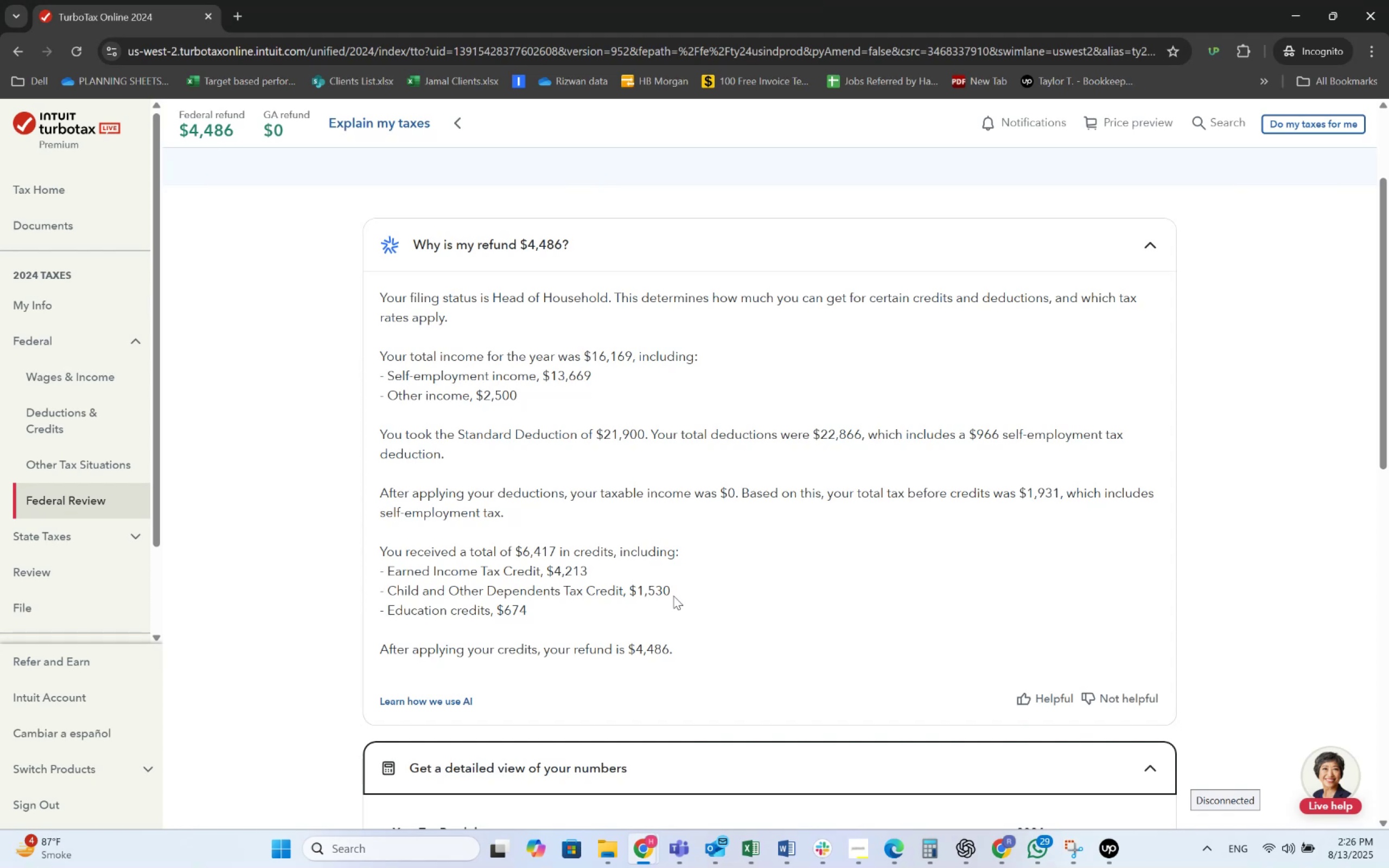 
wait(14.38)
 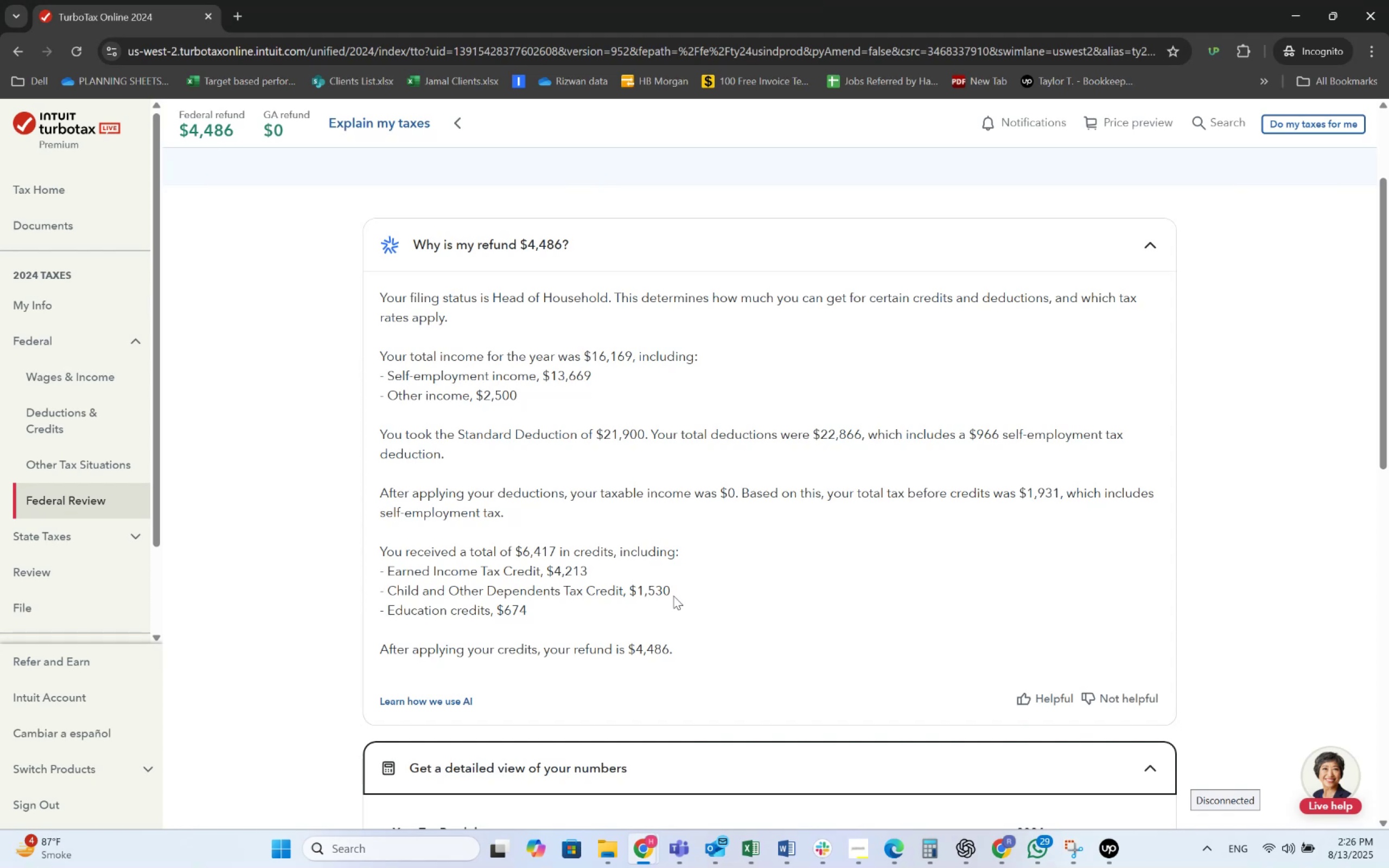 
key(Alt+AltLeft)
 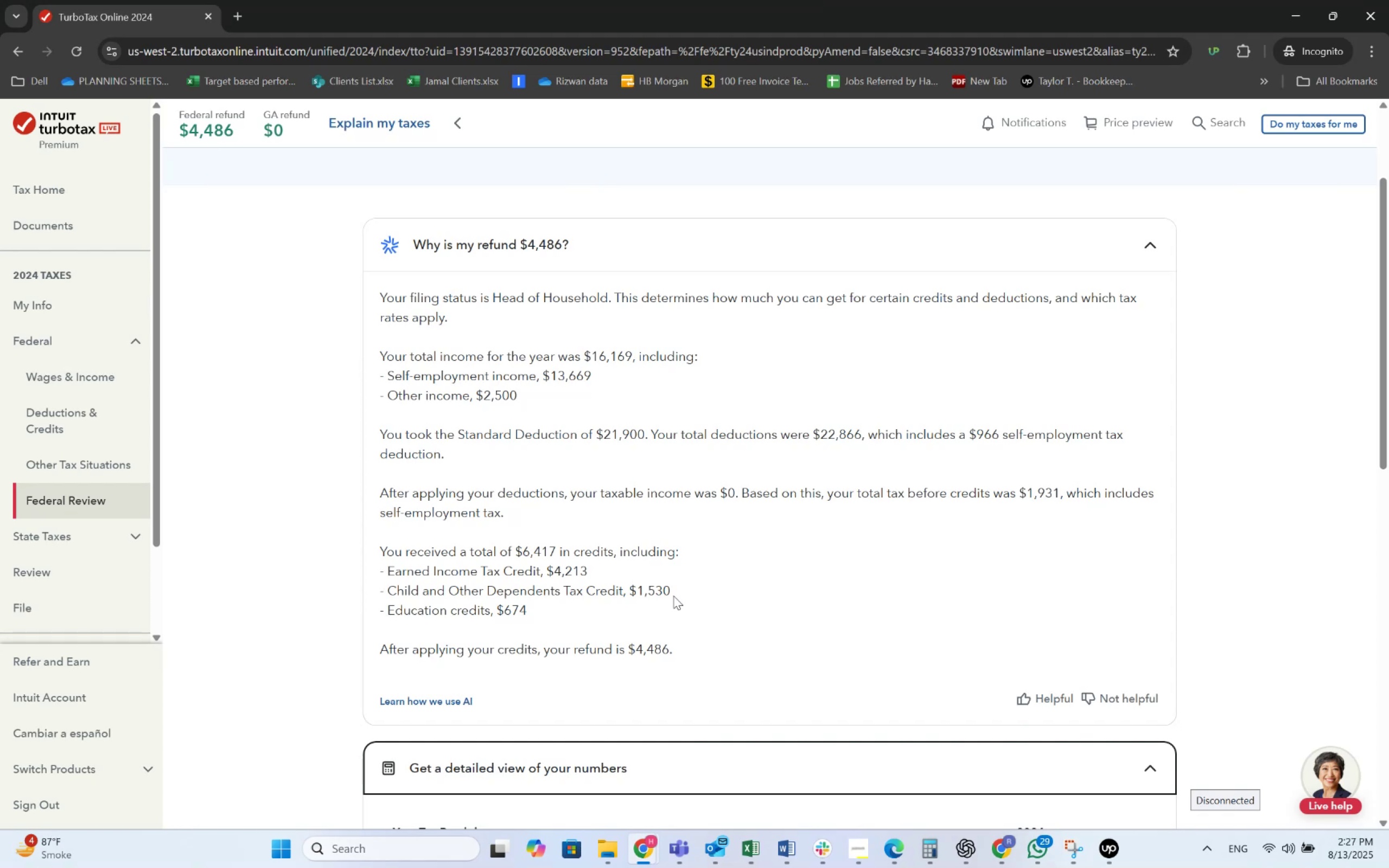 
key(Alt+Tab)
 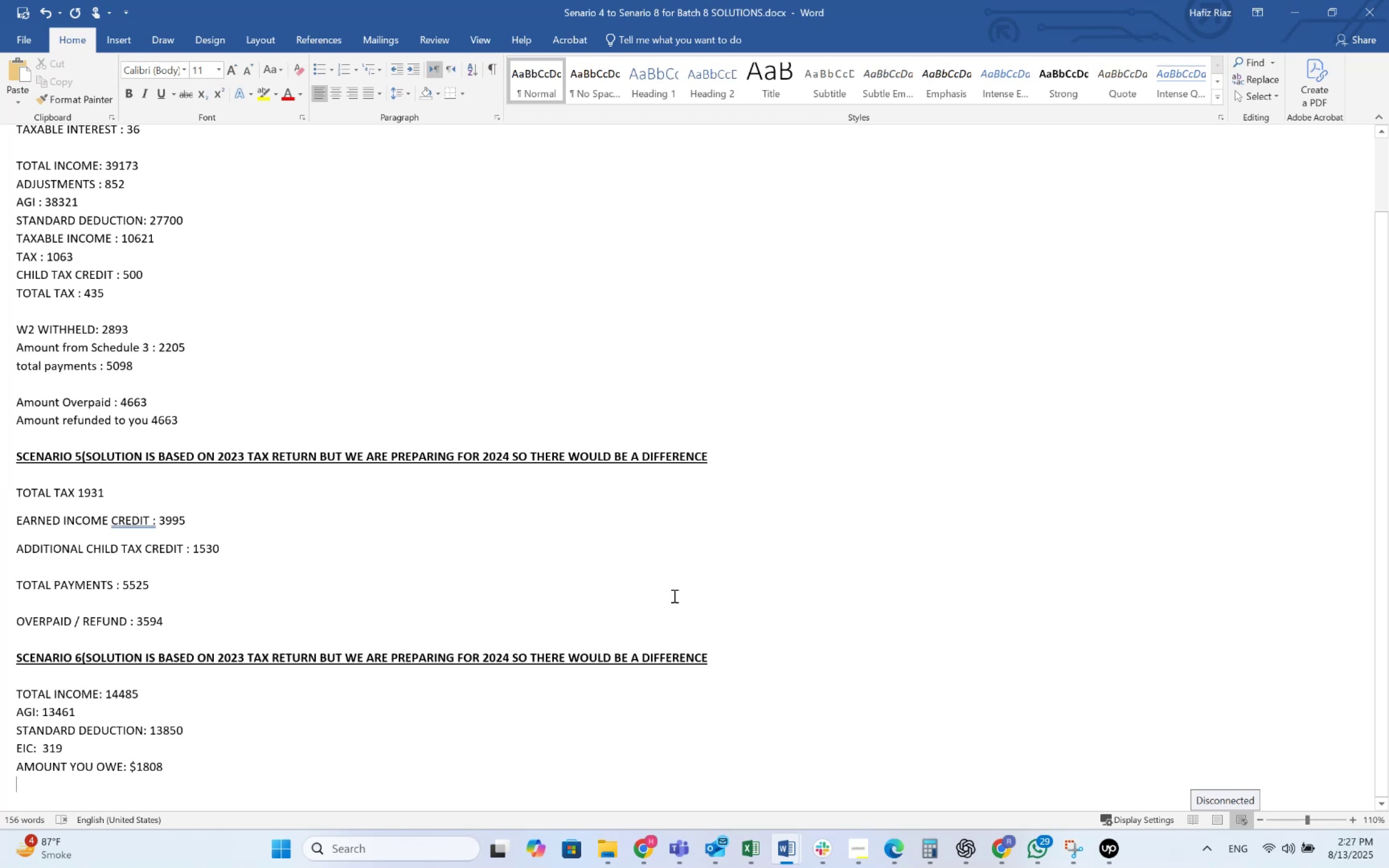 
wait(9.12)
 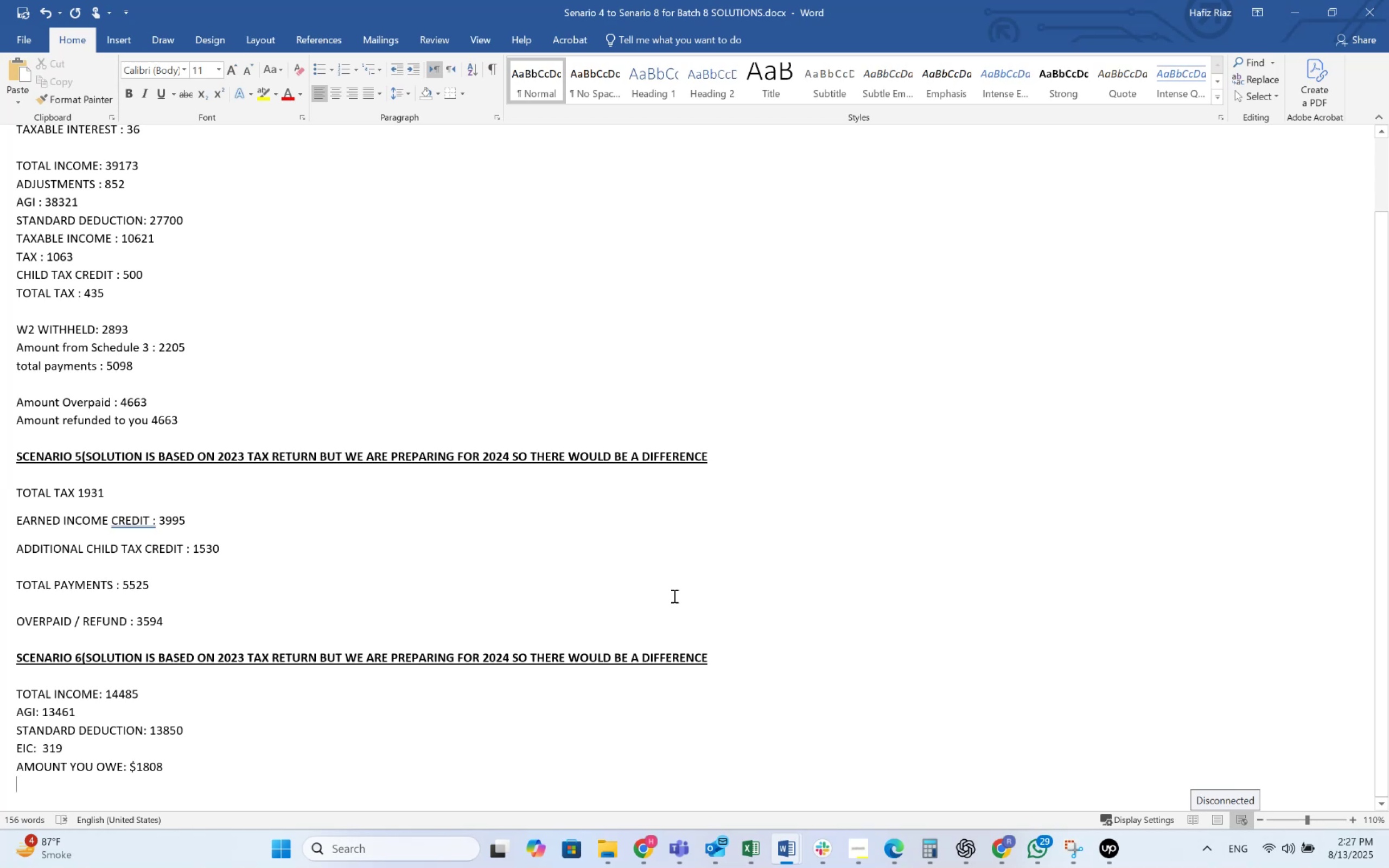 
key(Alt+AltLeft)
 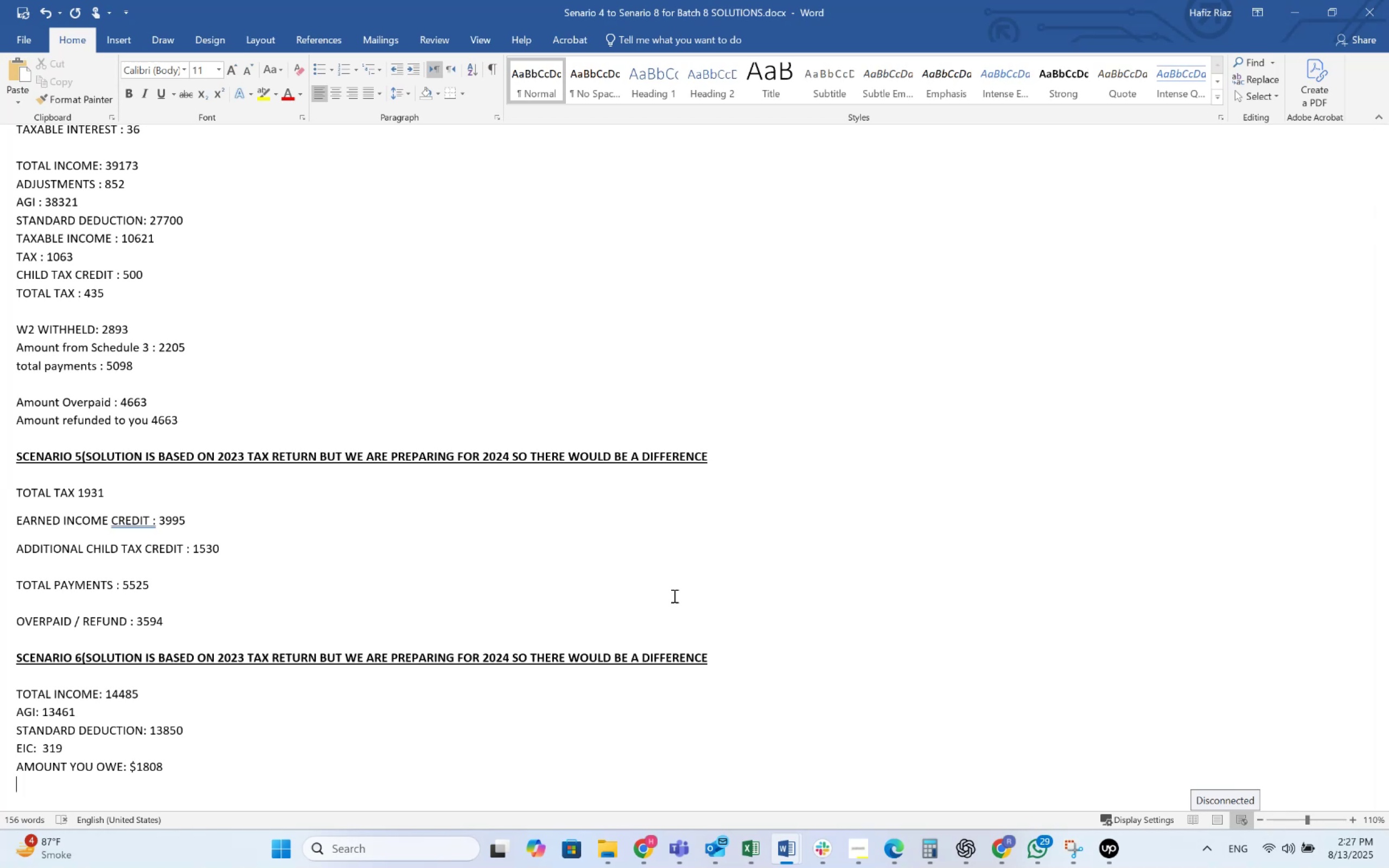 
key(Alt+Tab)
 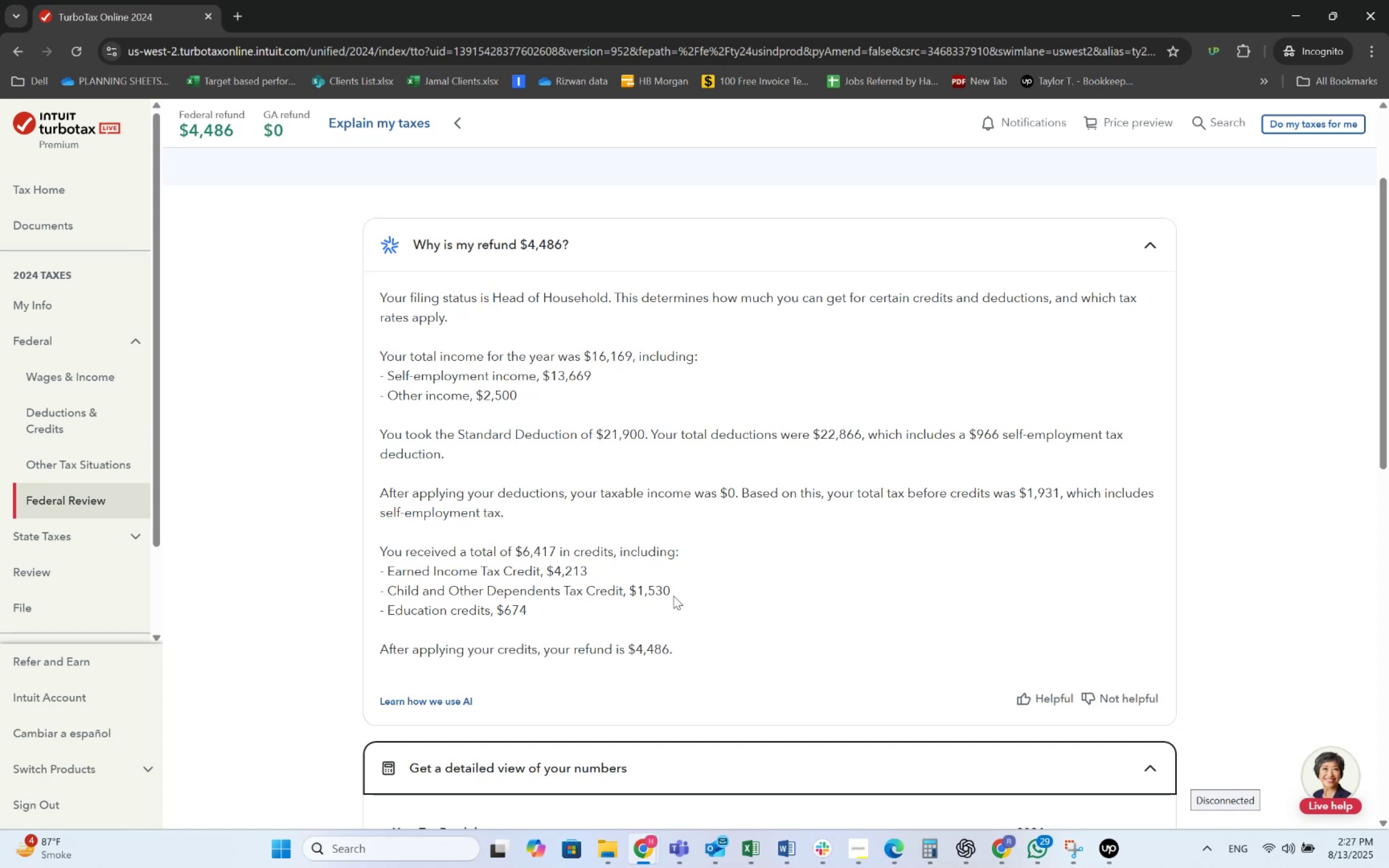 
wait(19.26)
 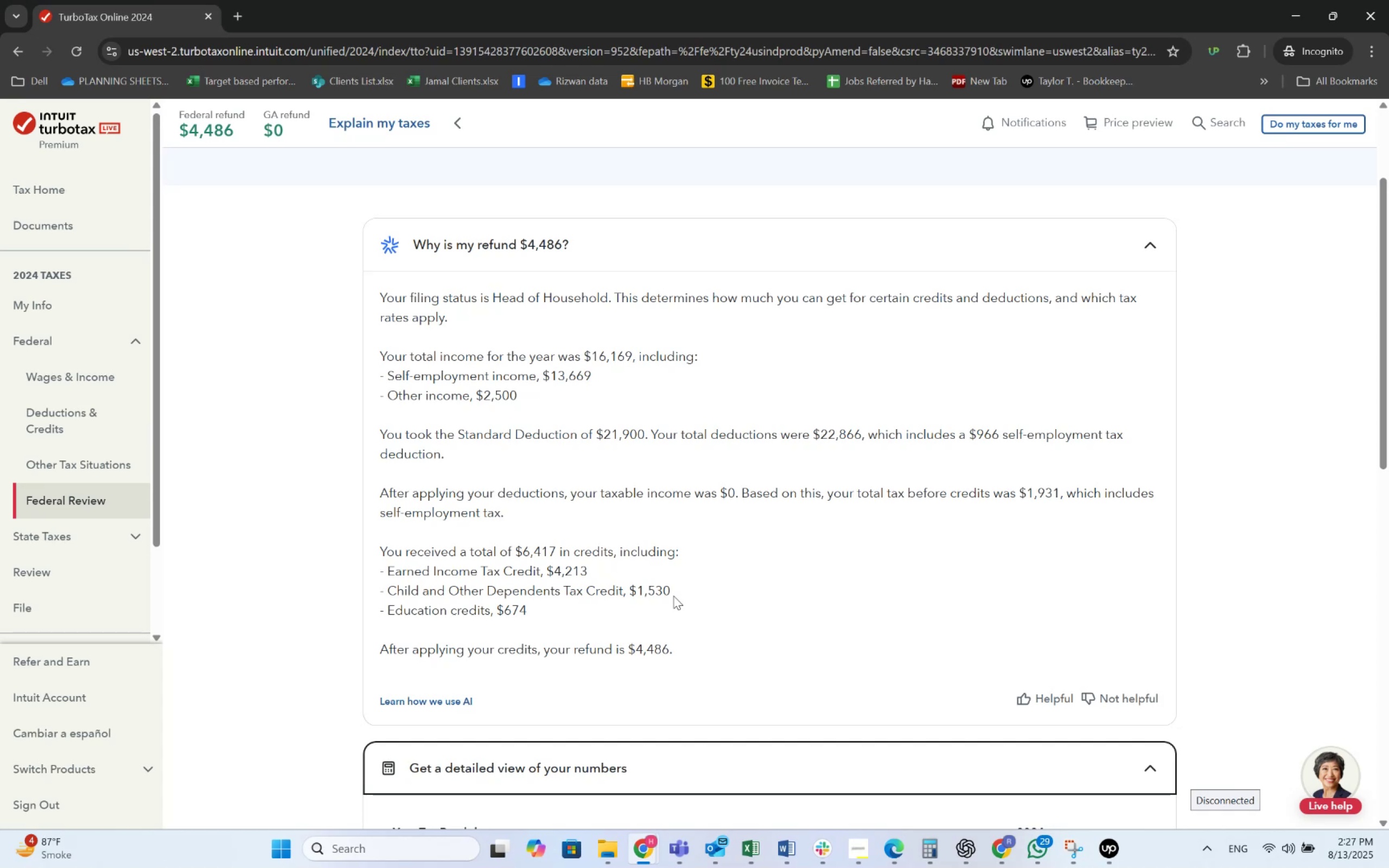 
key(Alt+AltLeft)
 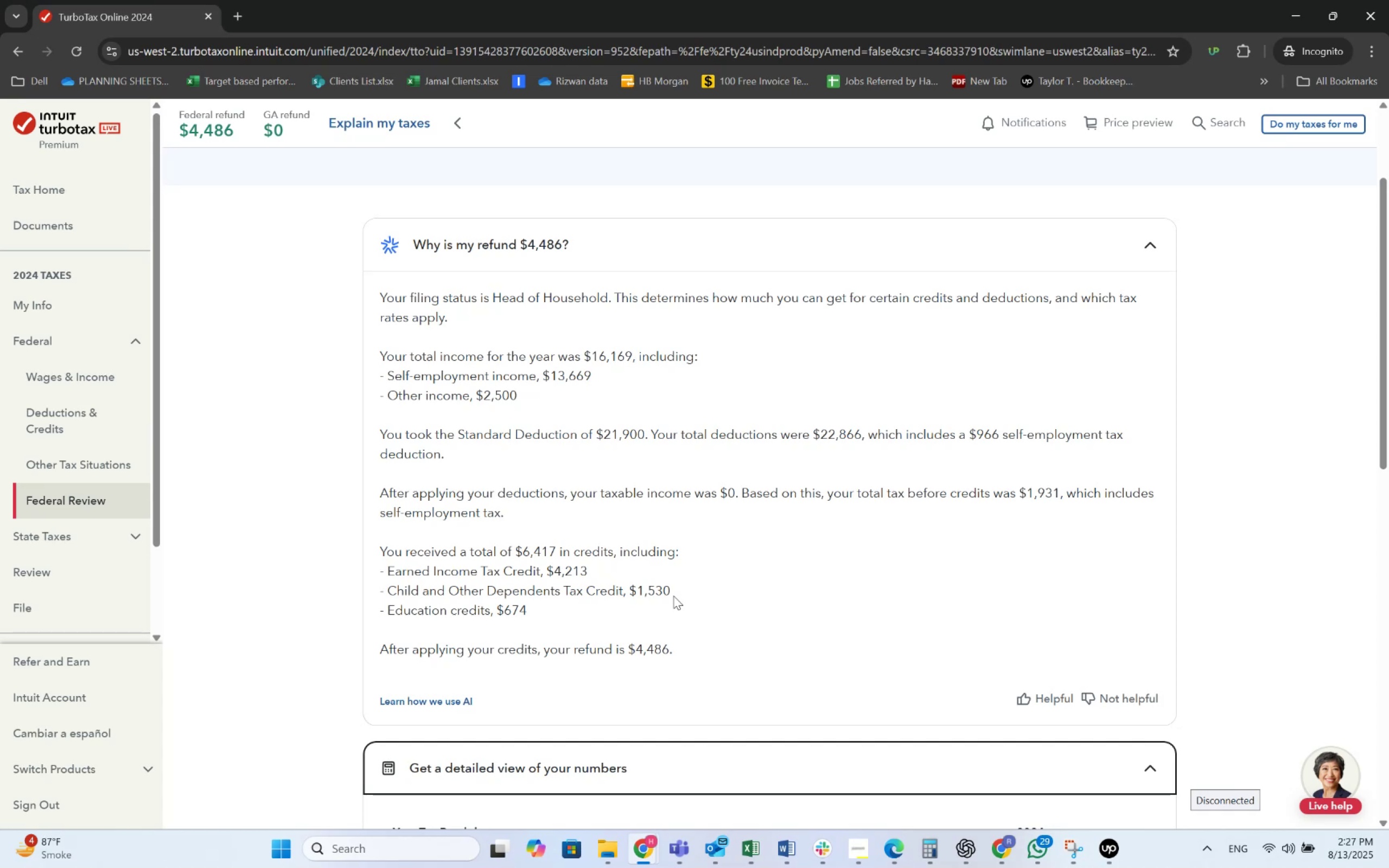 
key(Alt+Tab)
 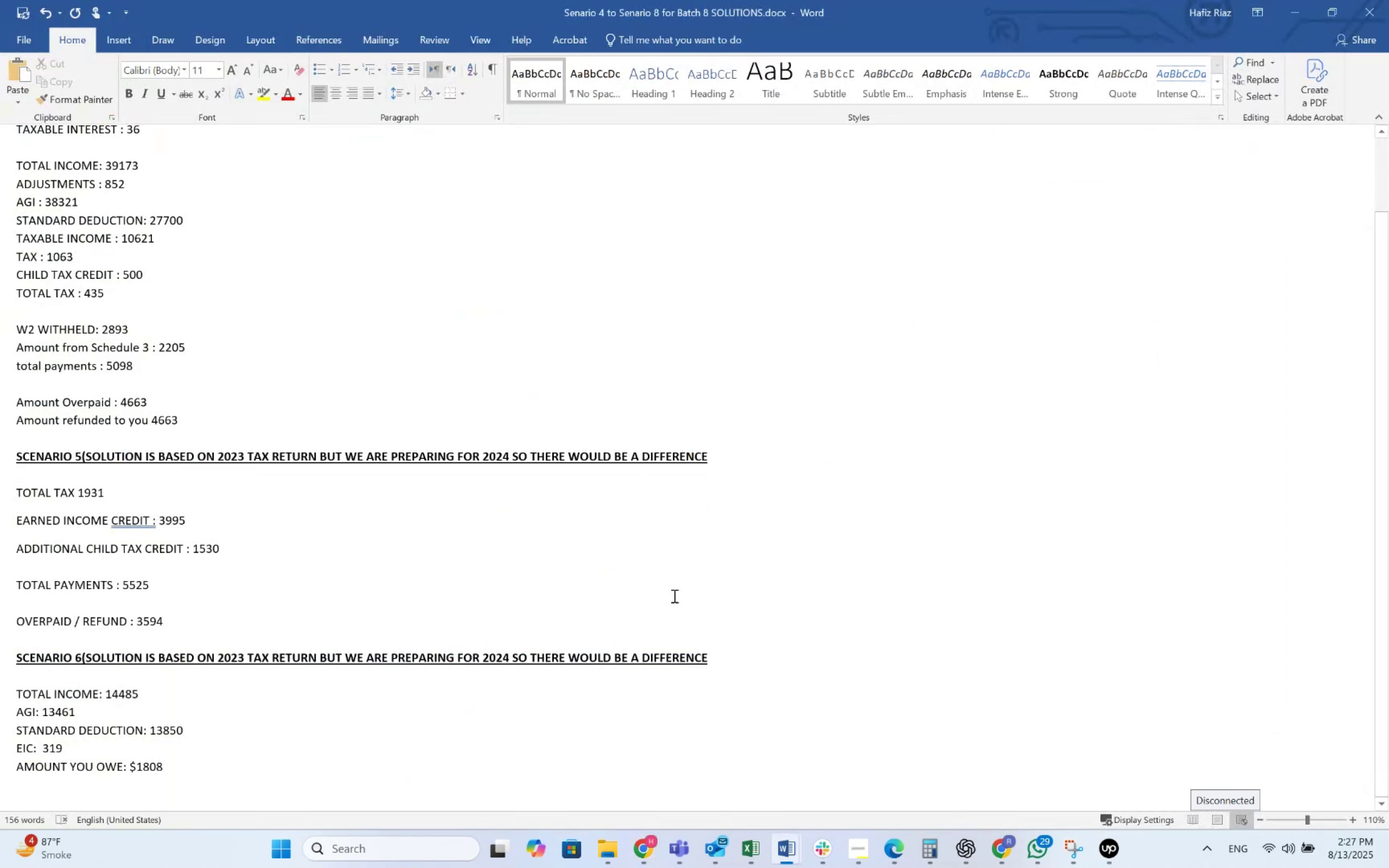 
key(Alt+AltLeft)
 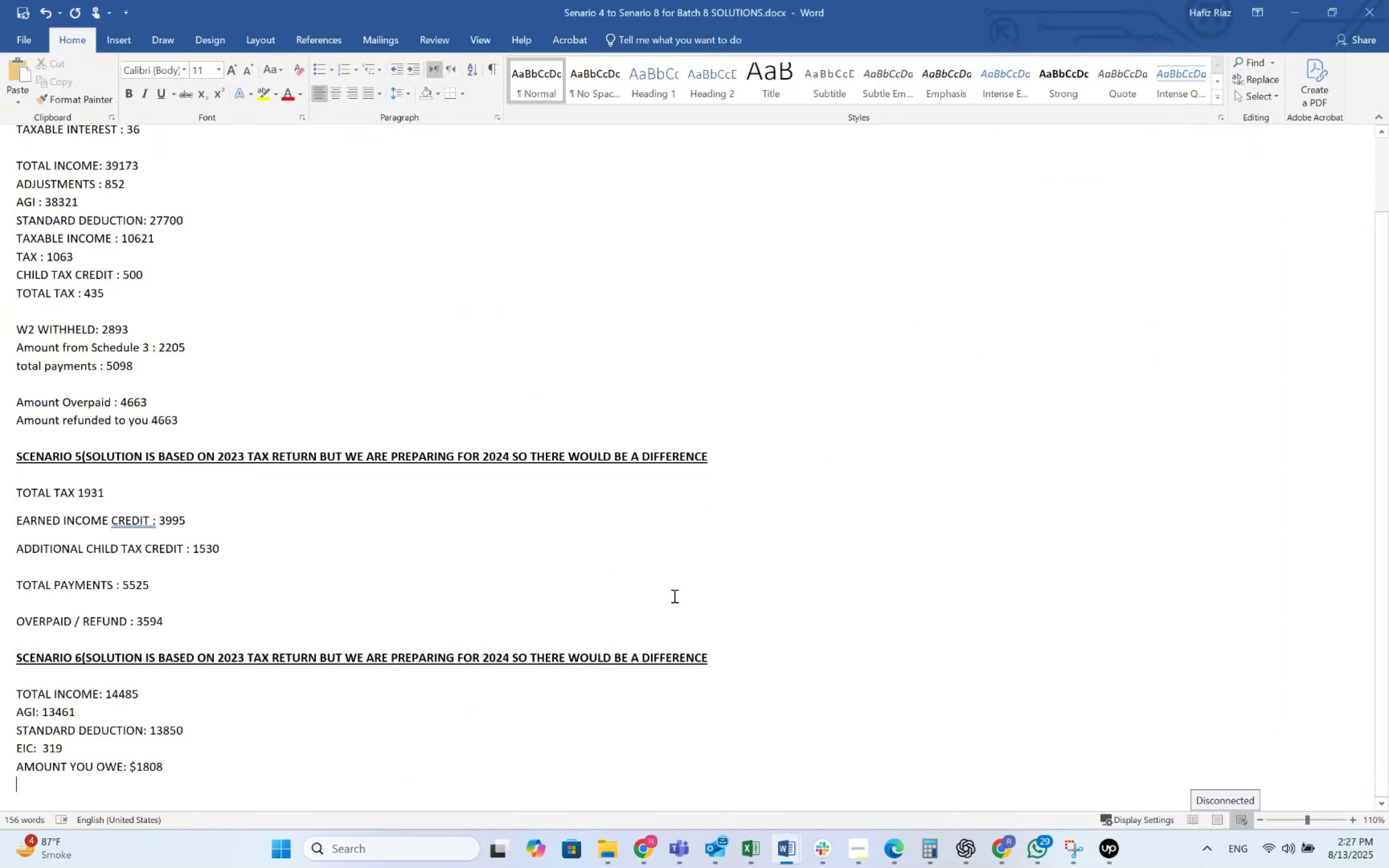 
key(Alt+Tab)
 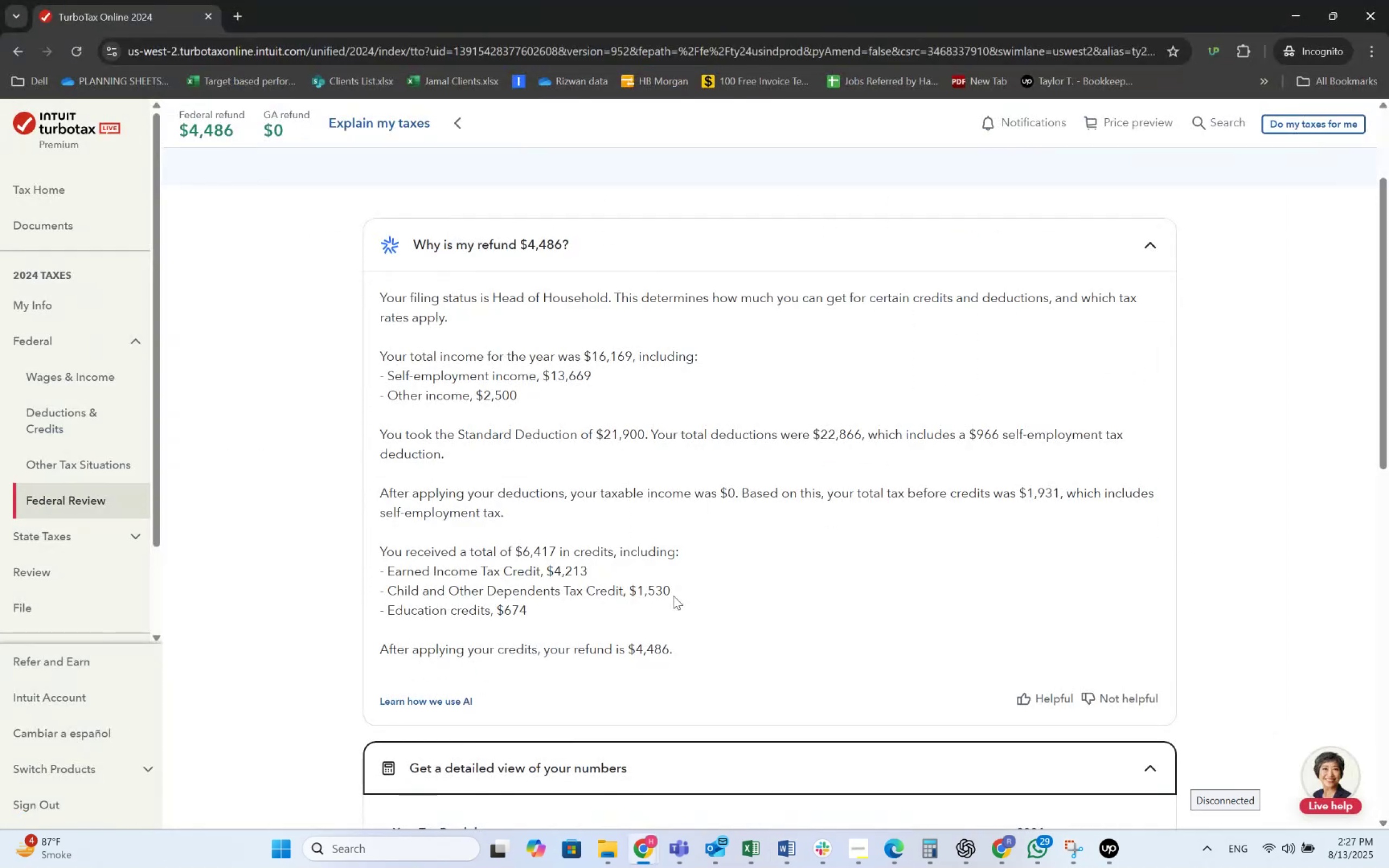 
key(Alt+AltLeft)
 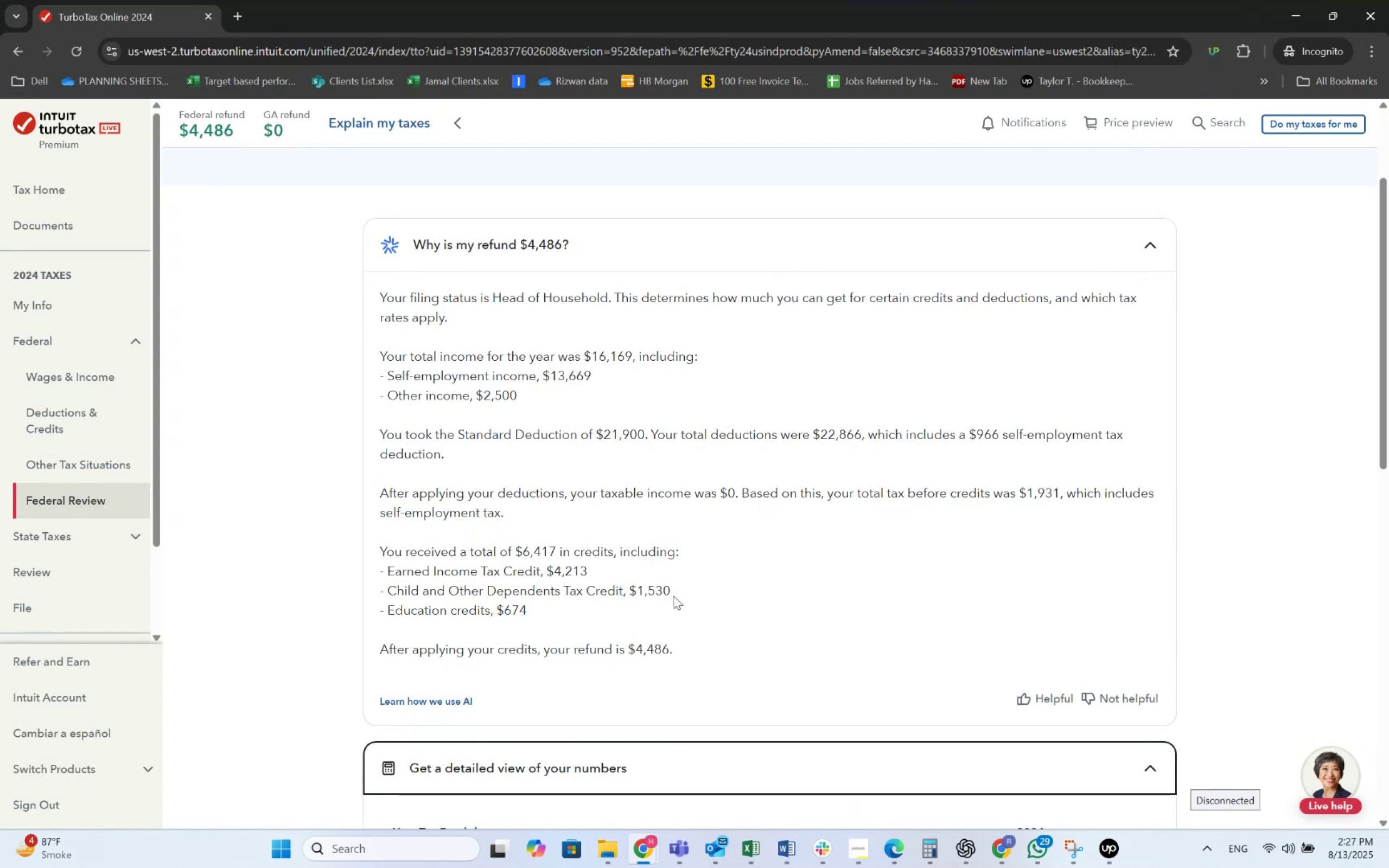 
key(Alt+Tab)
 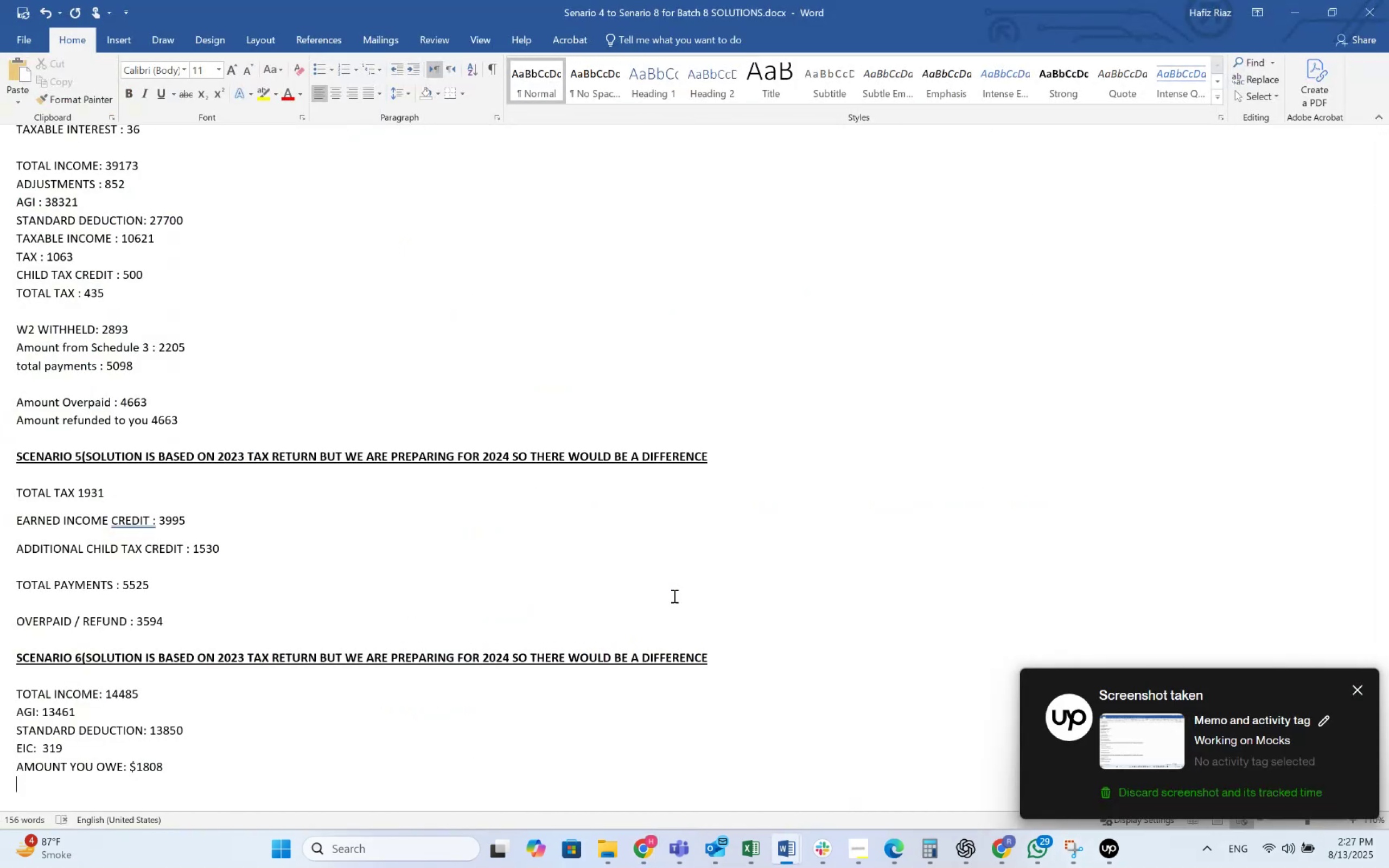 
wait(7.83)
 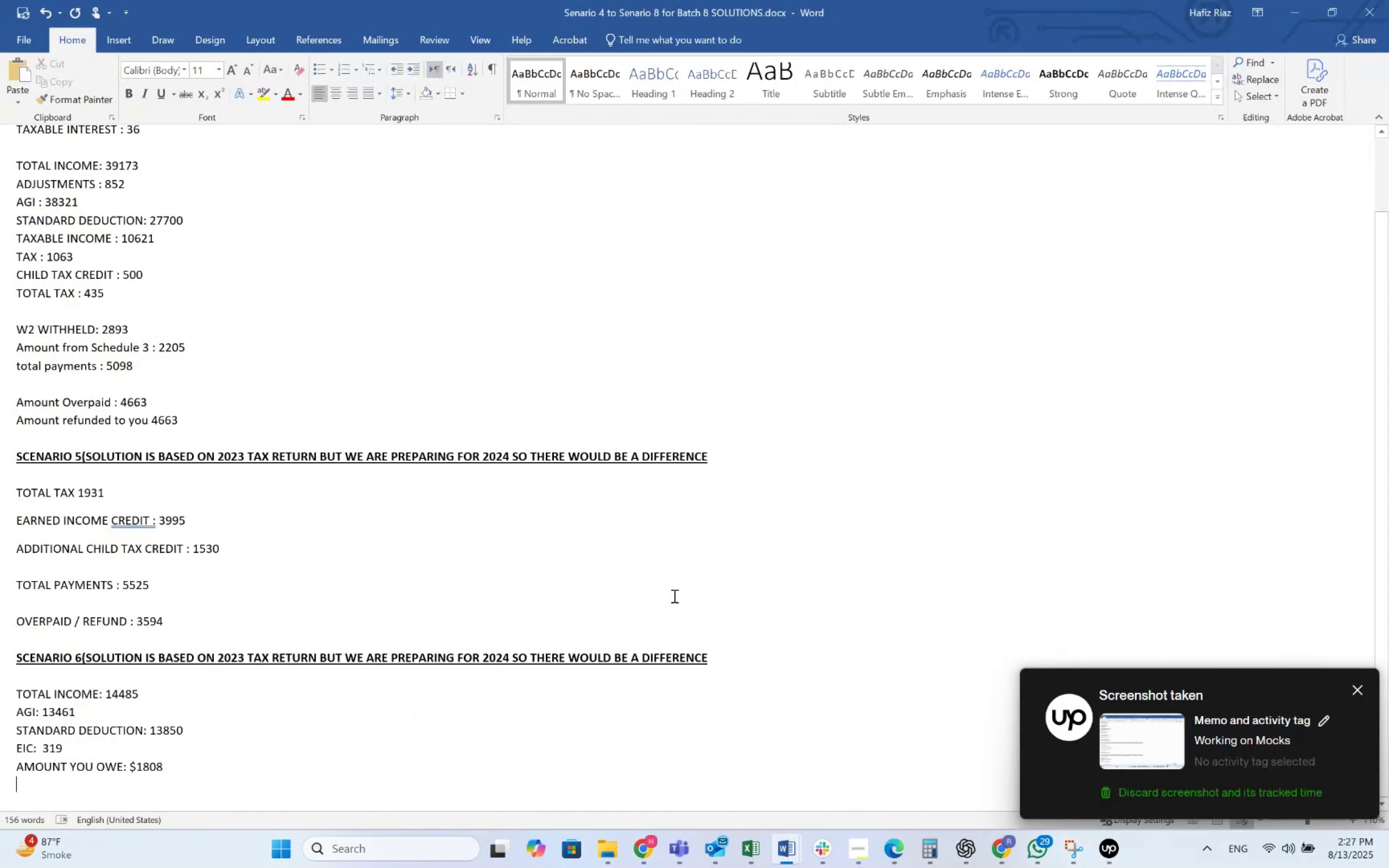 
key(Alt+Tab)
 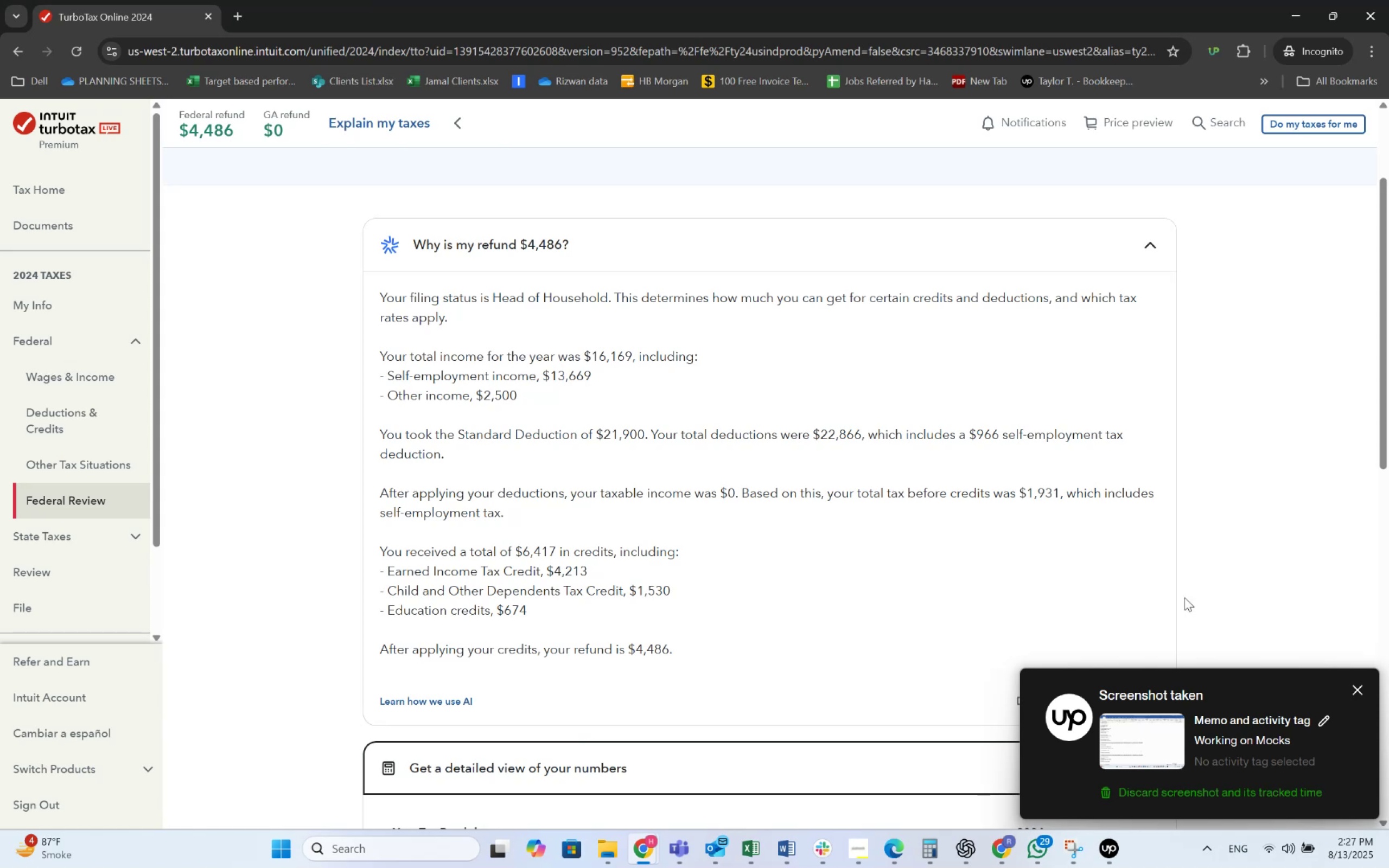 
left_click([1352, 685])
 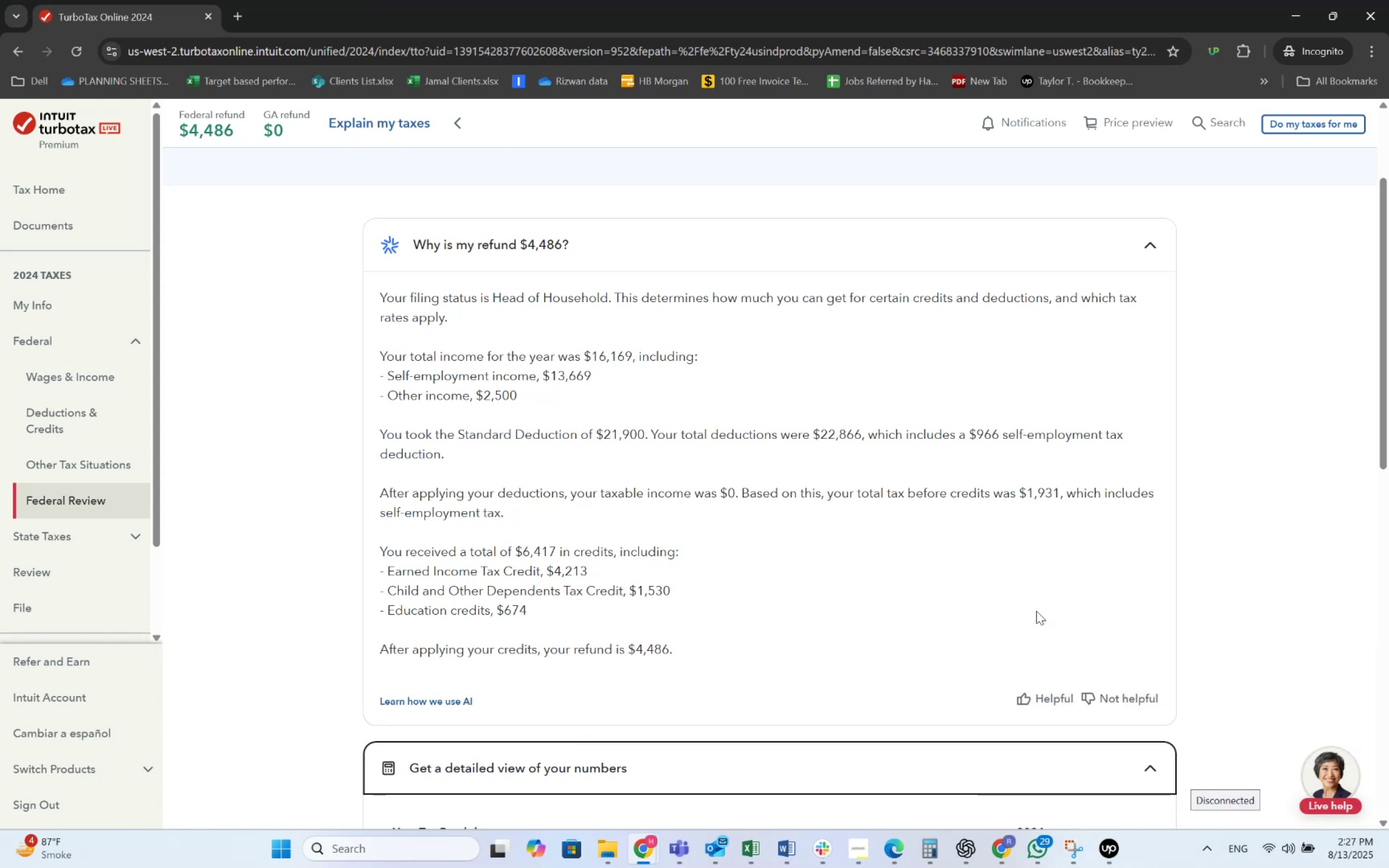 
wait(13.97)
 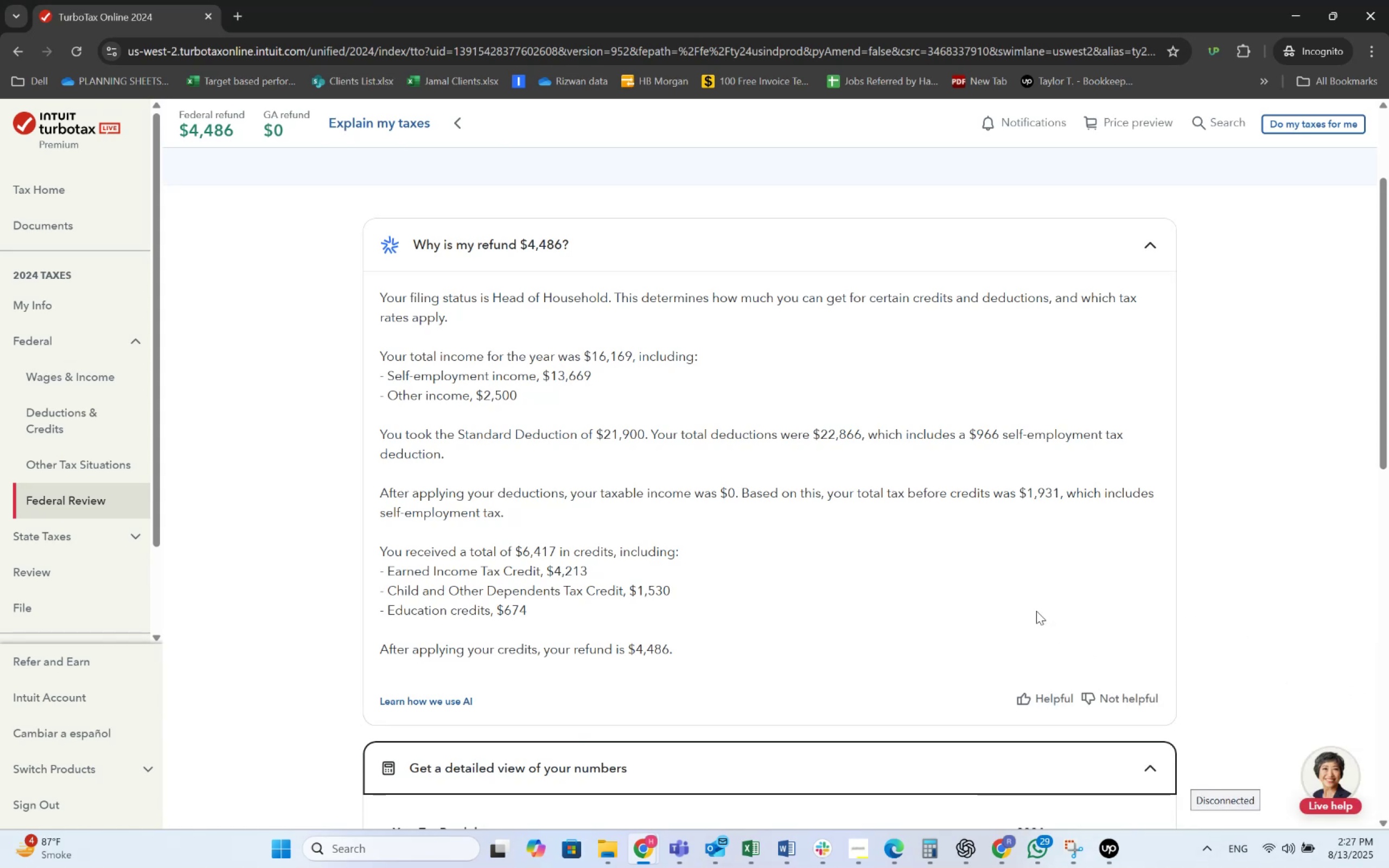 
left_click([95, 391])
 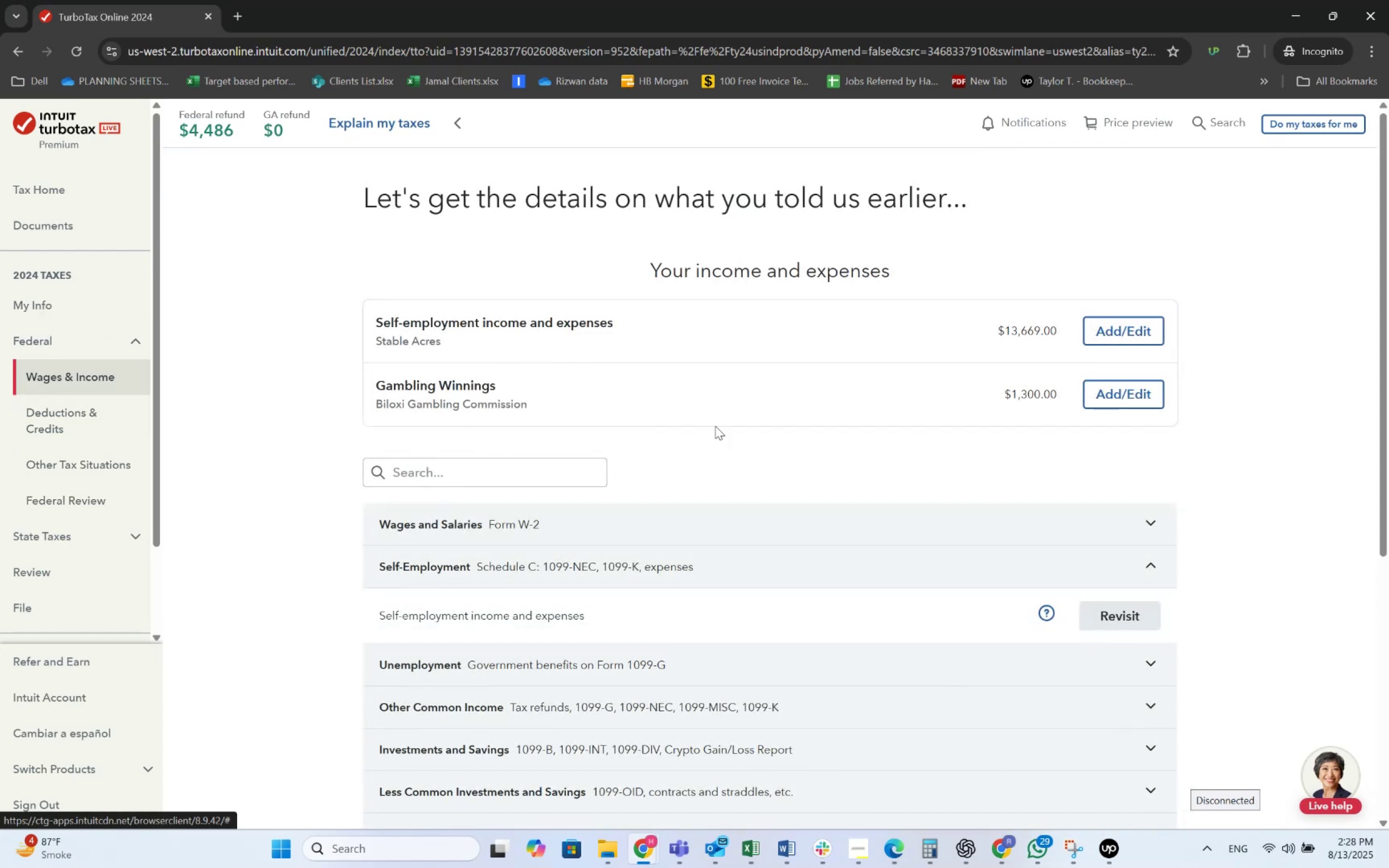 
scroll: coordinate [847, 561], scroll_direction: down, amount: 4.0
 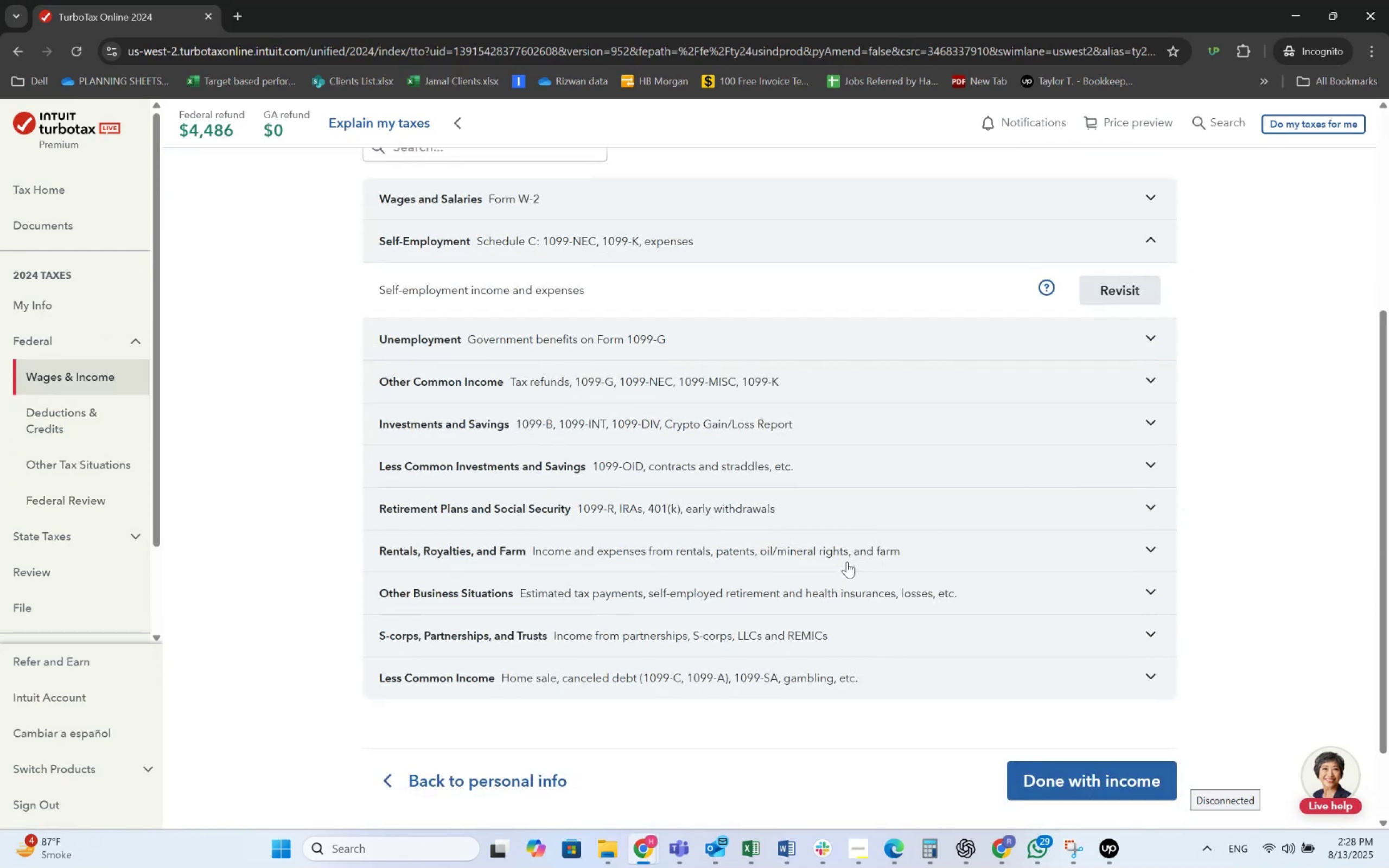 
scroll: coordinate [847, 561], scroll_direction: up, amount: 5.0
 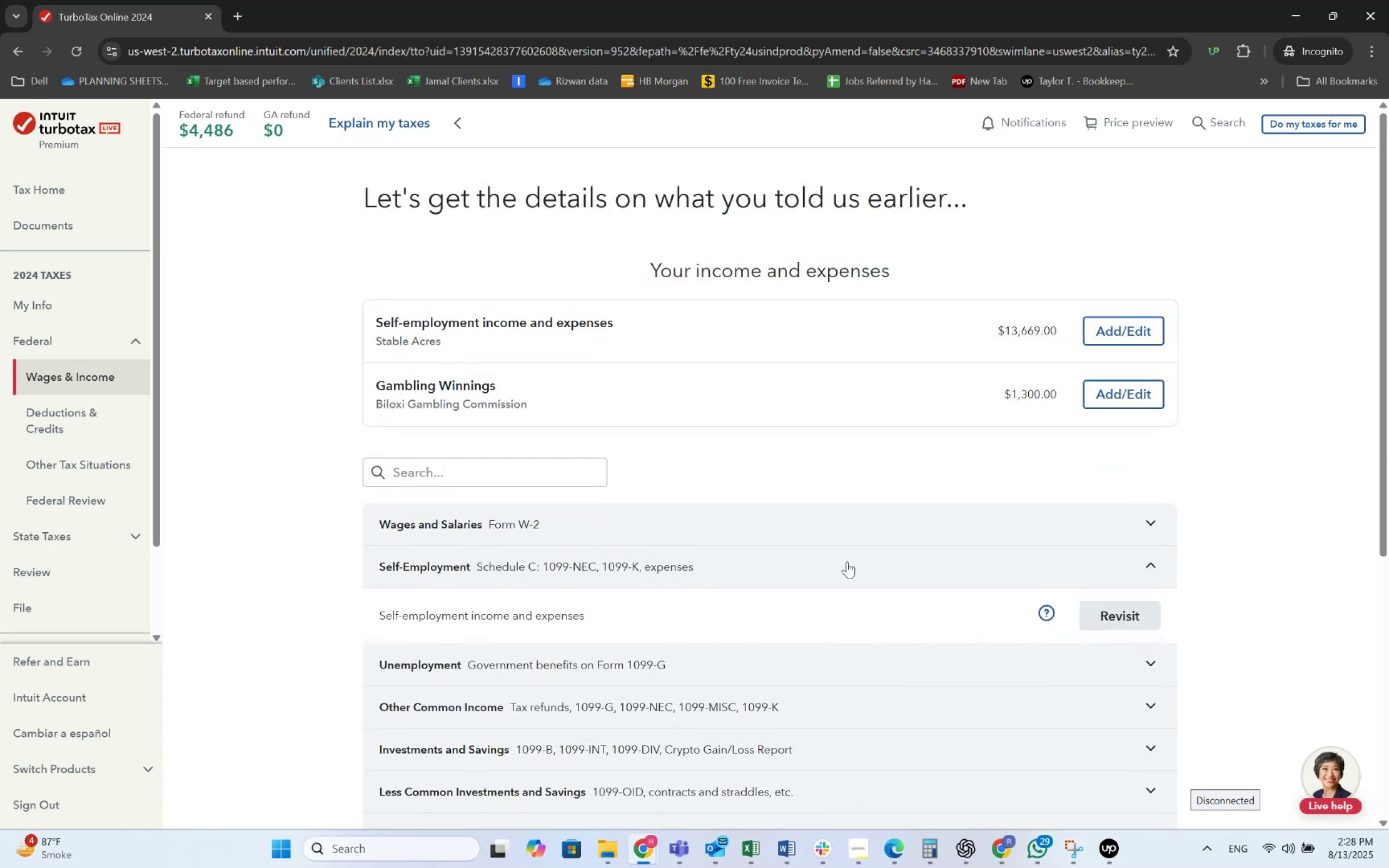 
scroll: coordinate [847, 561], scroll_direction: down, amount: 6.0
 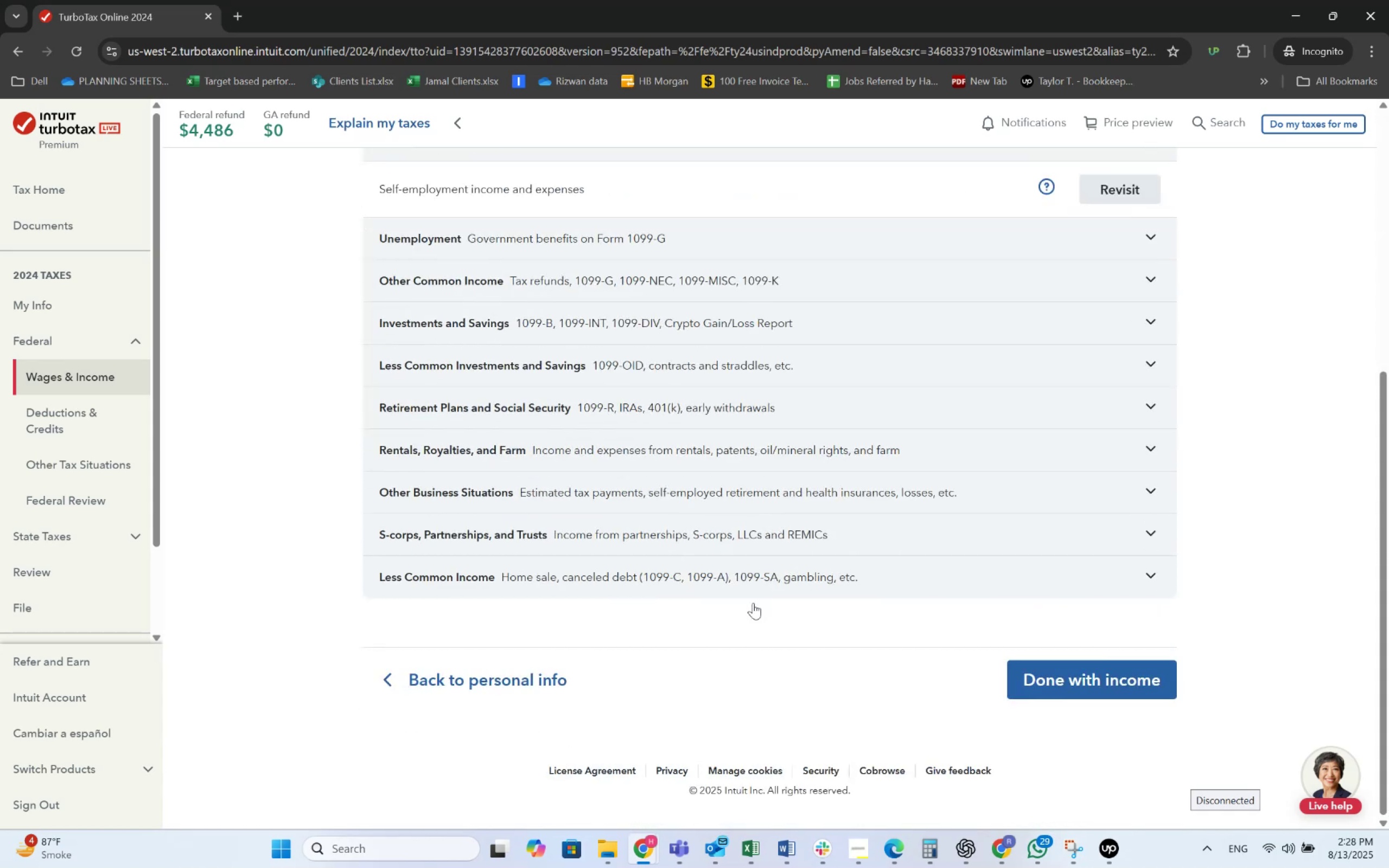 
left_click([58, 414])
 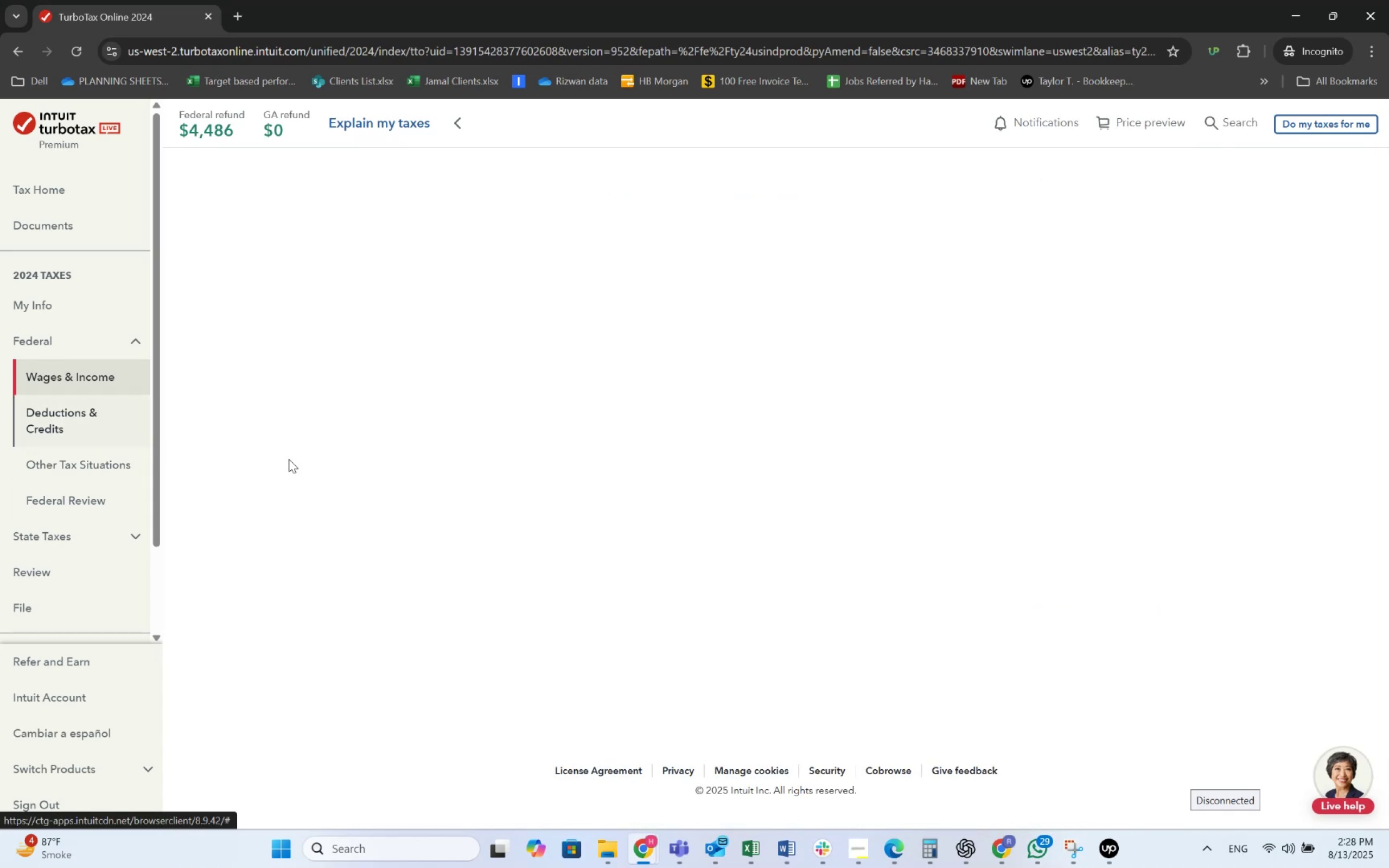 
scroll: coordinate [841, 602], scroll_direction: down, amount: 17.0
 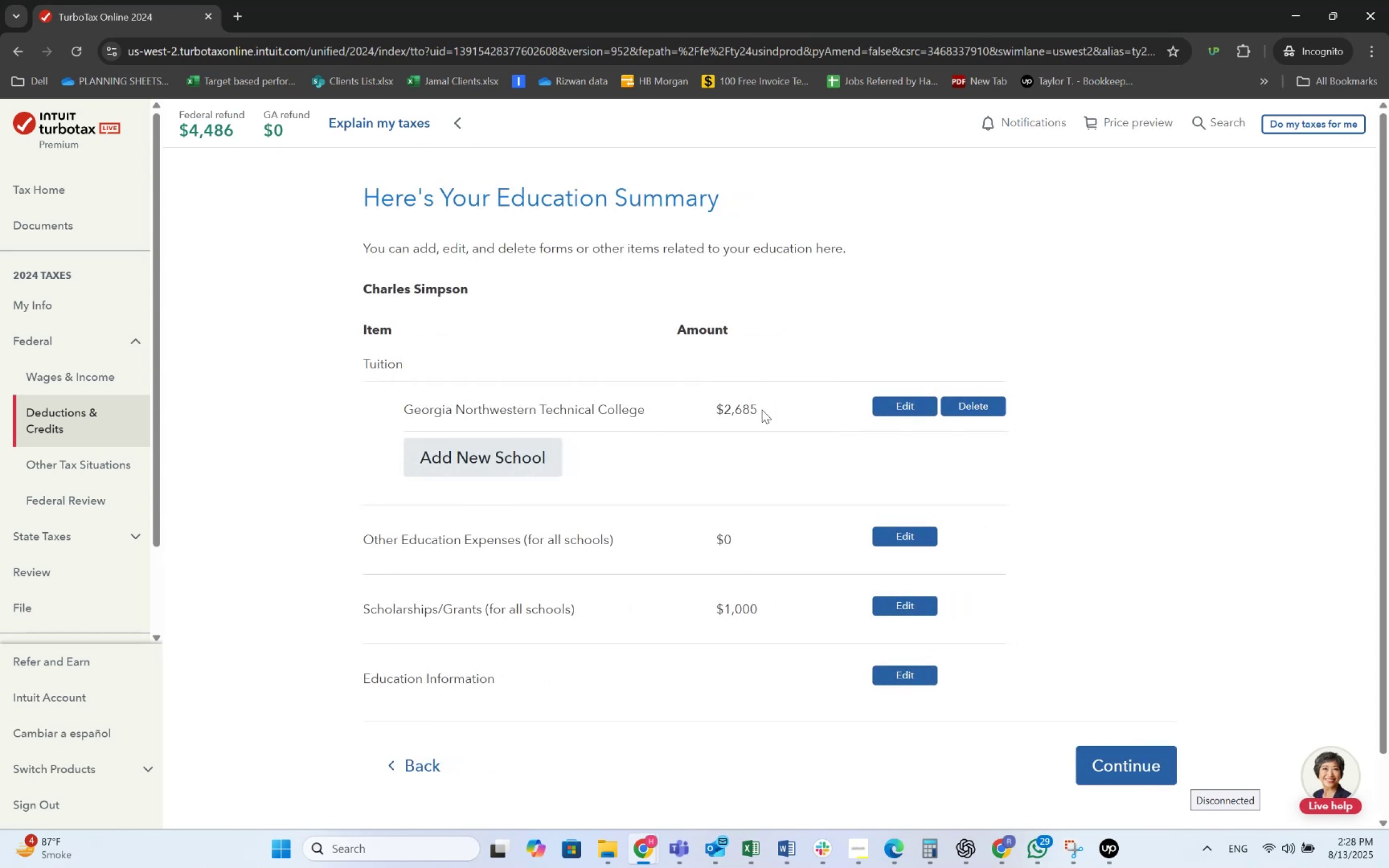 
wait(11.89)
 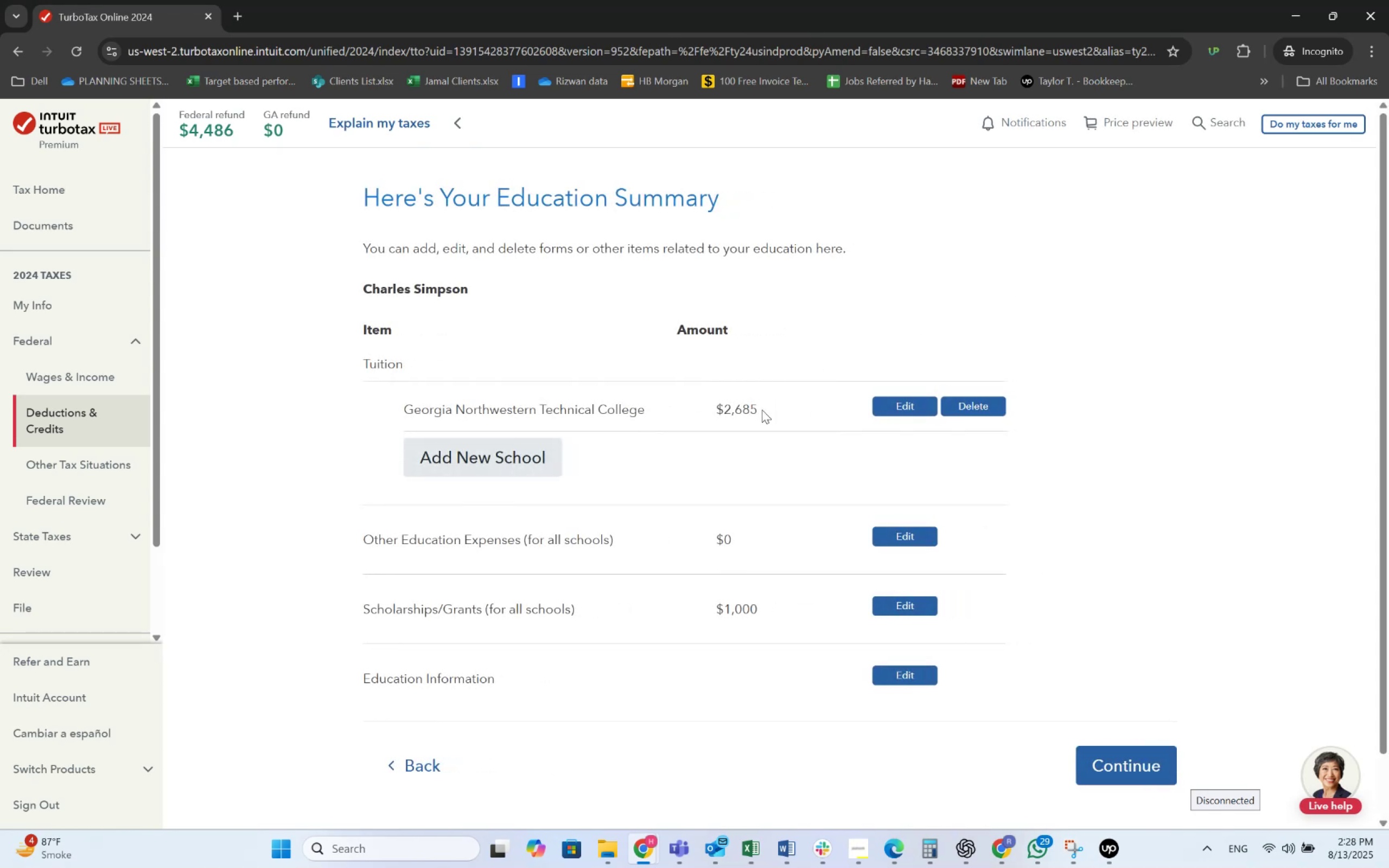 
left_click([895, 403])
 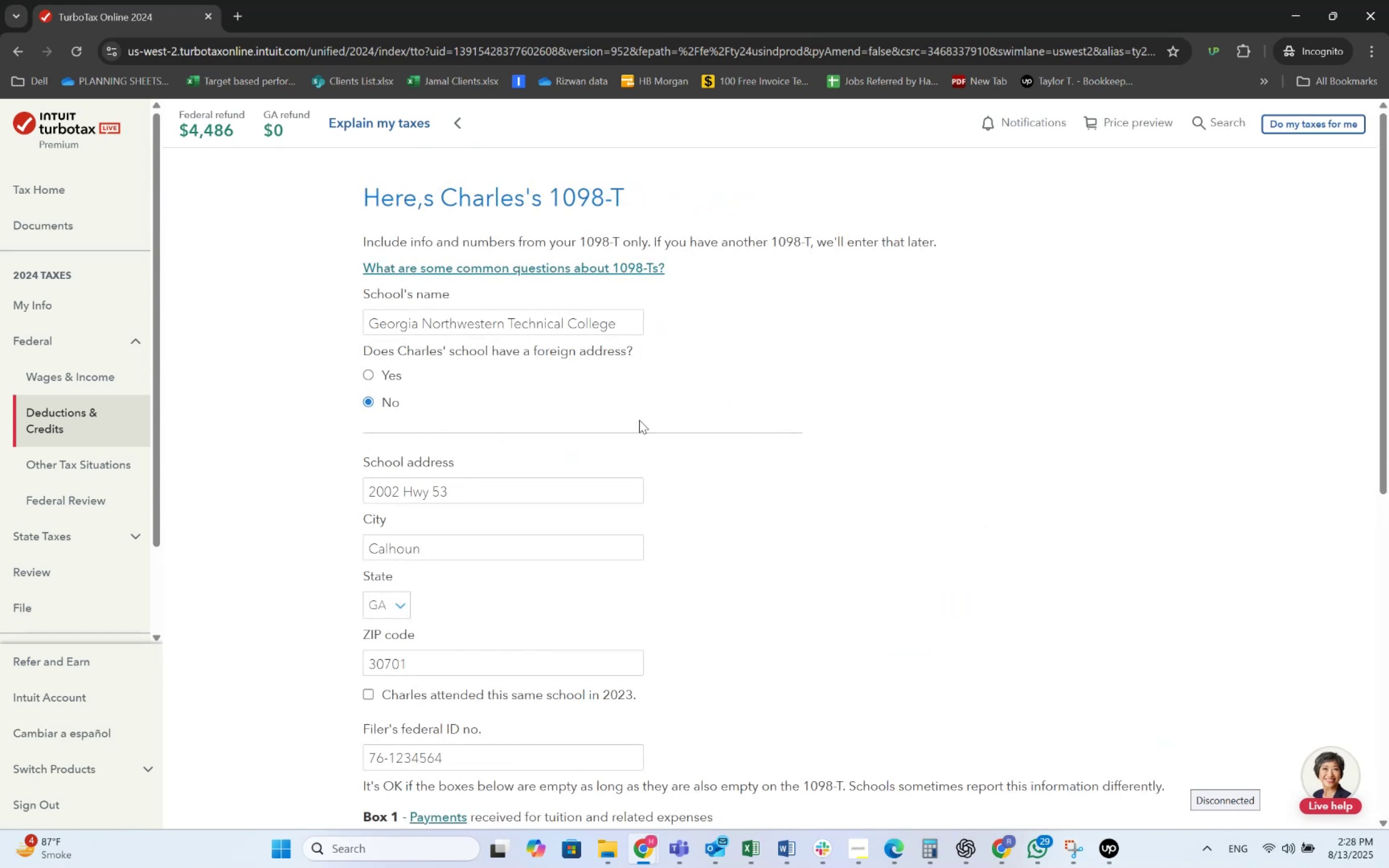 
scroll: coordinate [479, 538], scroll_direction: down, amount: 6.0
 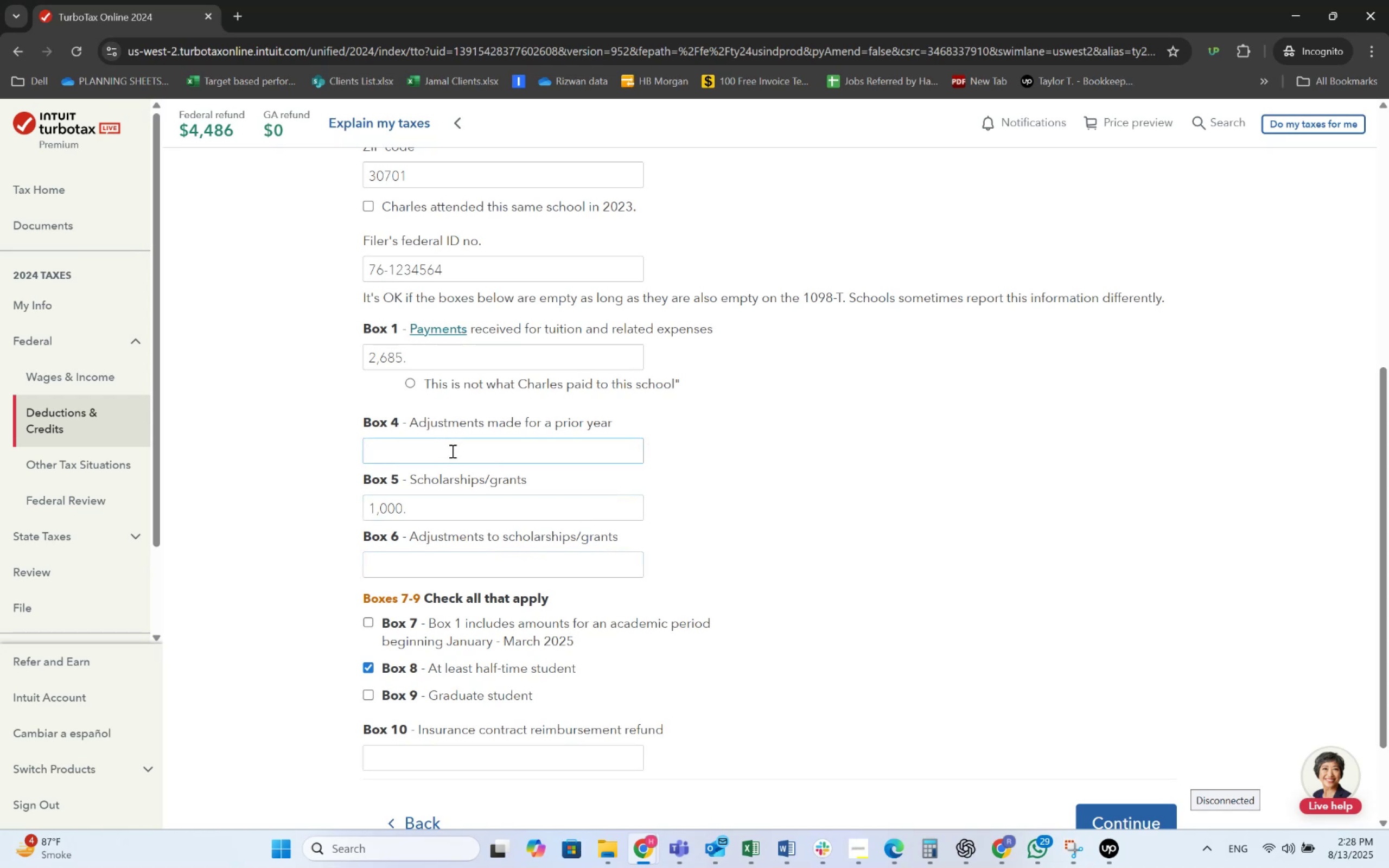 
wait(7.66)
 